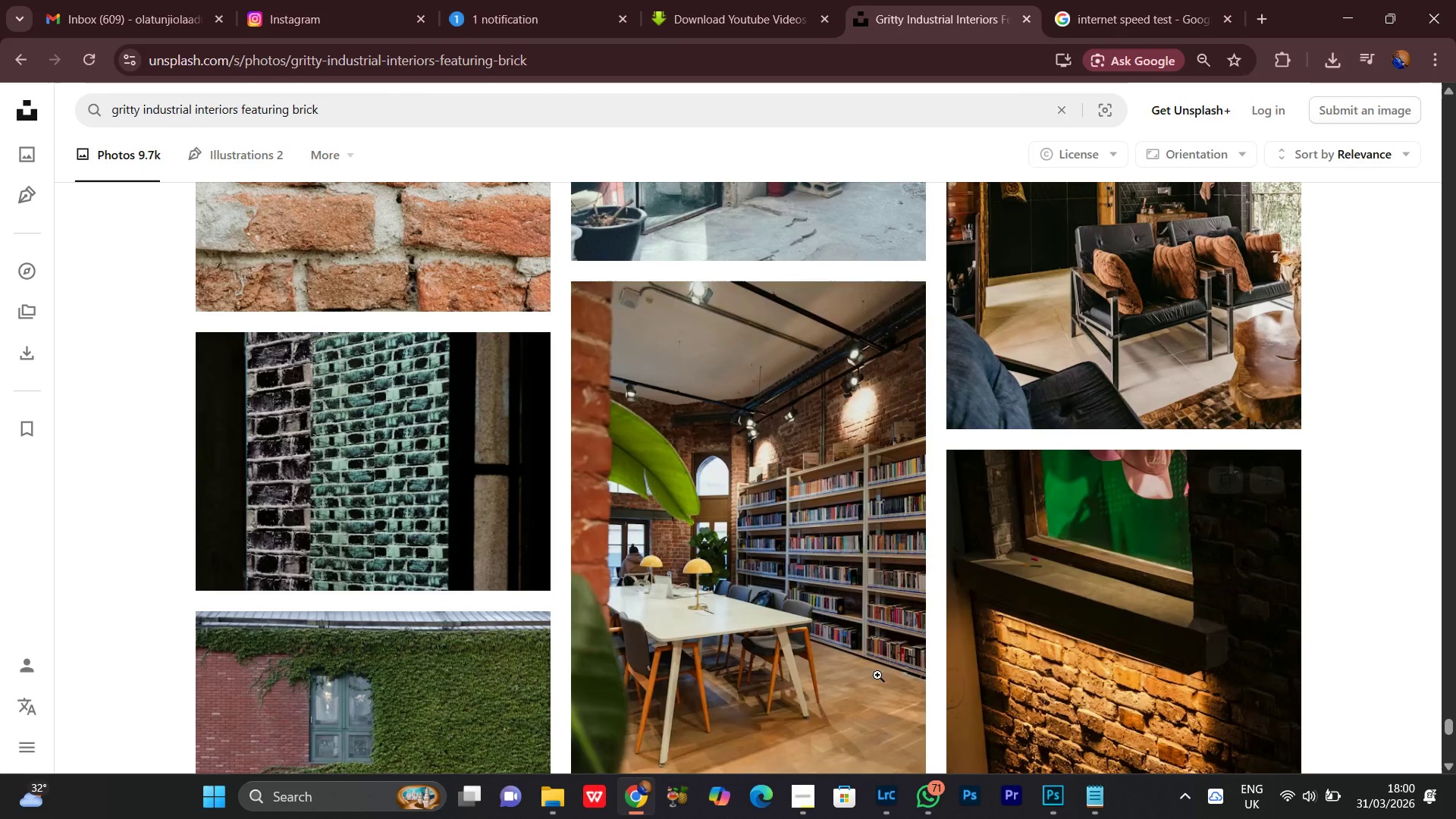 
scroll: coordinate [855, 664], scroll_direction: down, amount: 1.0
 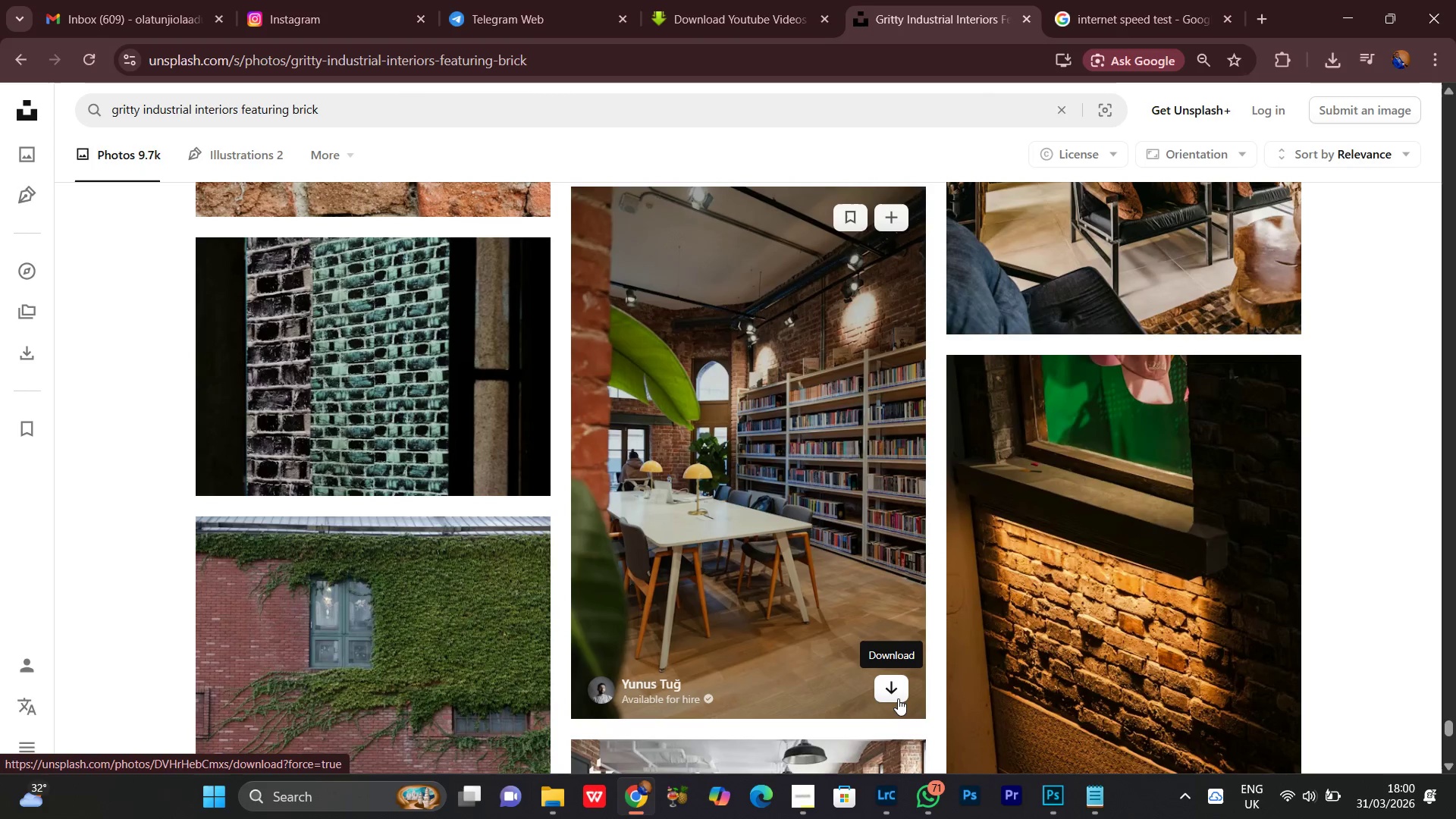 
left_click([894, 695])
 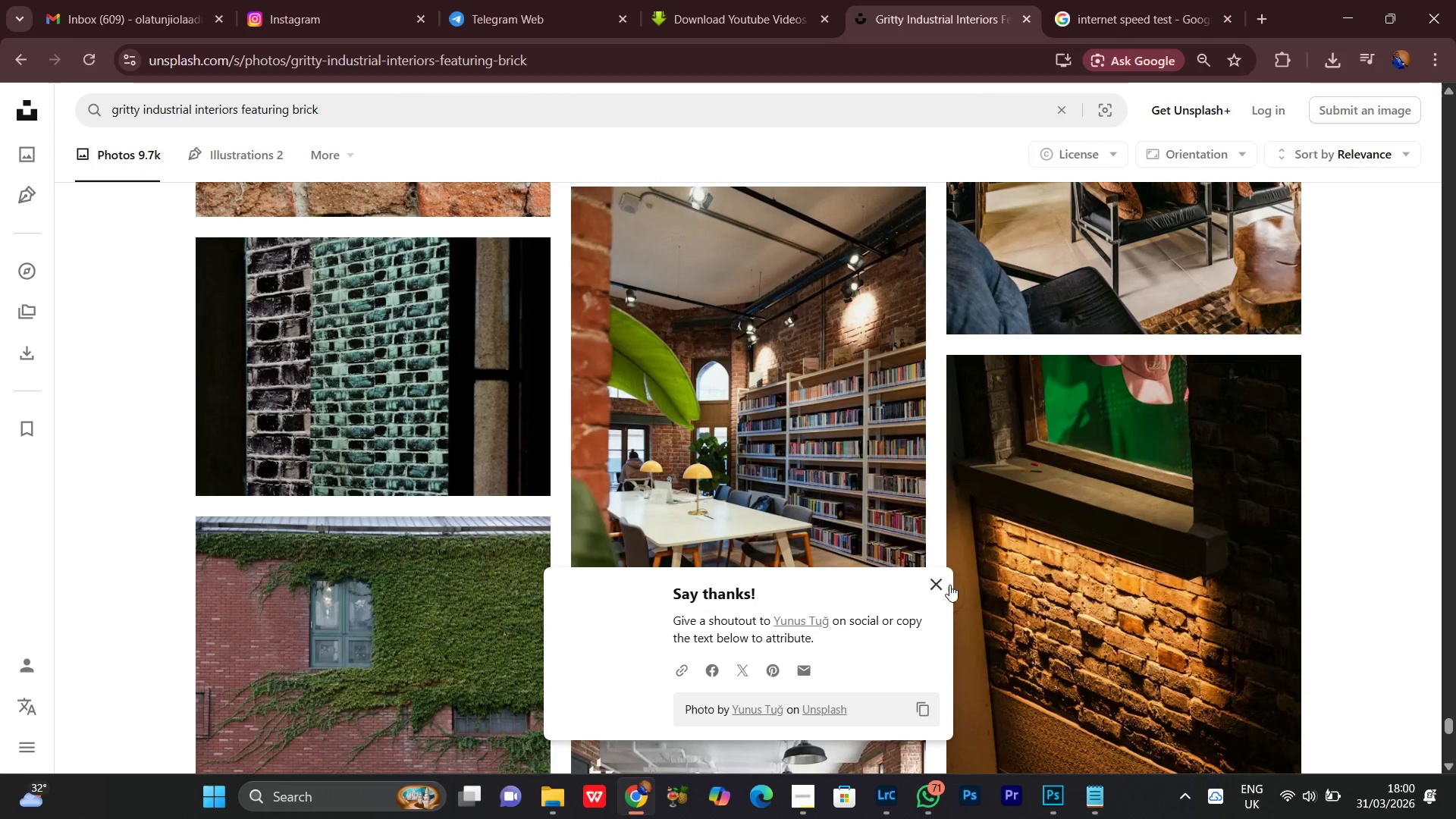 
left_click([936, 578])
 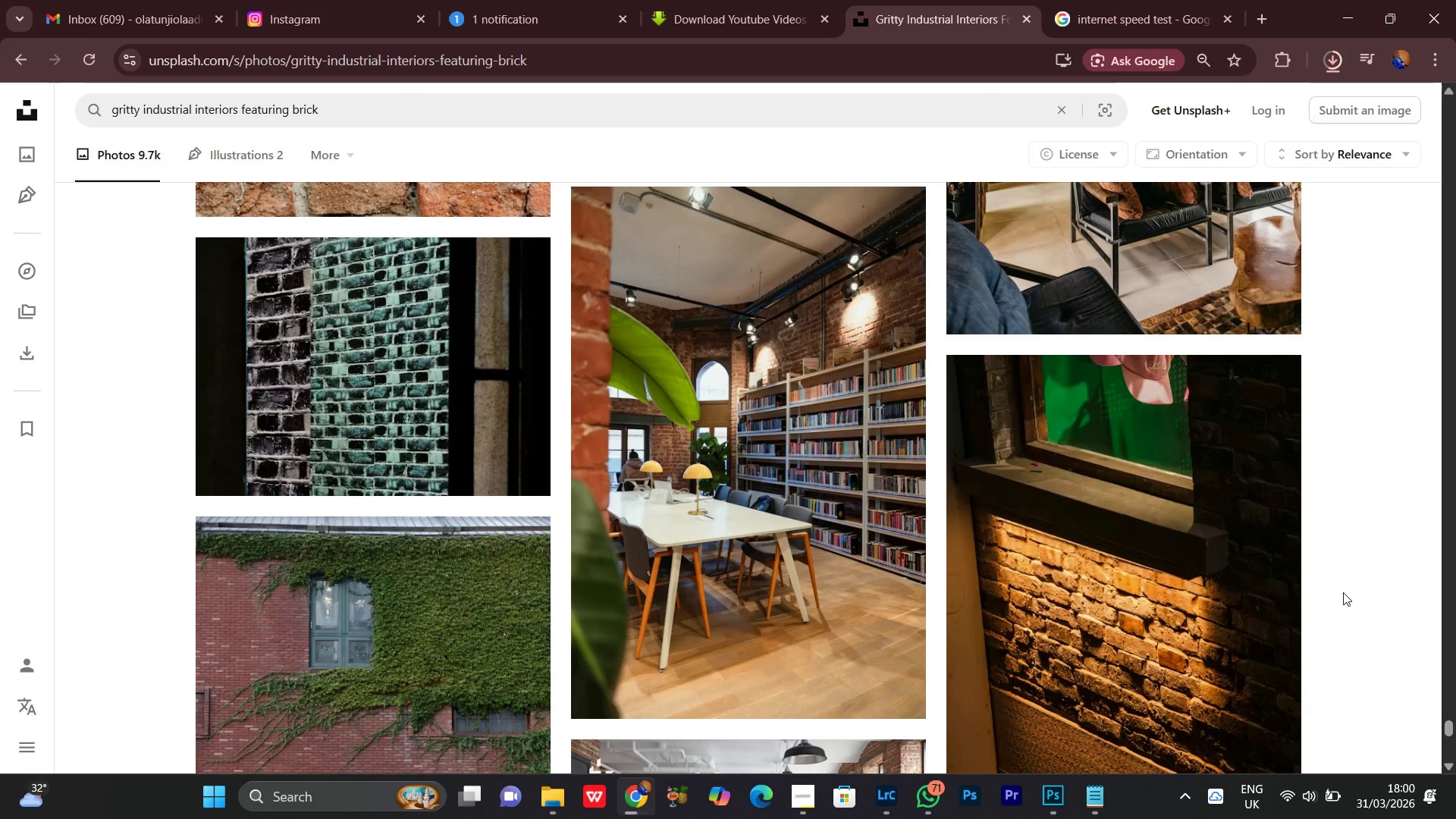 
scroll: coordinate [1343, 592], scroll_direction: down, amount: 6.0
 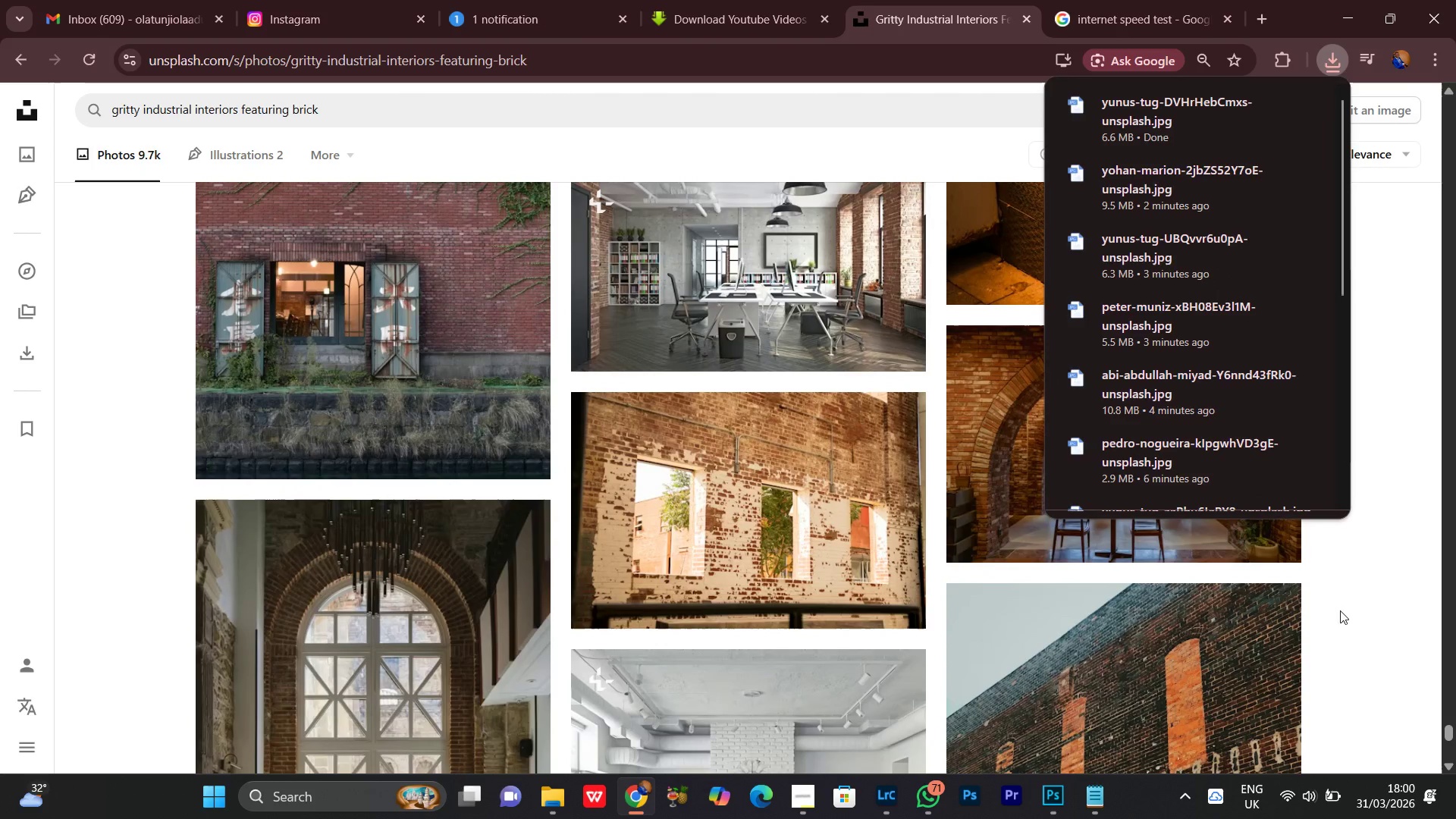 
left_click([1333, 629])
 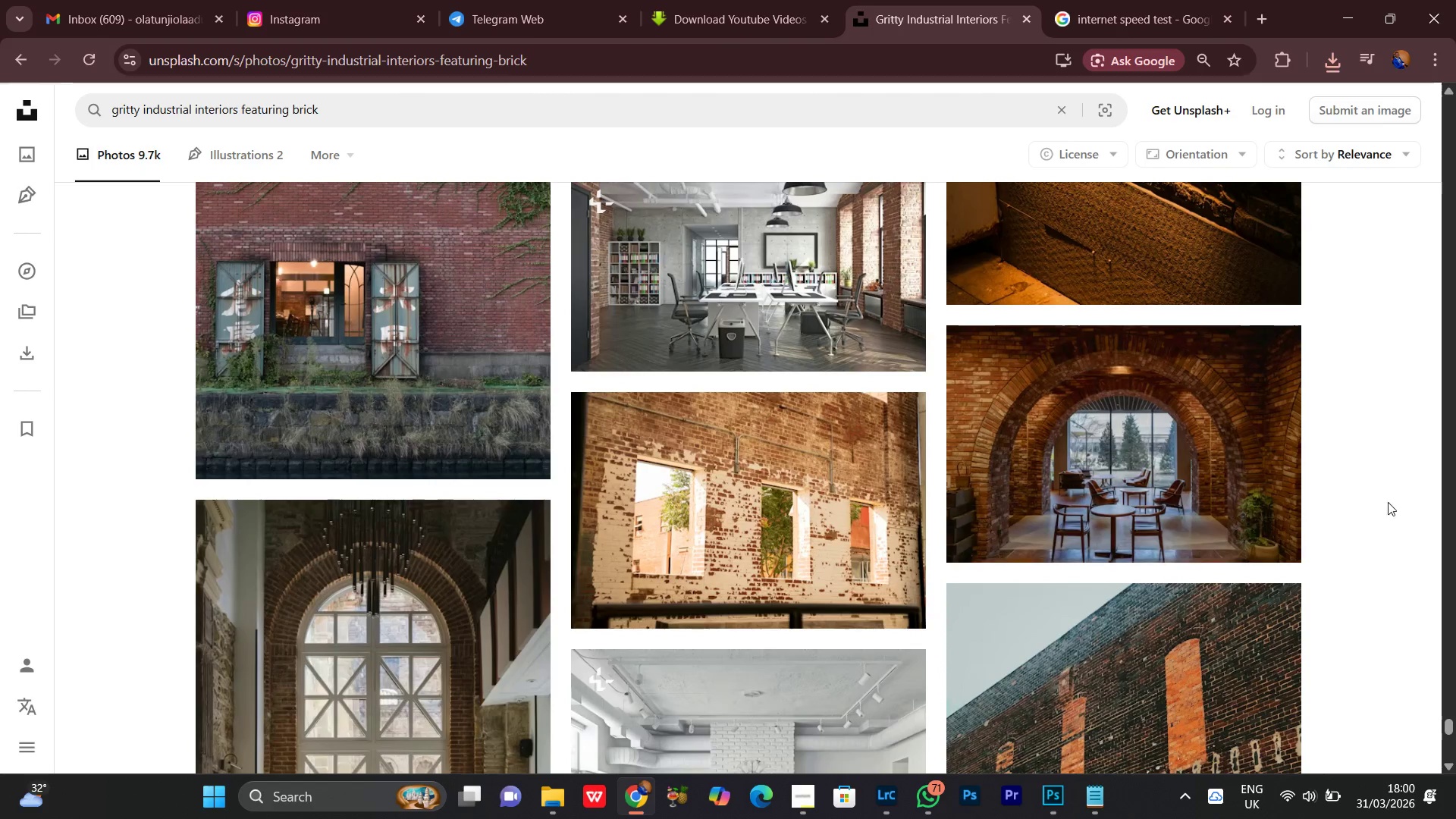 
scroll: coordinate [1380, 568], scroll_direction: down, amount: 7.0
 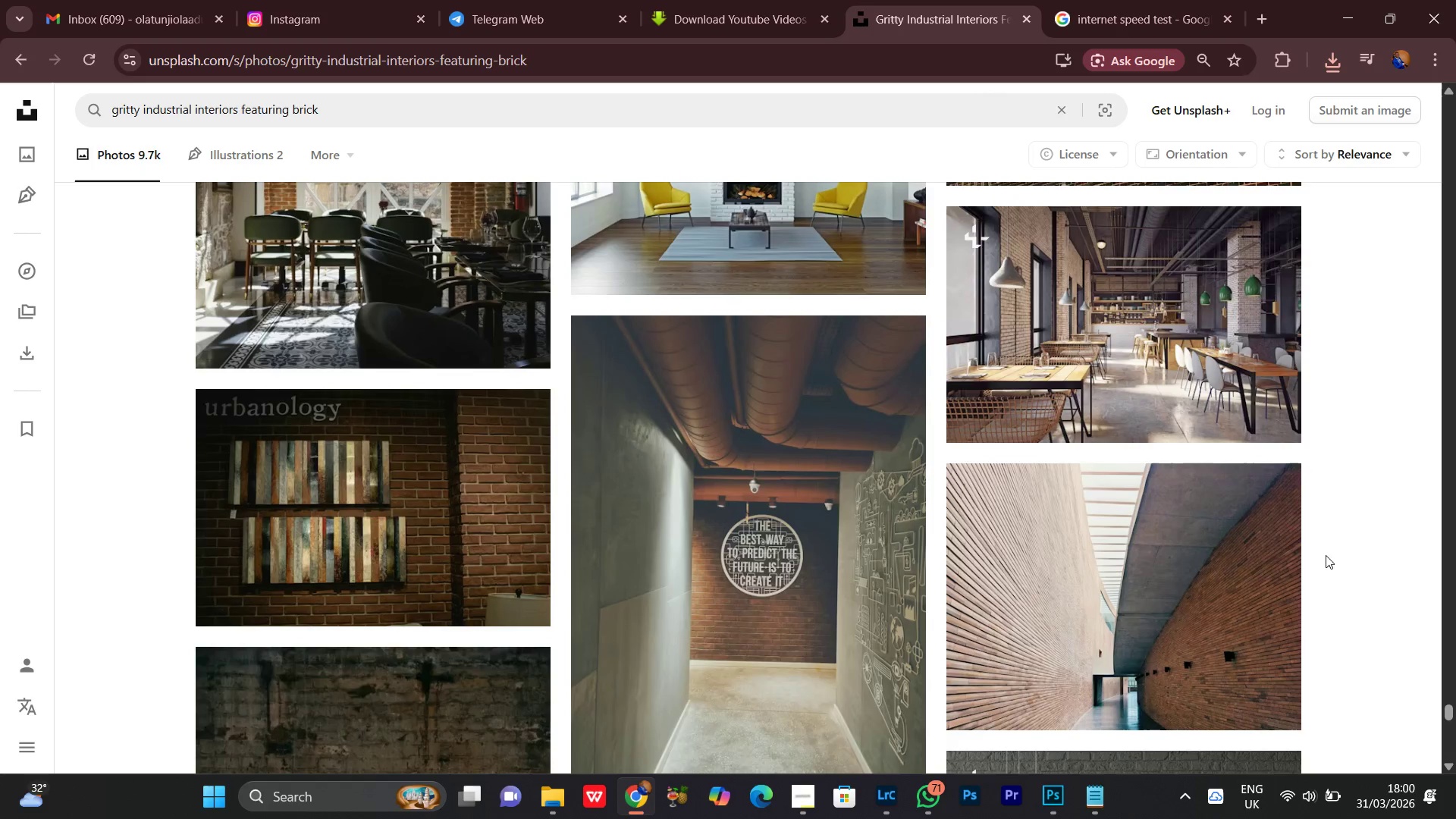 
wait(5.25)
 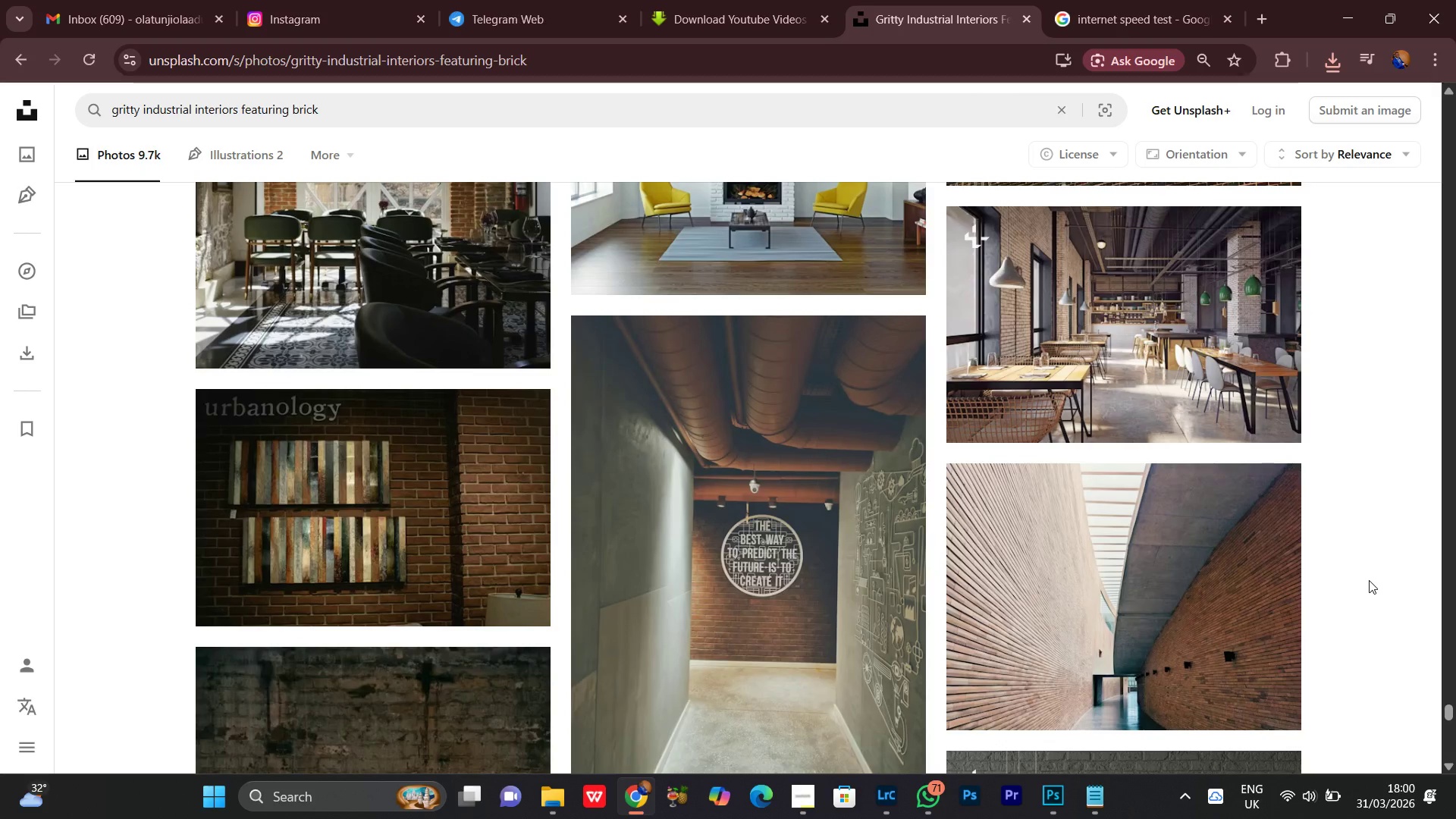 
scroll: coordinate [1332, 576], scroll_direction: down, amount: 9.0
 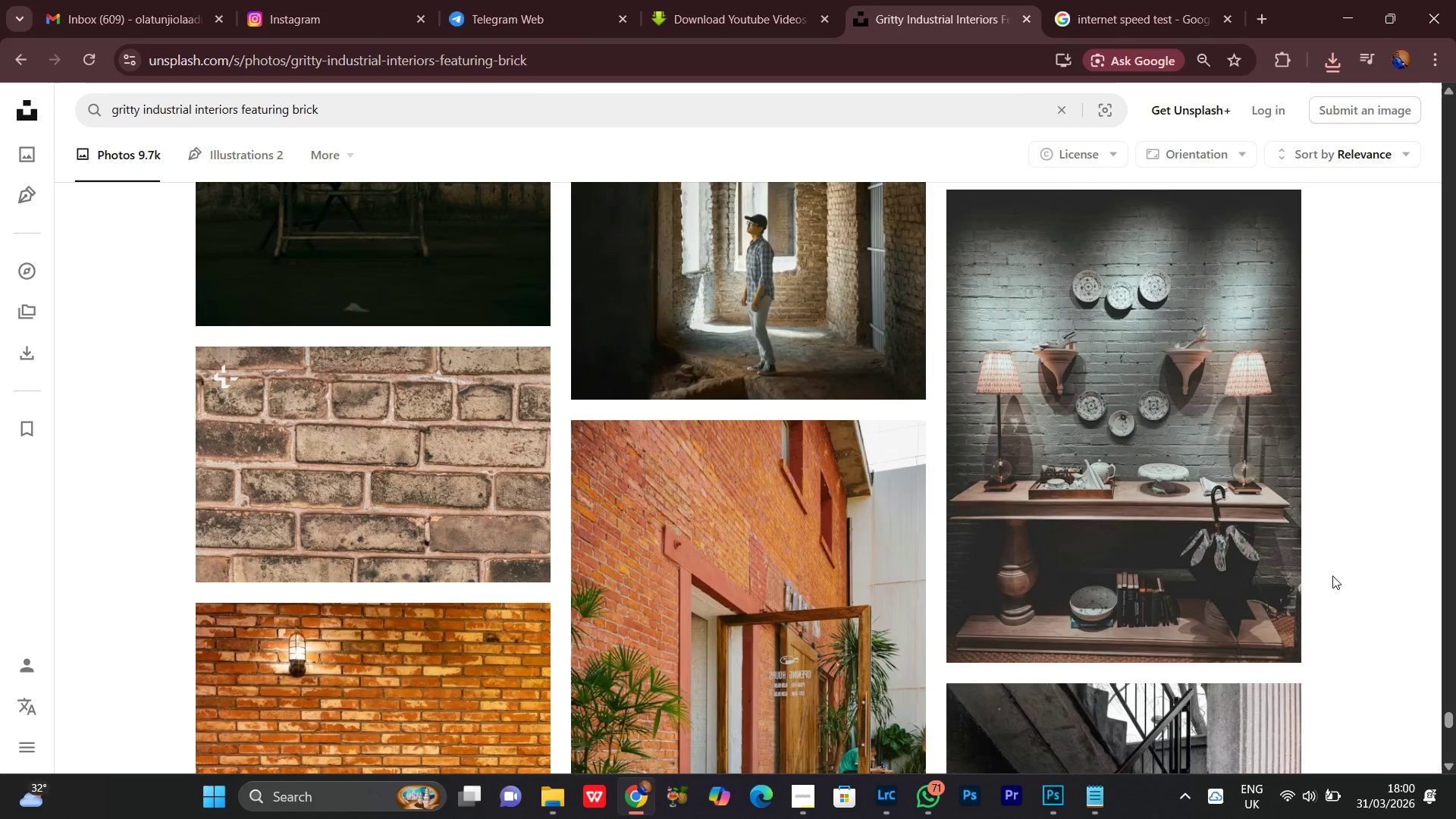 
scroll: coordinate [1331, 577], scroll_direction: down, amount: 10.0
 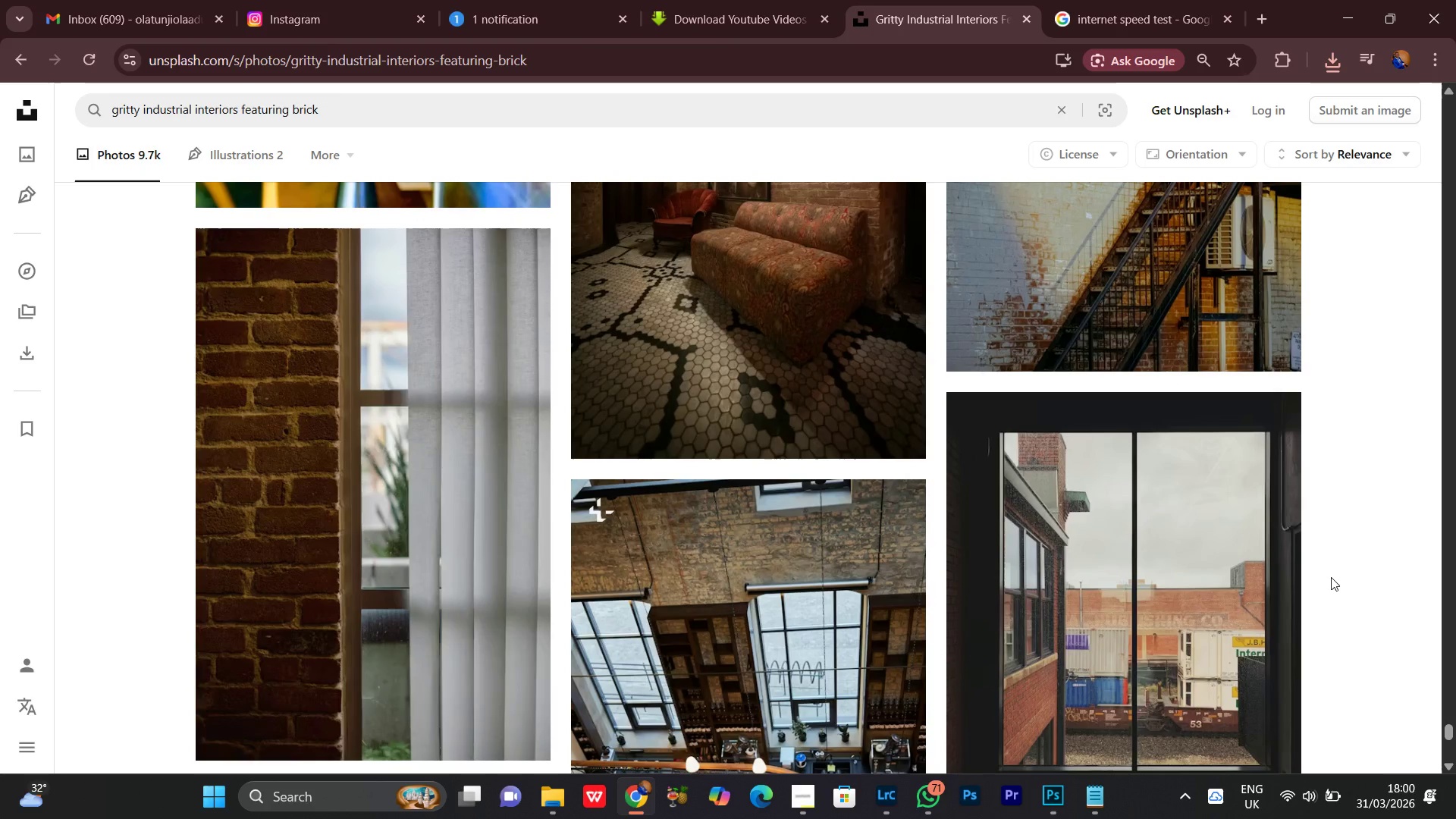 
scroll: coordinate [1329, 579], scroll_direction: down, amount: 15.0
 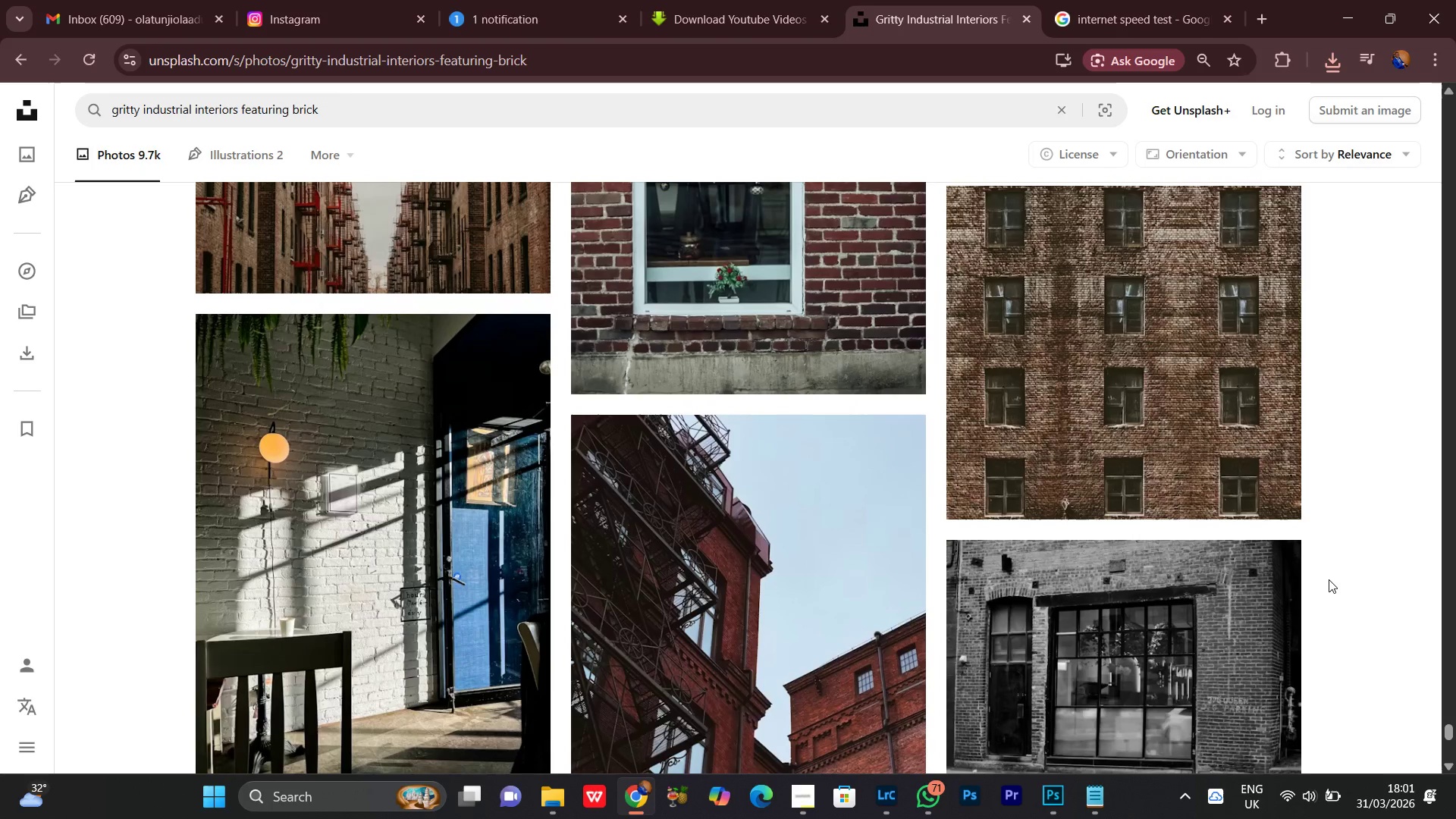 
scroll: coordinate [1331, 576], scroll_direction: down, amount: 6.0
 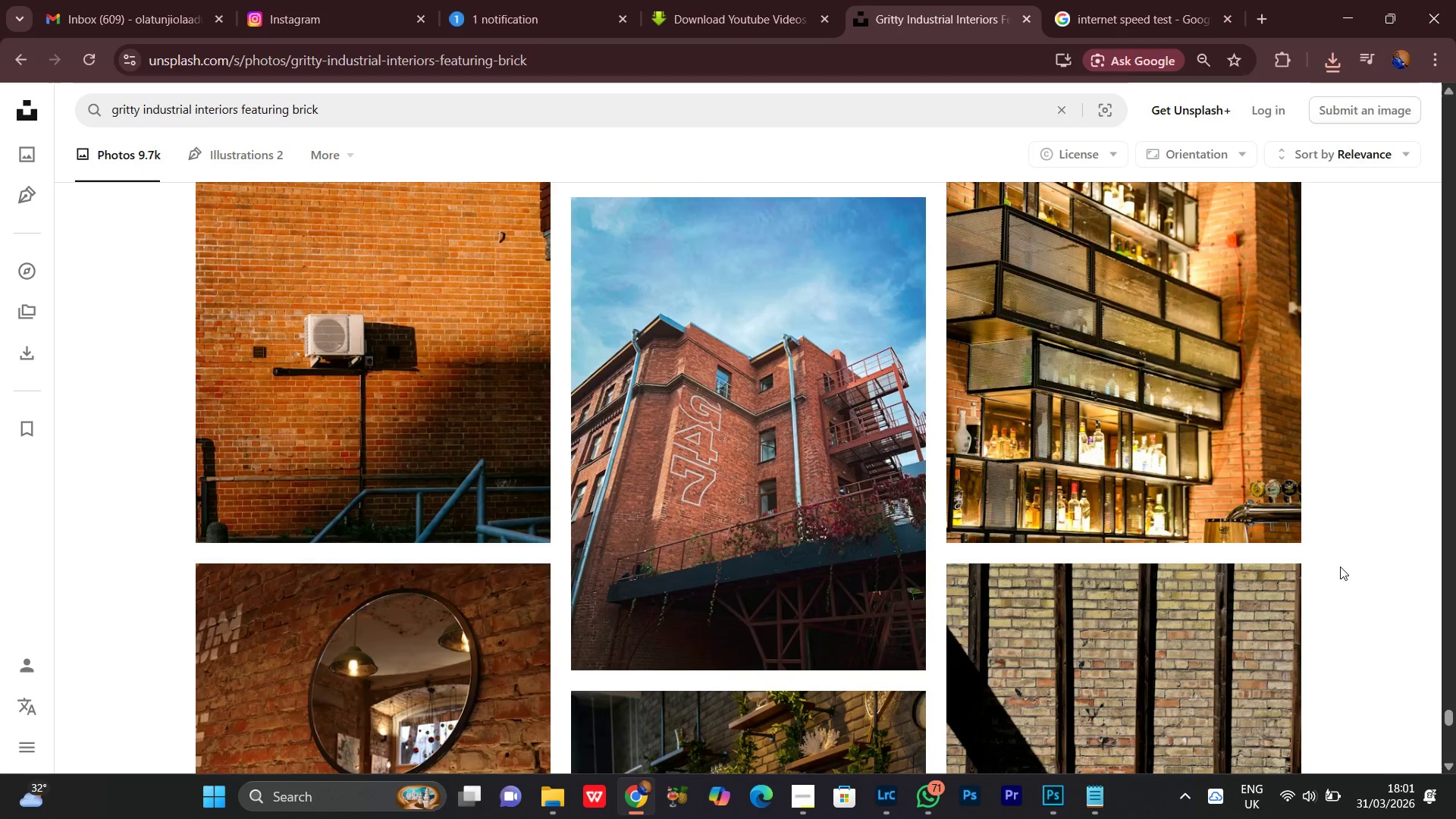 
scroll: coordinate [1338, 573], scroll_direction: down, amount: 2.0
 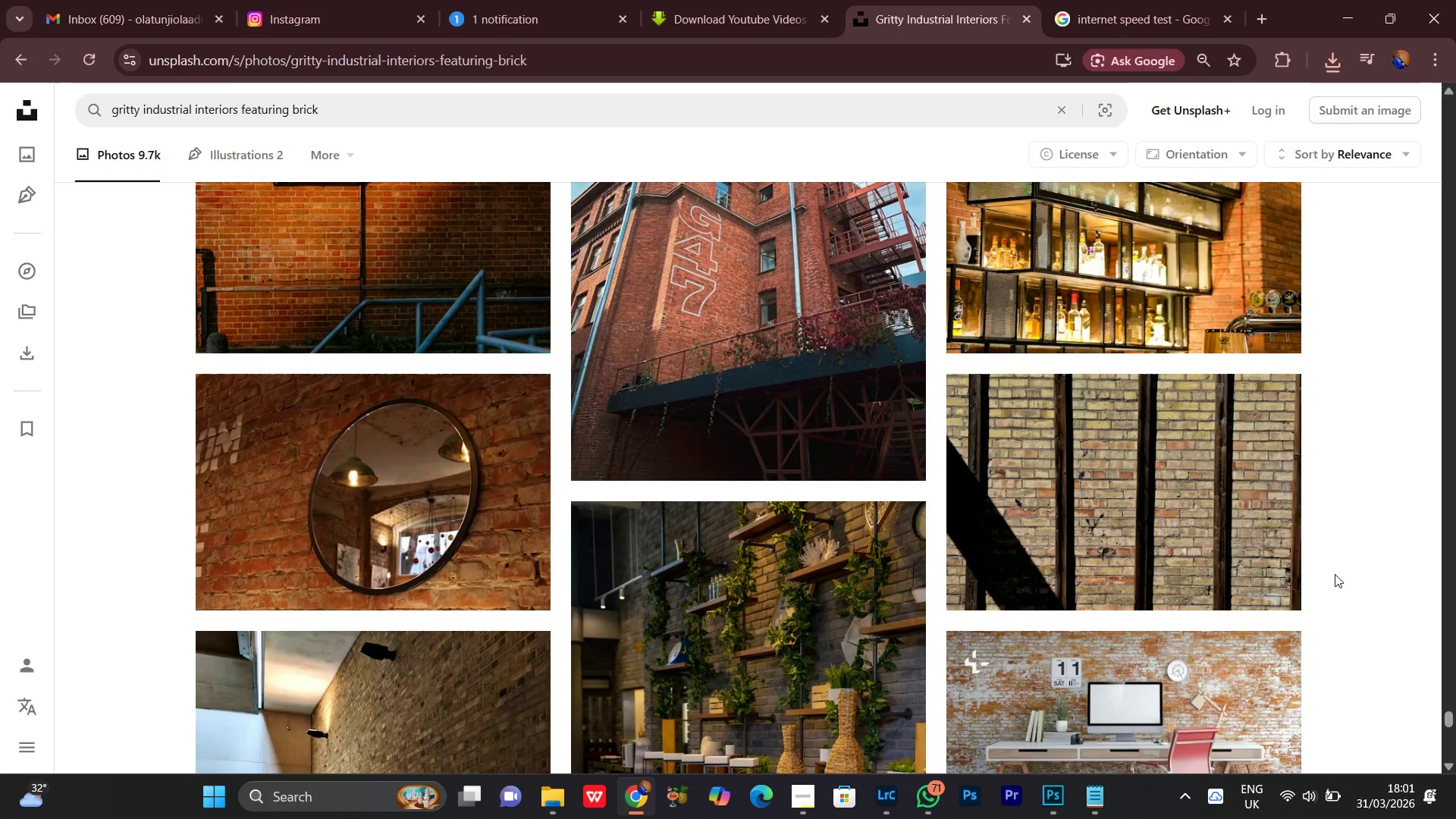 
scroll: coordinate [1332, 576], scroll_direction: up, amount: 2.0
 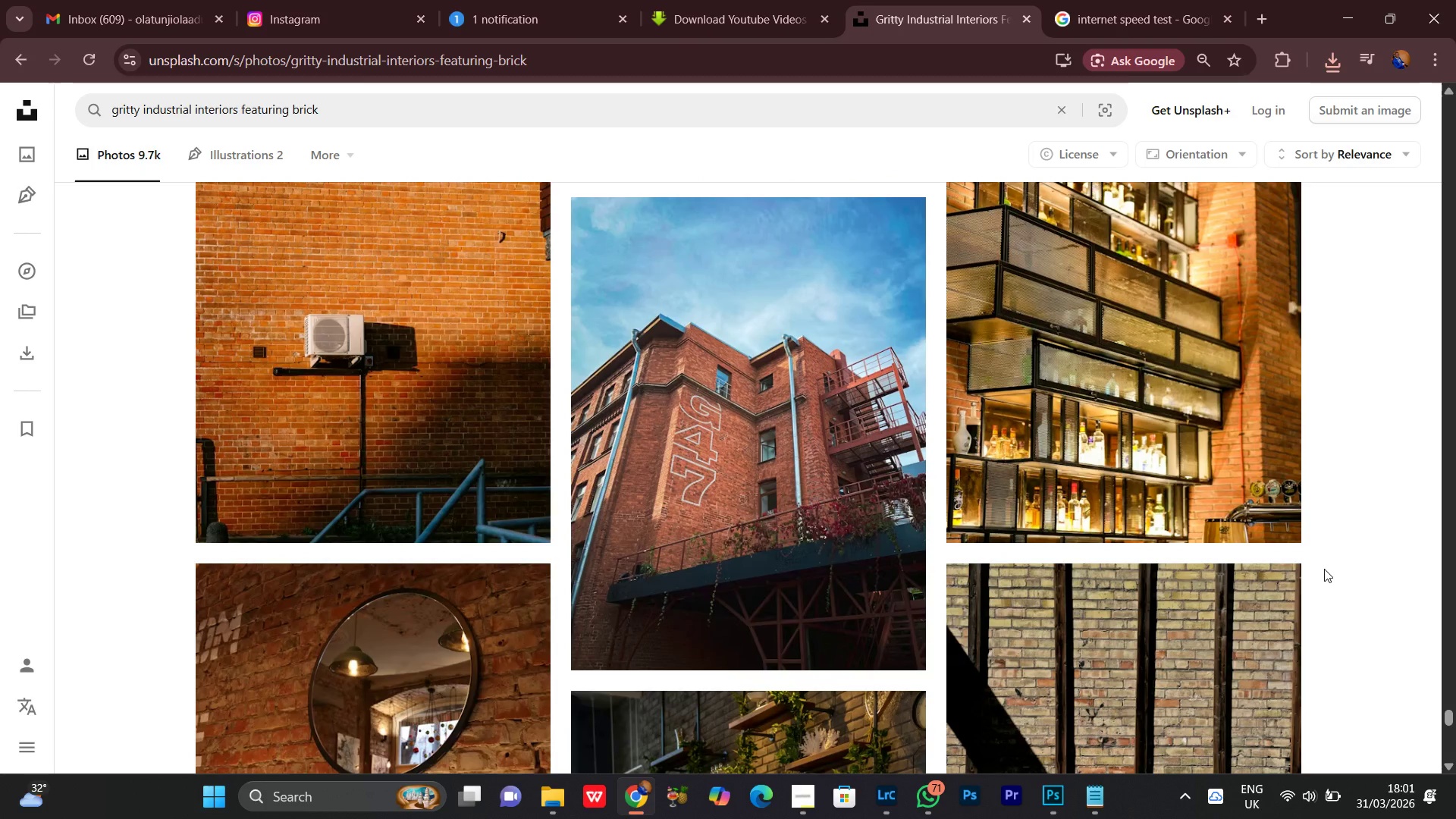 
scroll: coordinate [1331, 561], scroll_direction: down, amount: 7.0
 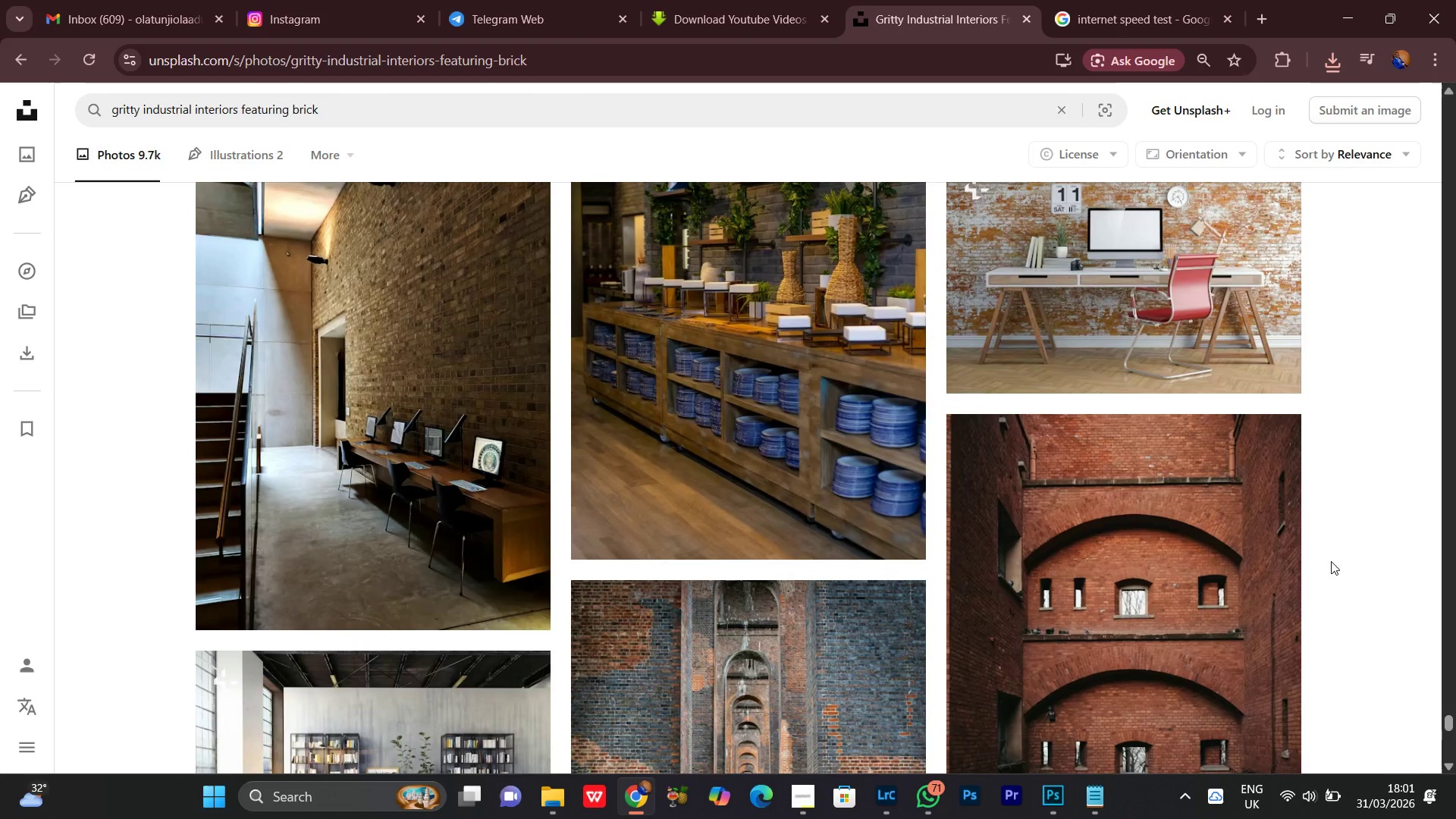 
scroll: coordinate [1331, 561], scroll_direction: up, amount: 2.0
 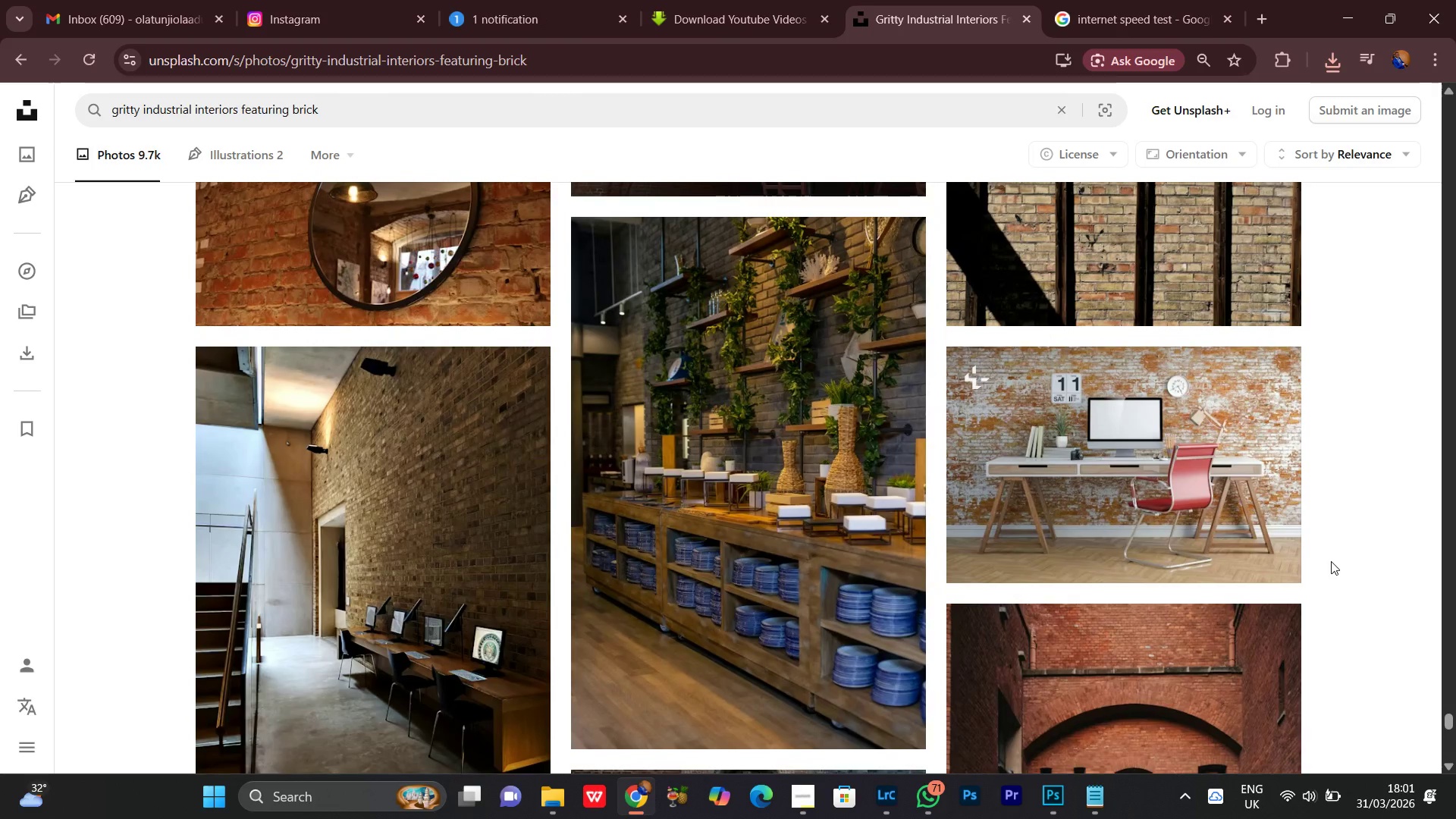 
scroll: coordinate [1316, 529], scroll_direction: down, amount: 6.0
 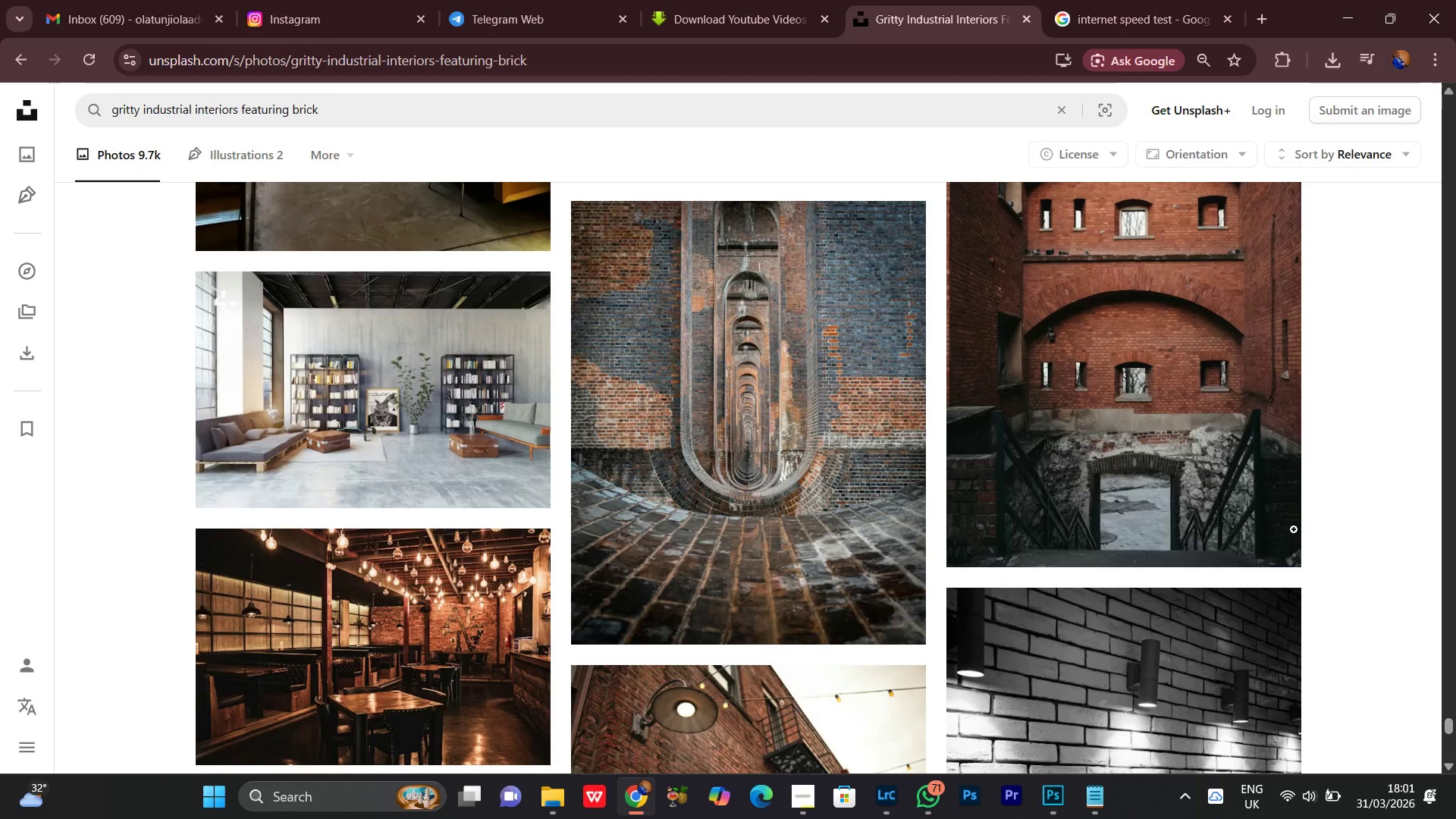 
scroll: coordinate [1306, 522], scroll_direction: up, amount: 1.0
 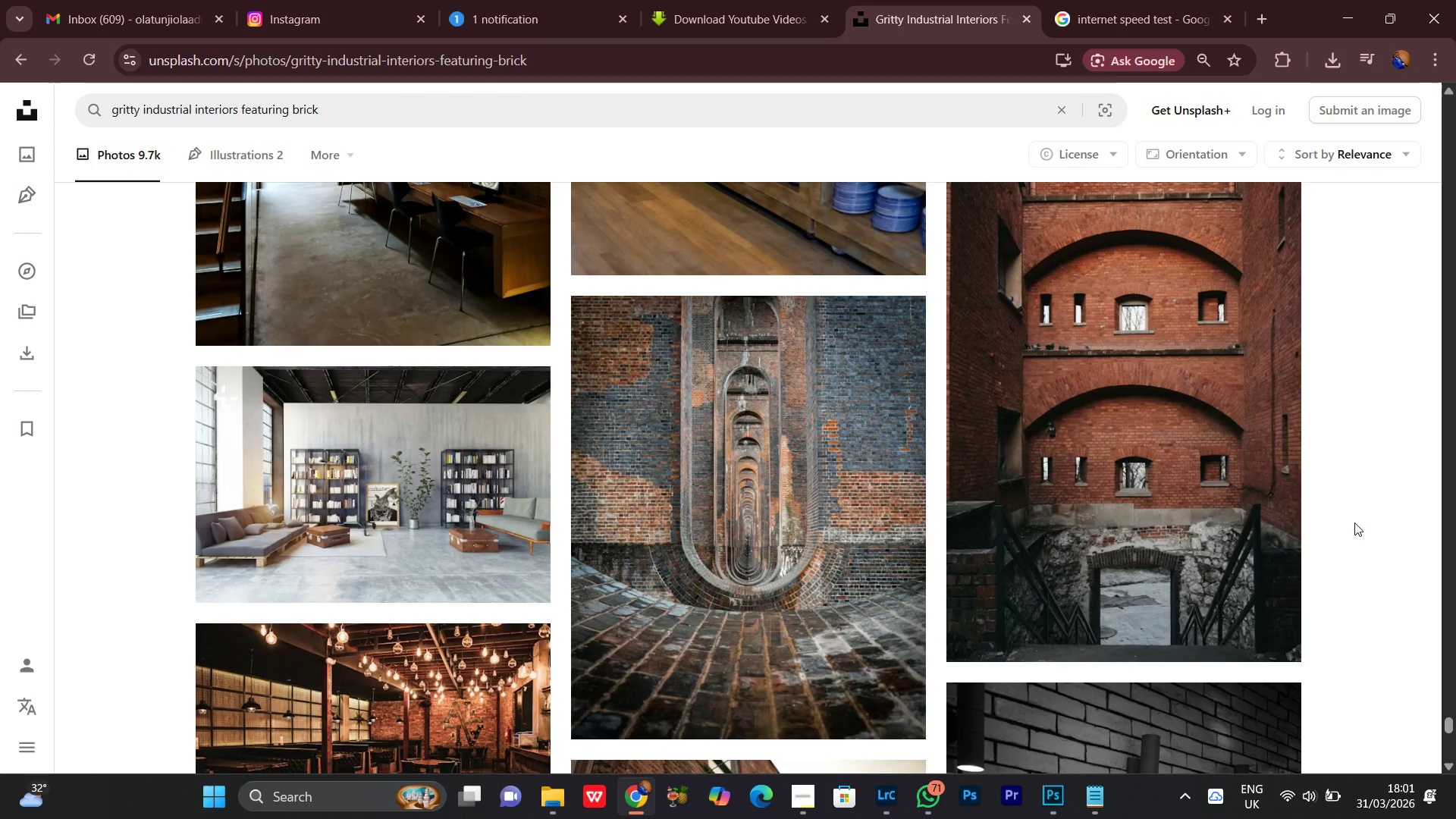 
scroll: coordinate [1358, 517], scroll_direction: down, amount: 5.0
 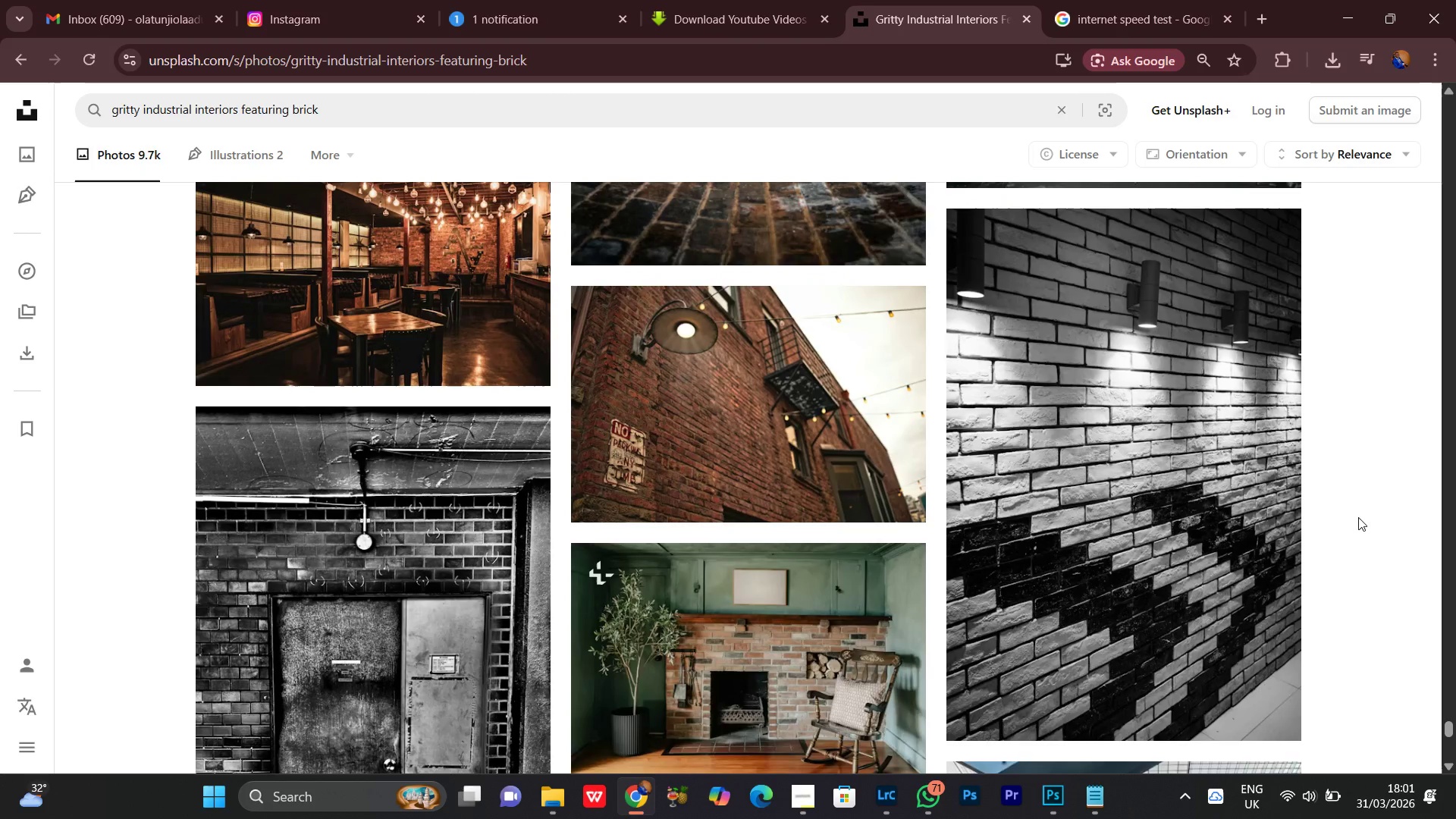 
scroll: coordinate [1358, 517], scroll_direction: up, amount: 1.0
 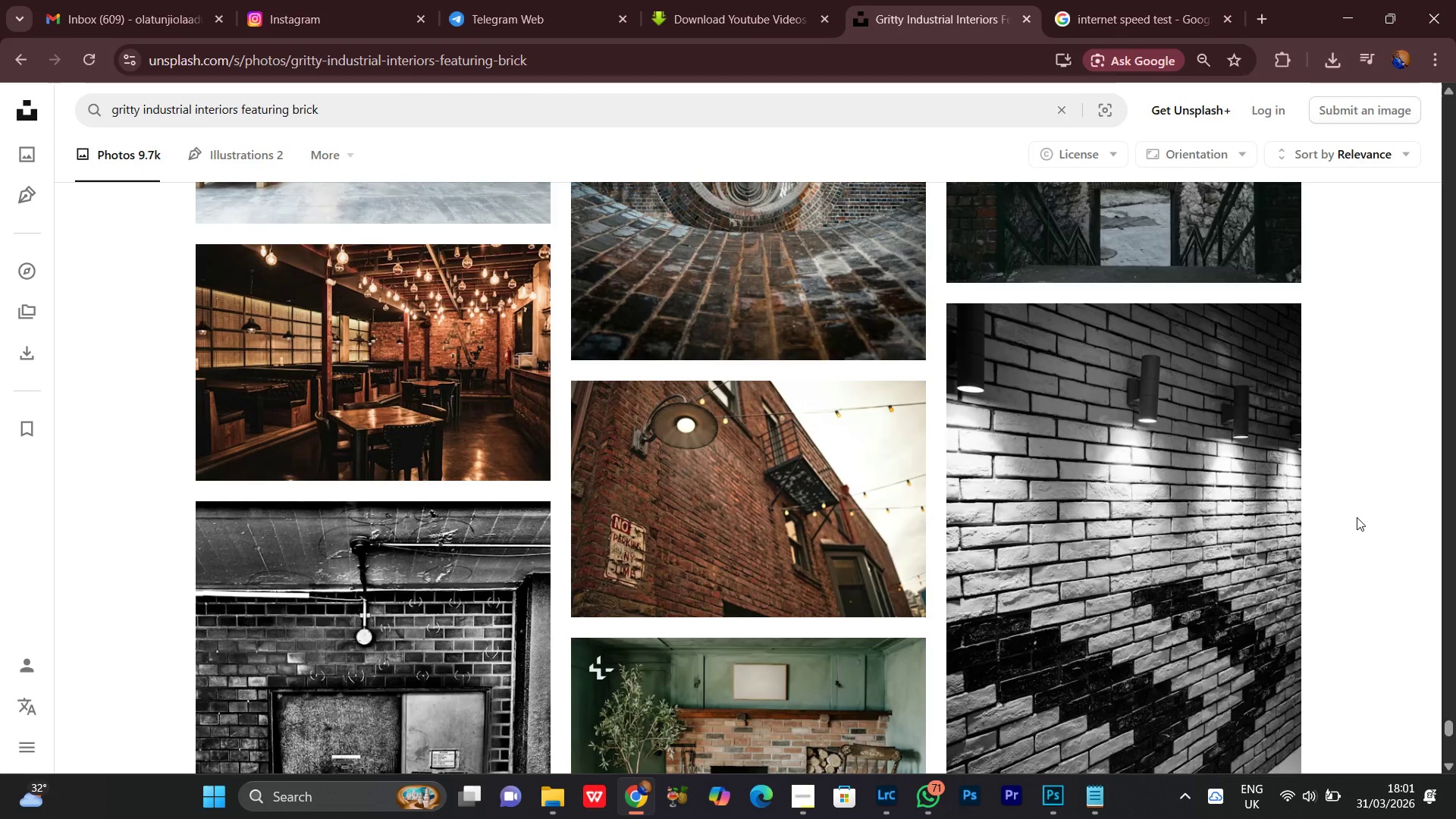 
scroll: coordinate [1357, 515], scroll_direction: down, amount: 9.0
 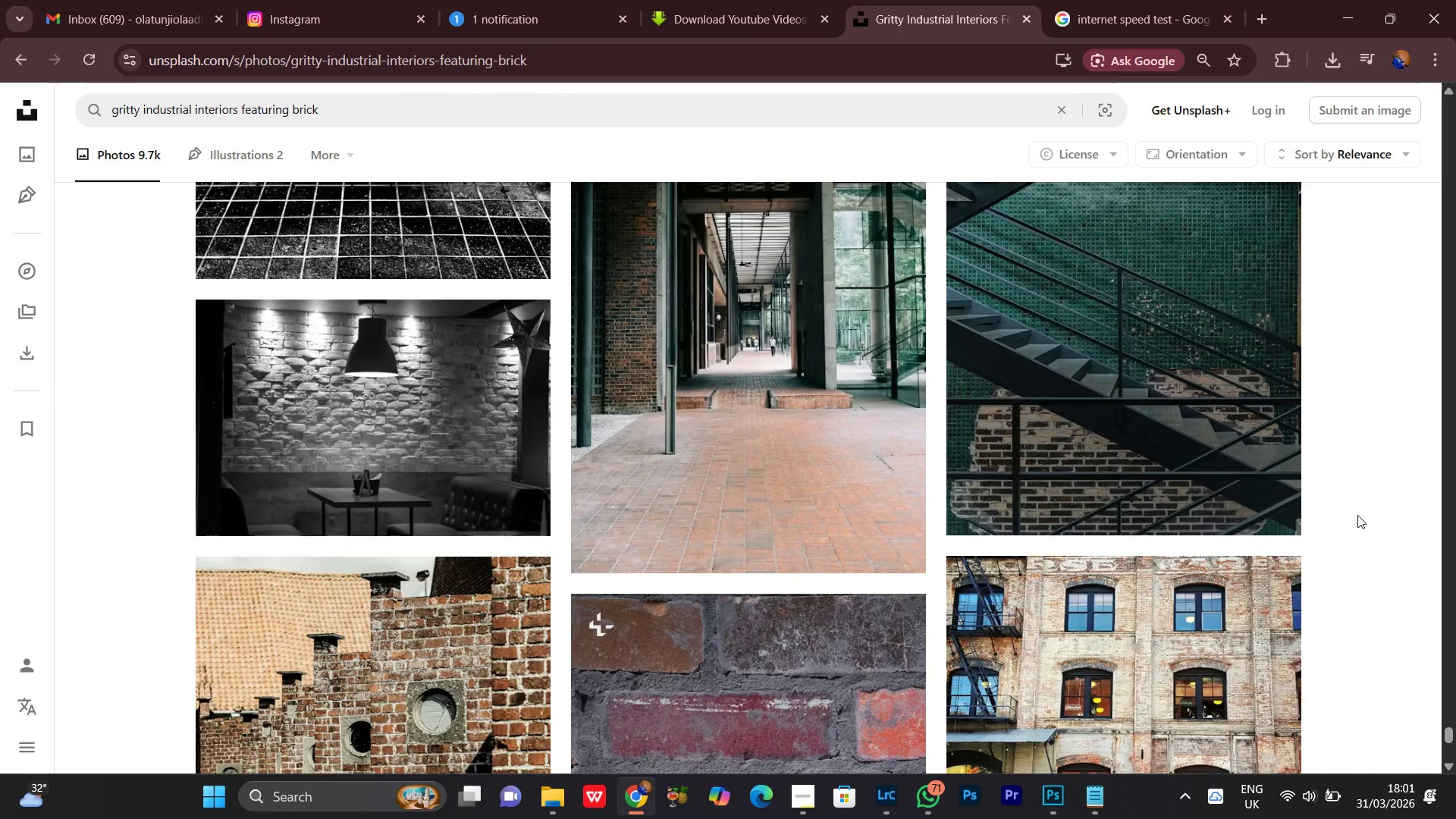 
scroll: coordinate [1357, 515], scroll_direction: up, amount: 1.0
 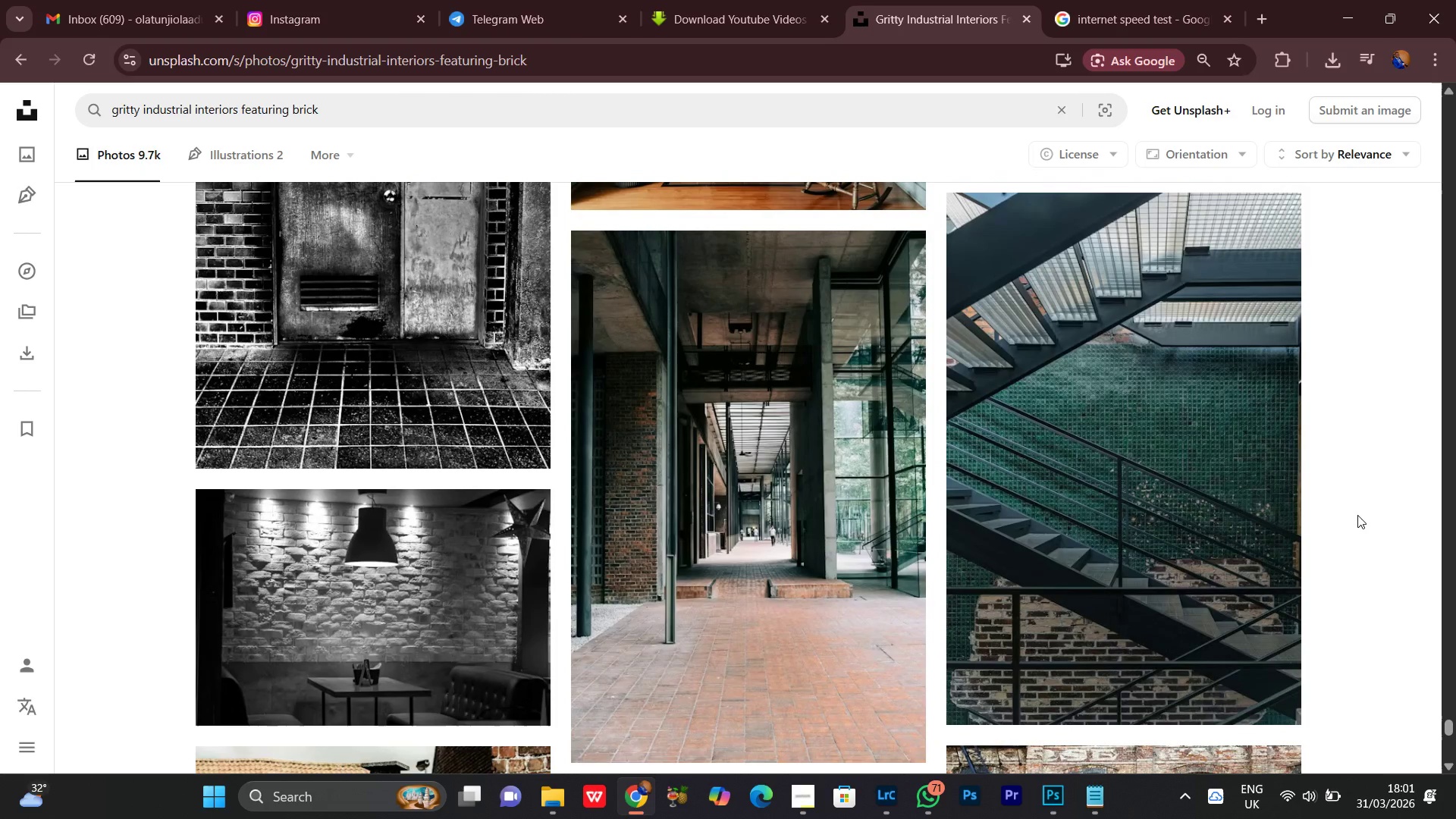 
scroll: coordinate [1356, 523], scroll_direction: down, amount: 13.0
 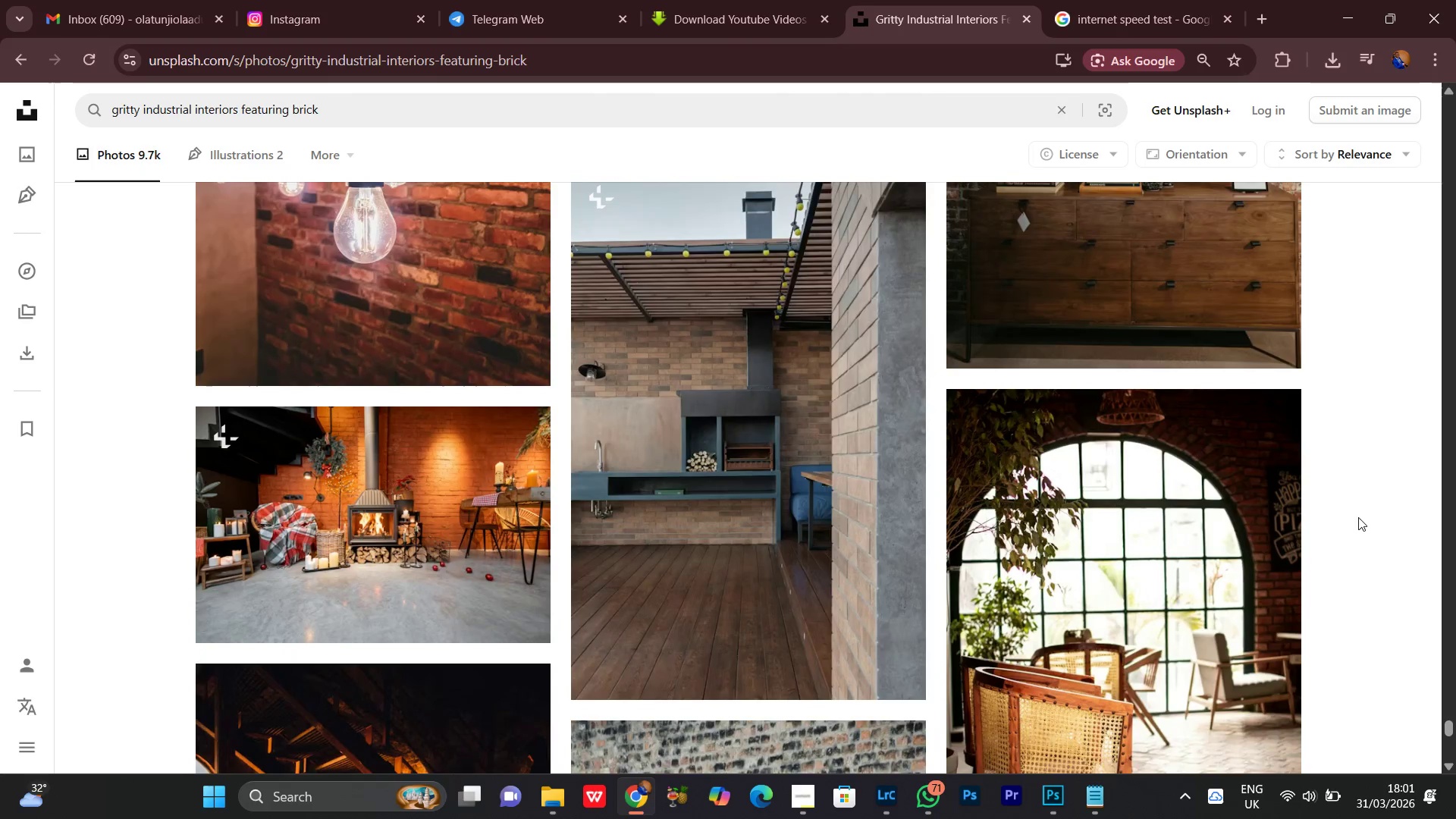 
scroll: coordinate [1359, 516], scroll_direction: down, amount: 13.0
 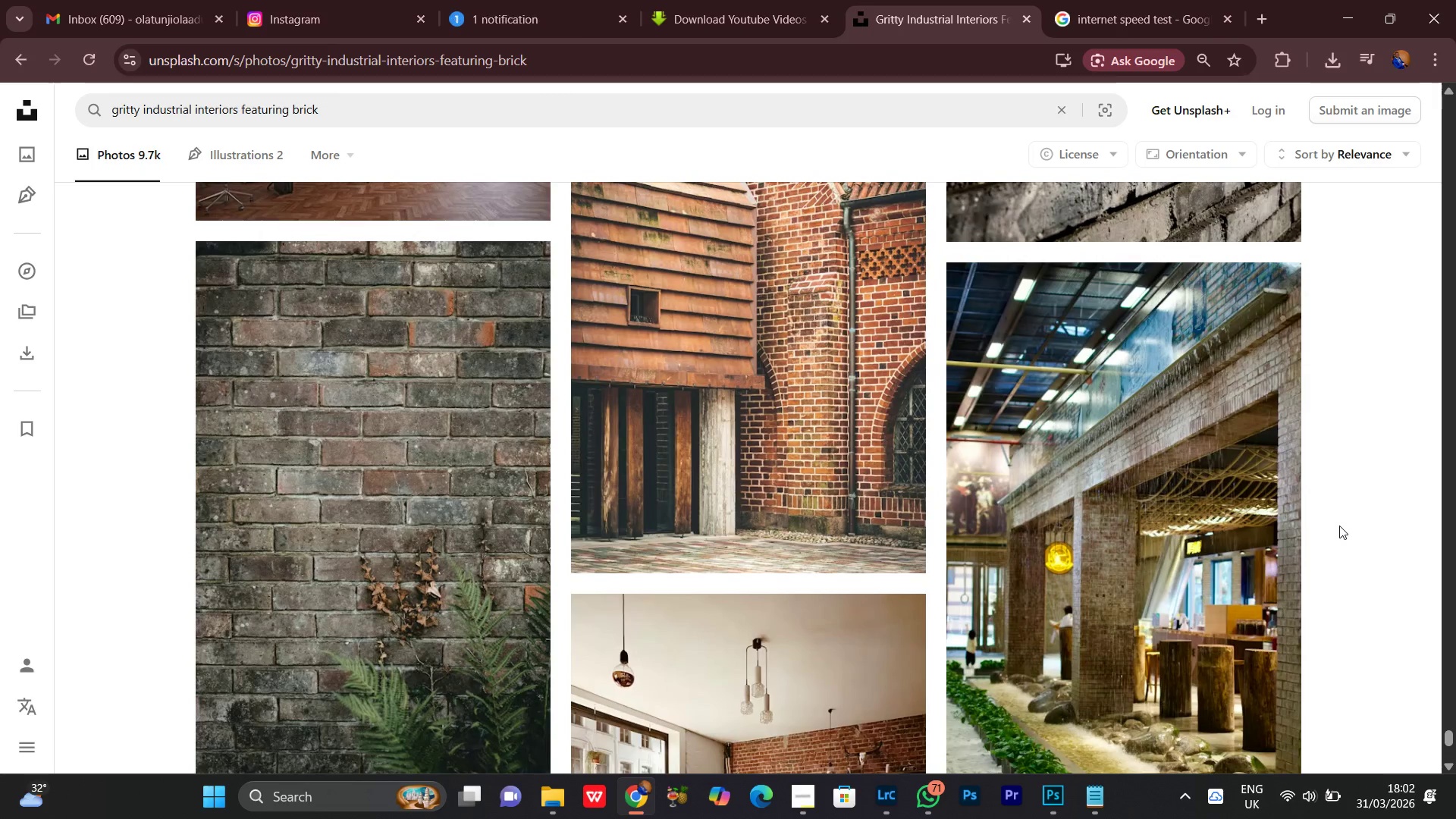 
scroll: coordinate [1340, 524], scroll_direction: down, amount: 1.0
 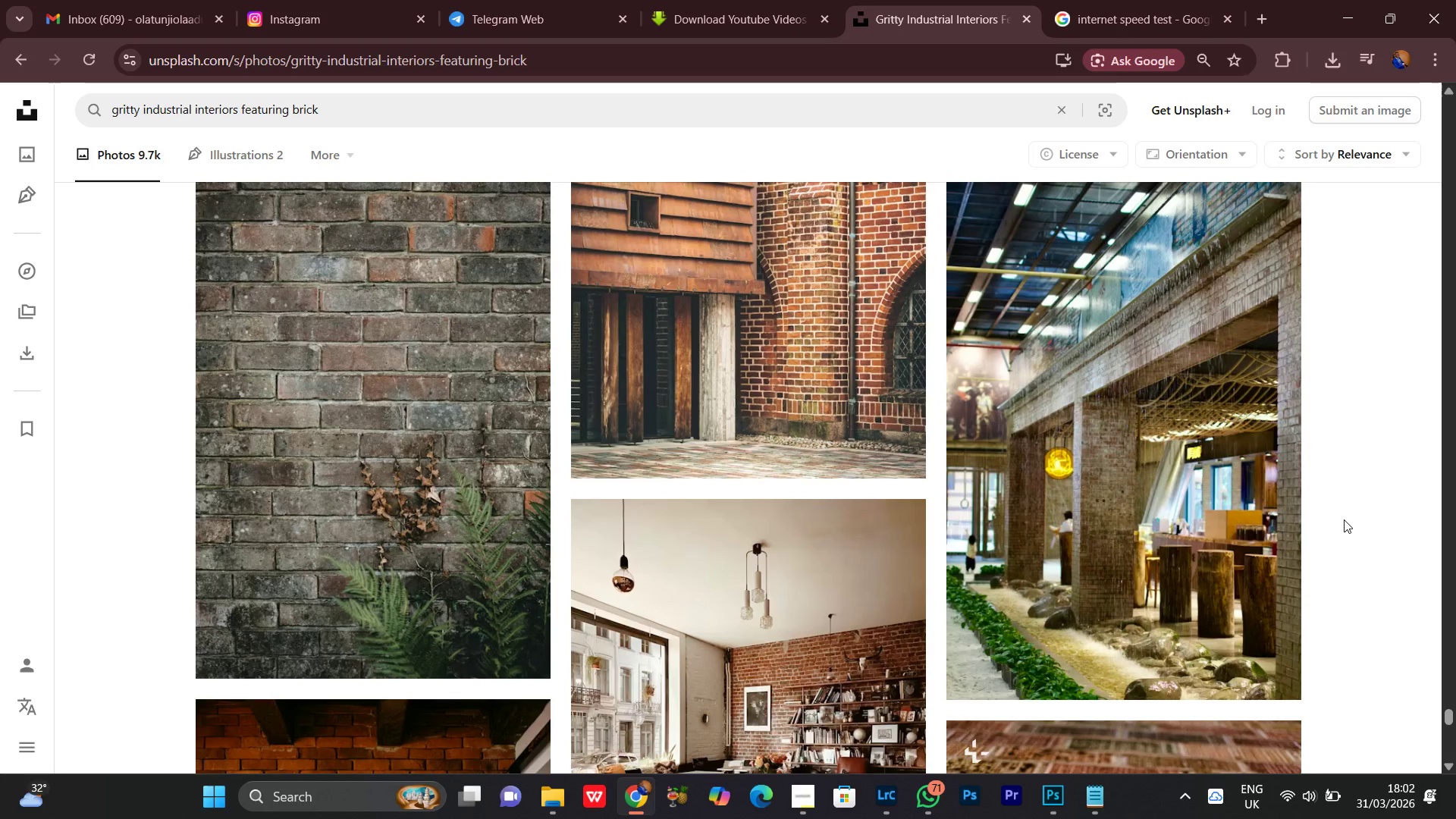 
wait(7.64)
 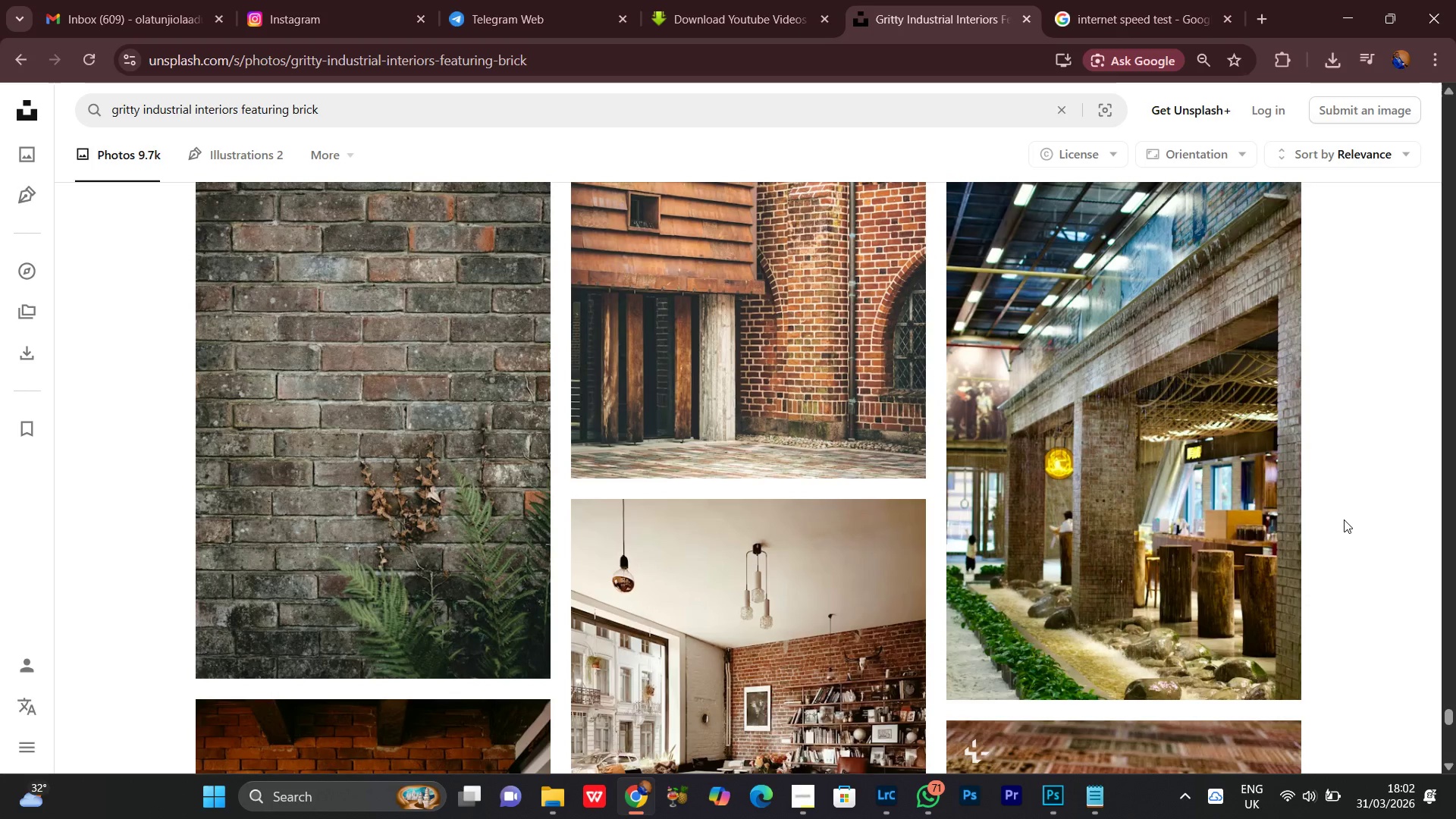 
scroll: coordinate [1353, 506], scroll_direction: down, amount: 10.0
 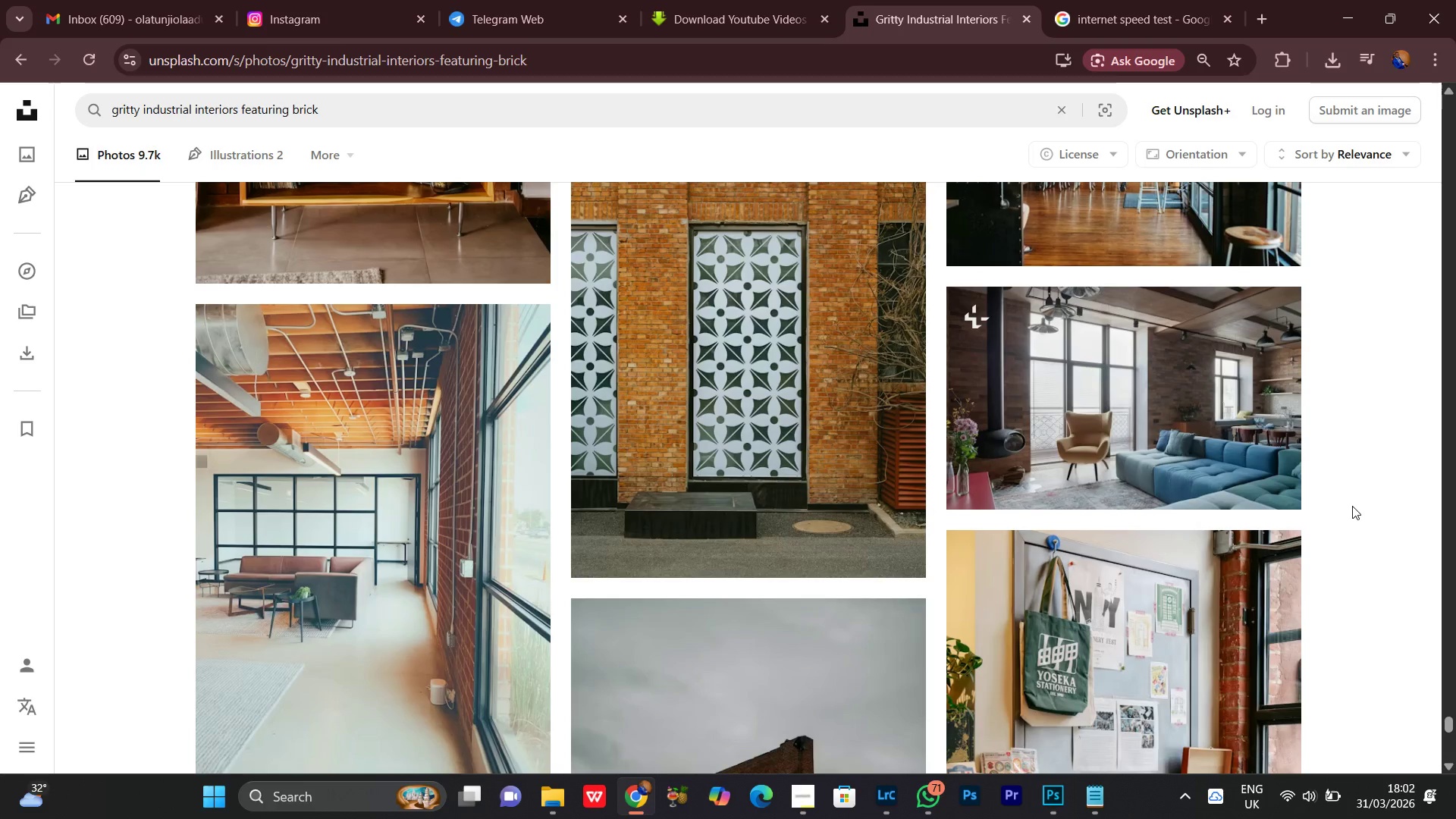 
scroll: coordinate [1352, 506], scroll_direction: up, amount: 2.0
 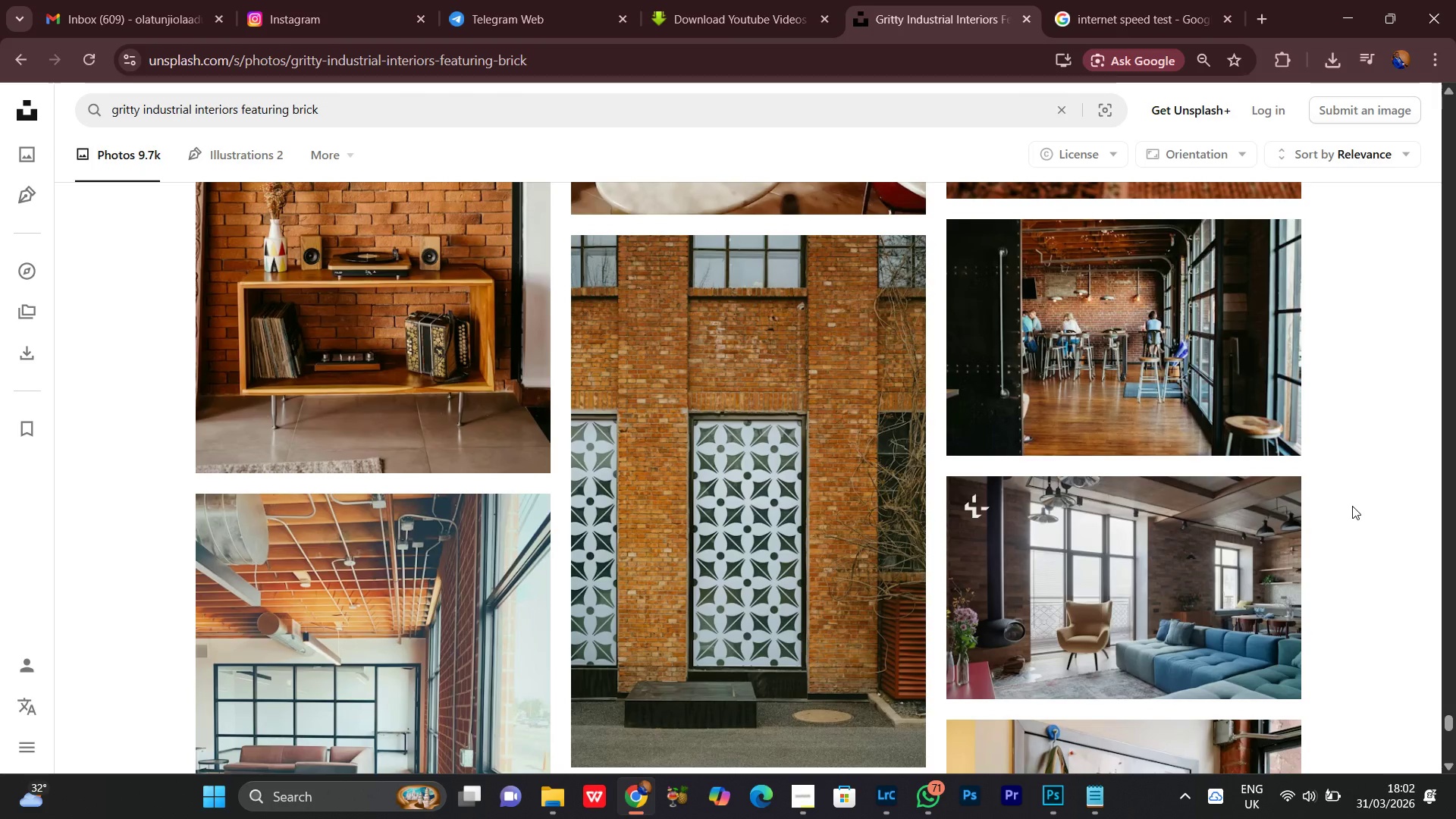 
scroll: coordinate [1352, 506], scroll_direction: down, amount: 5.0
 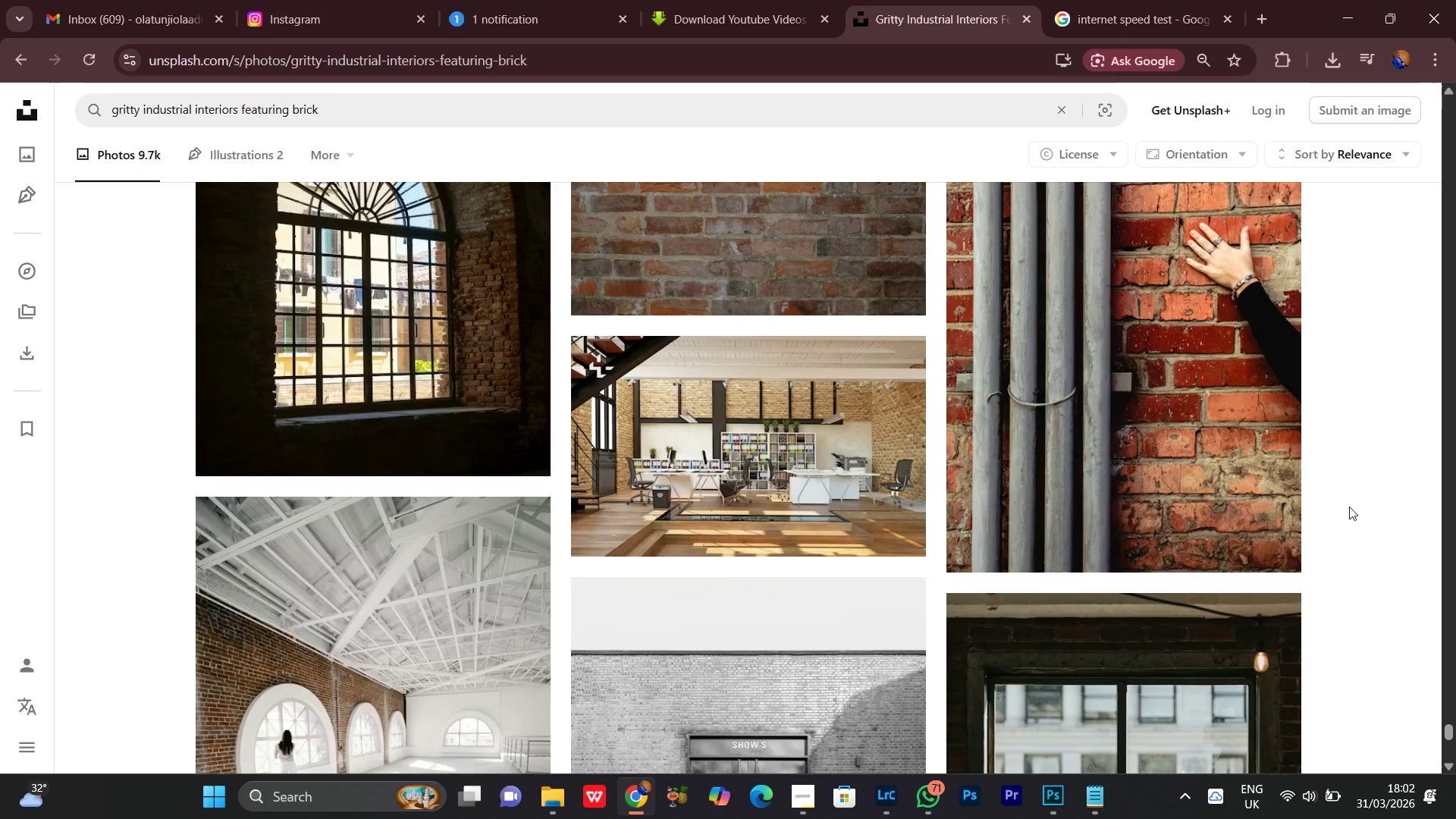 
scroll: coordinate [1349, 507], scroll_direction: none, amount: 0.0
 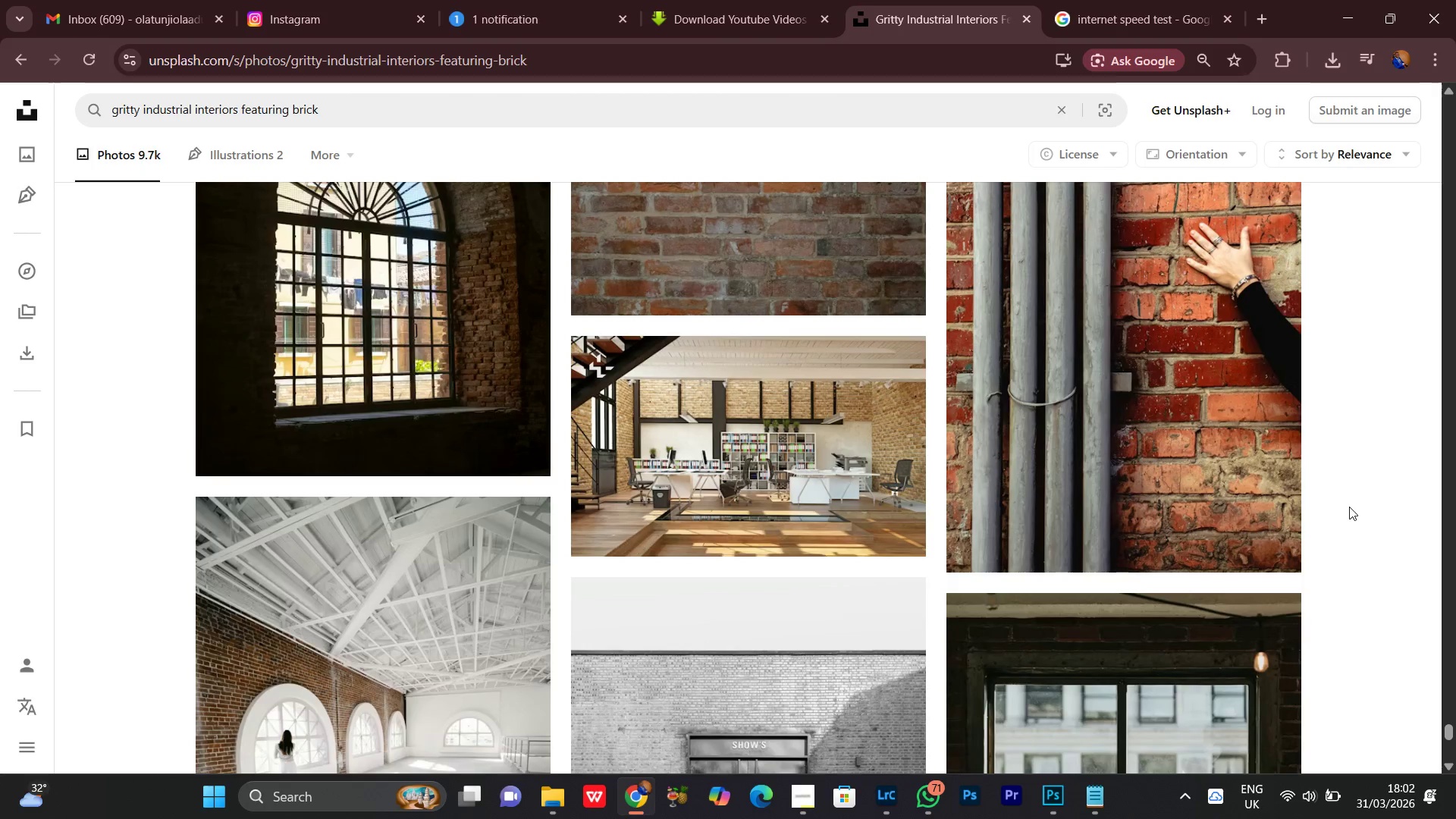 
scroll: coordinate [1349, 507], scroll_direction: down, amount: 8.0
 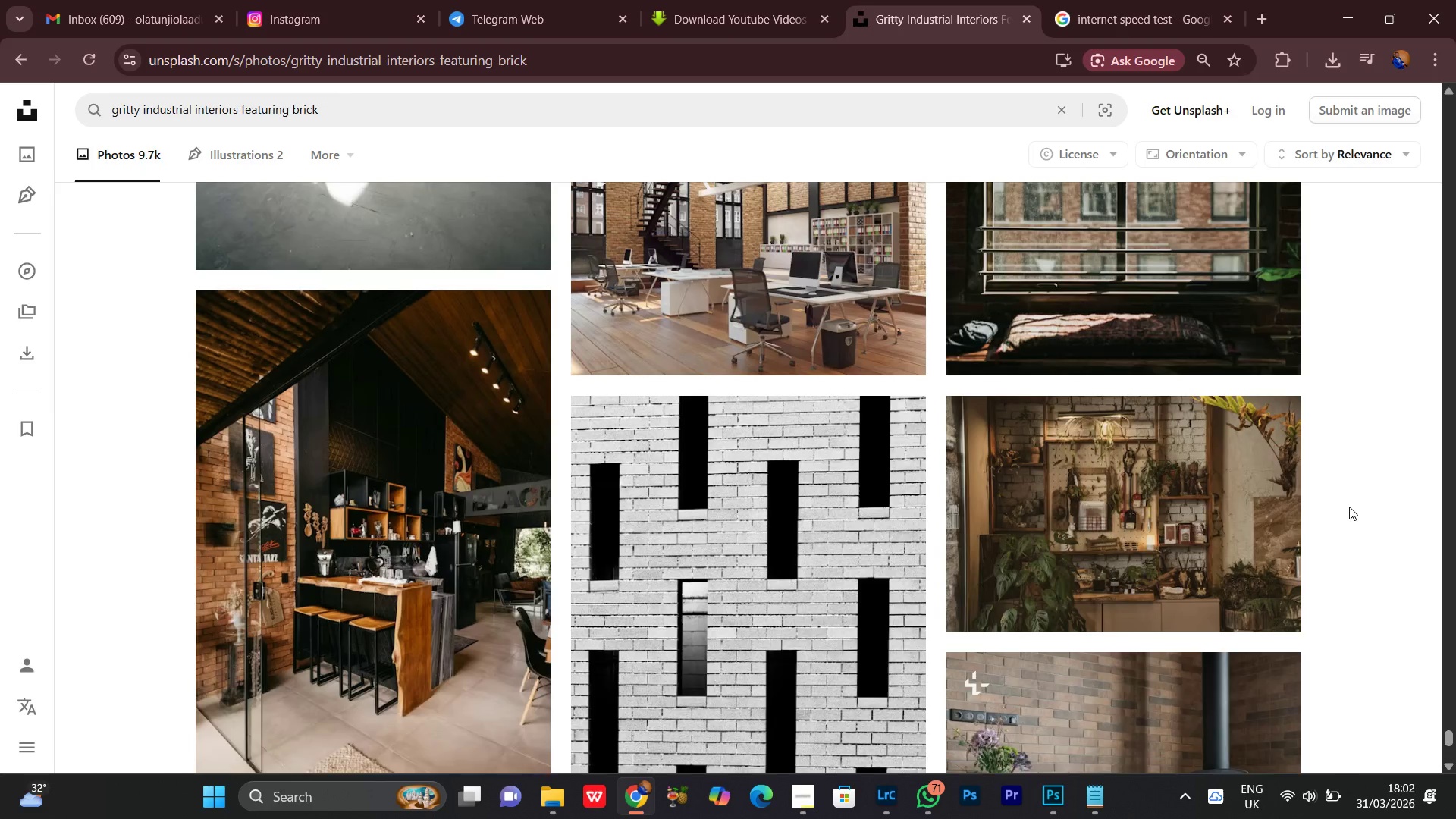 
scroll: coordinate [1349, 507], scroll_direction: up, amount: 2.0
 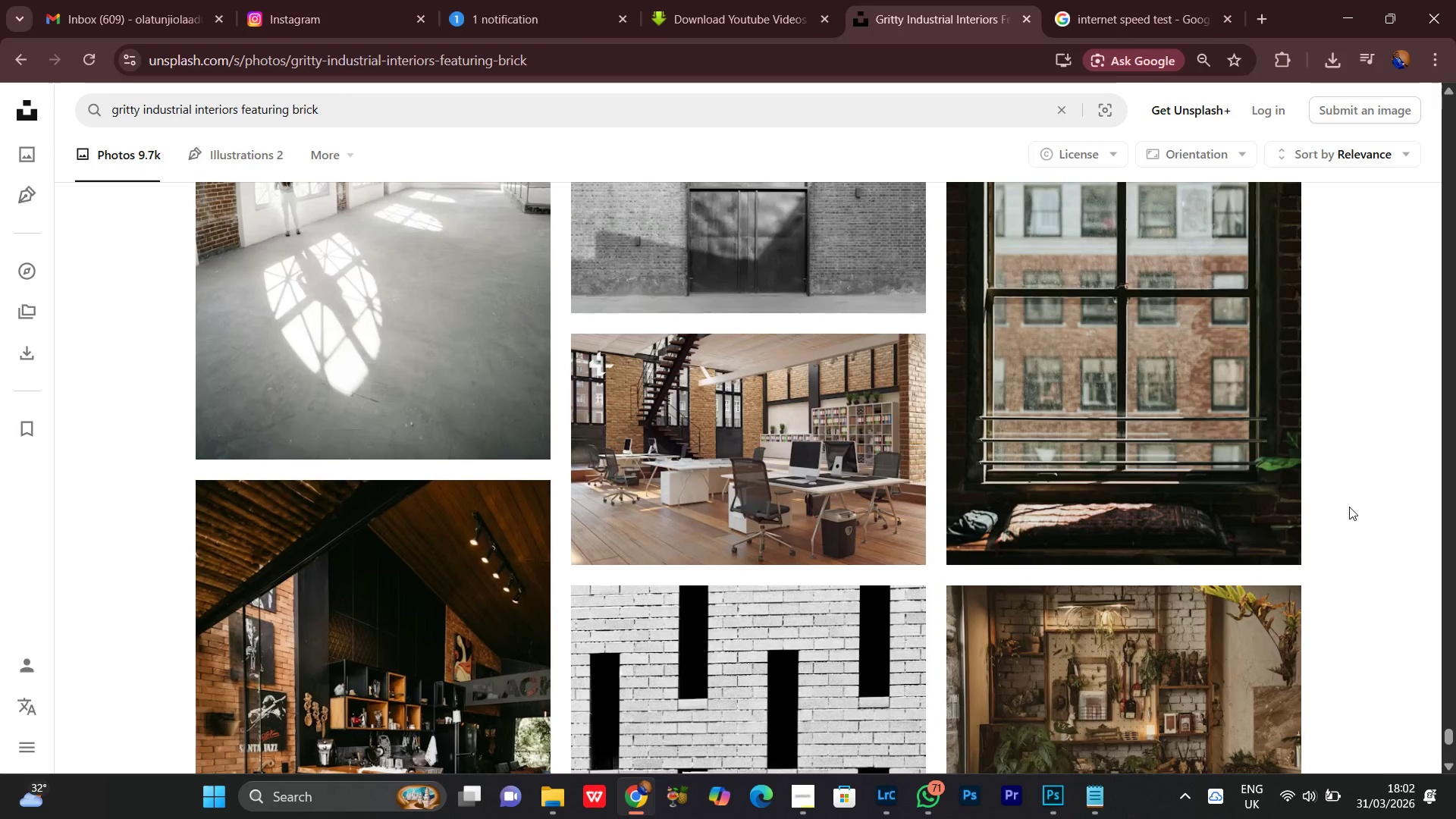 
scroll: coordinate [1349, 507], scroll_direction: down, amount: 1.0
 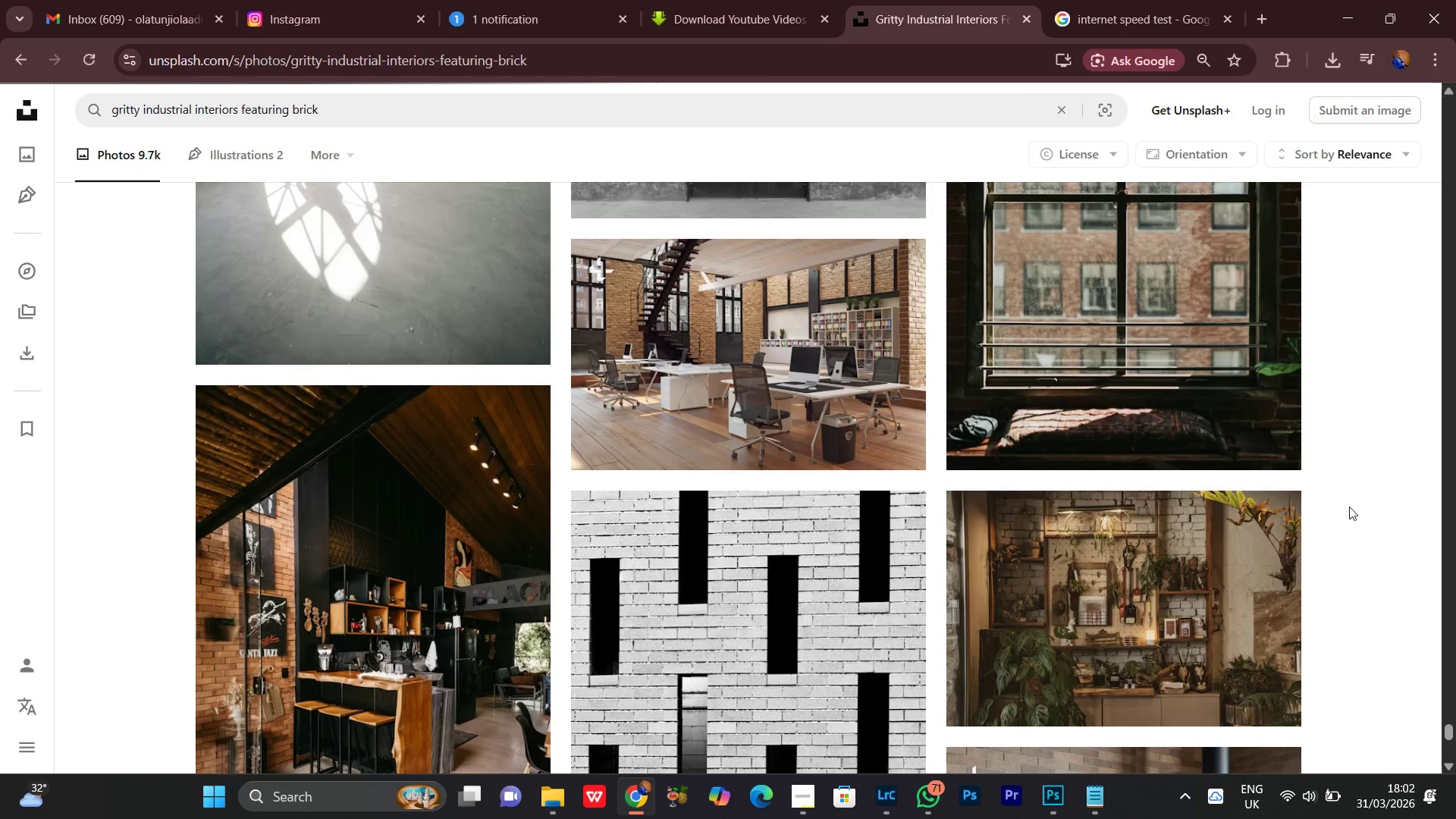 
scroll: coordinate [1349, 507], scroll_direction: up, amount: 2.0
 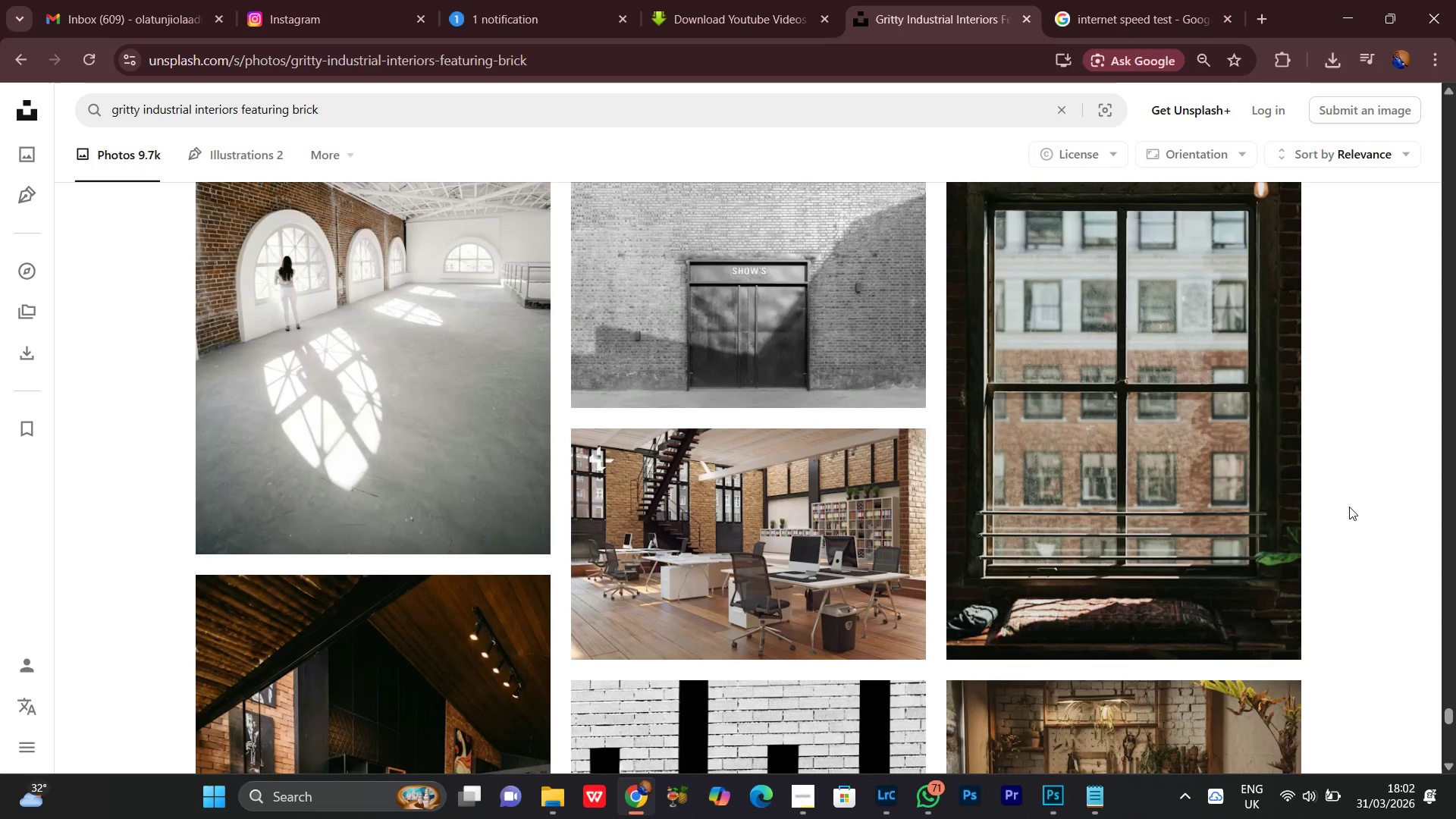 
scroll: coordinate [1349, 507], scroll_direction: down, amount: 5.0
 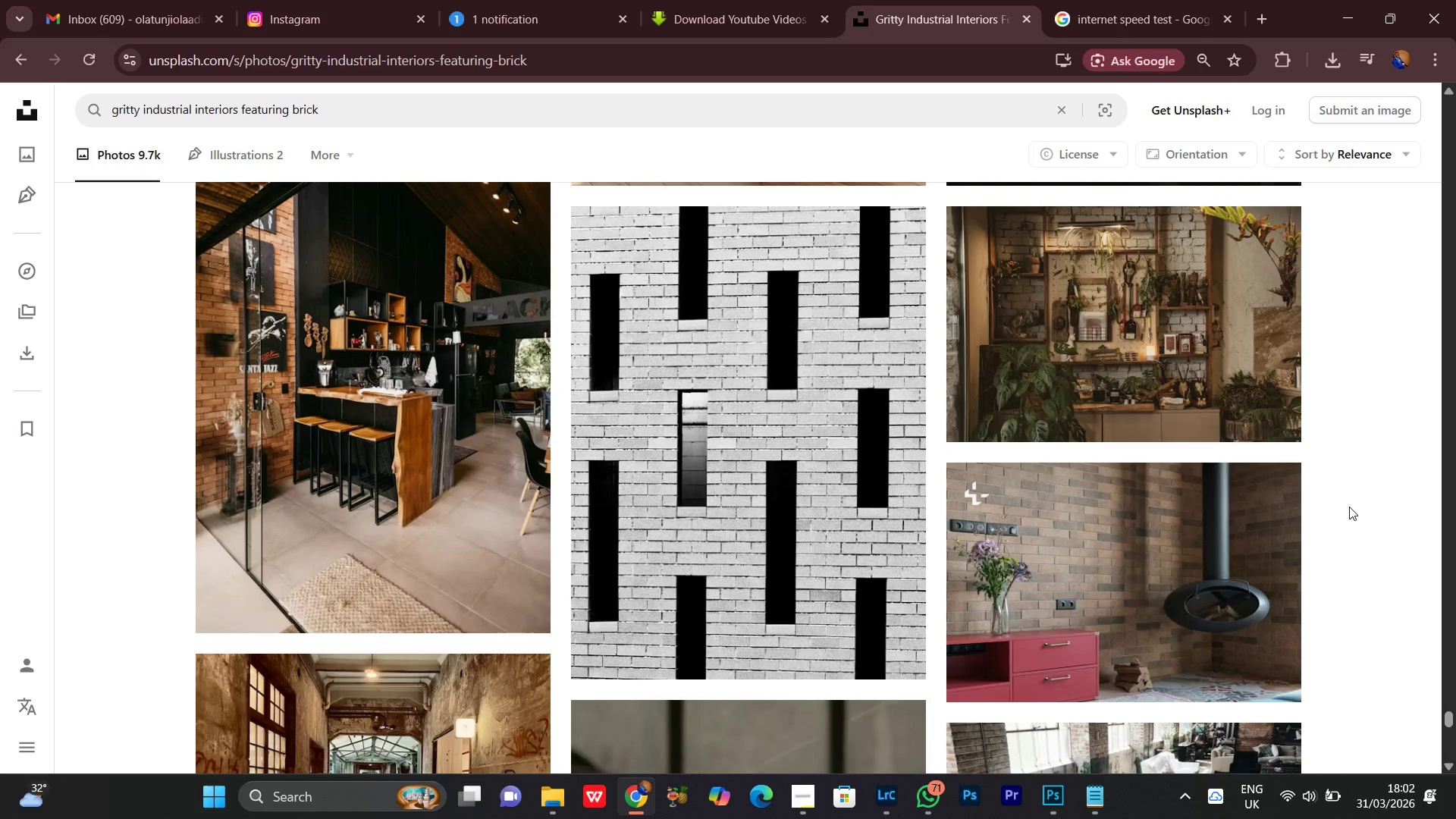 
scroll: coordinate [1349, 507], scroll_direction: up, amount: 1.0
 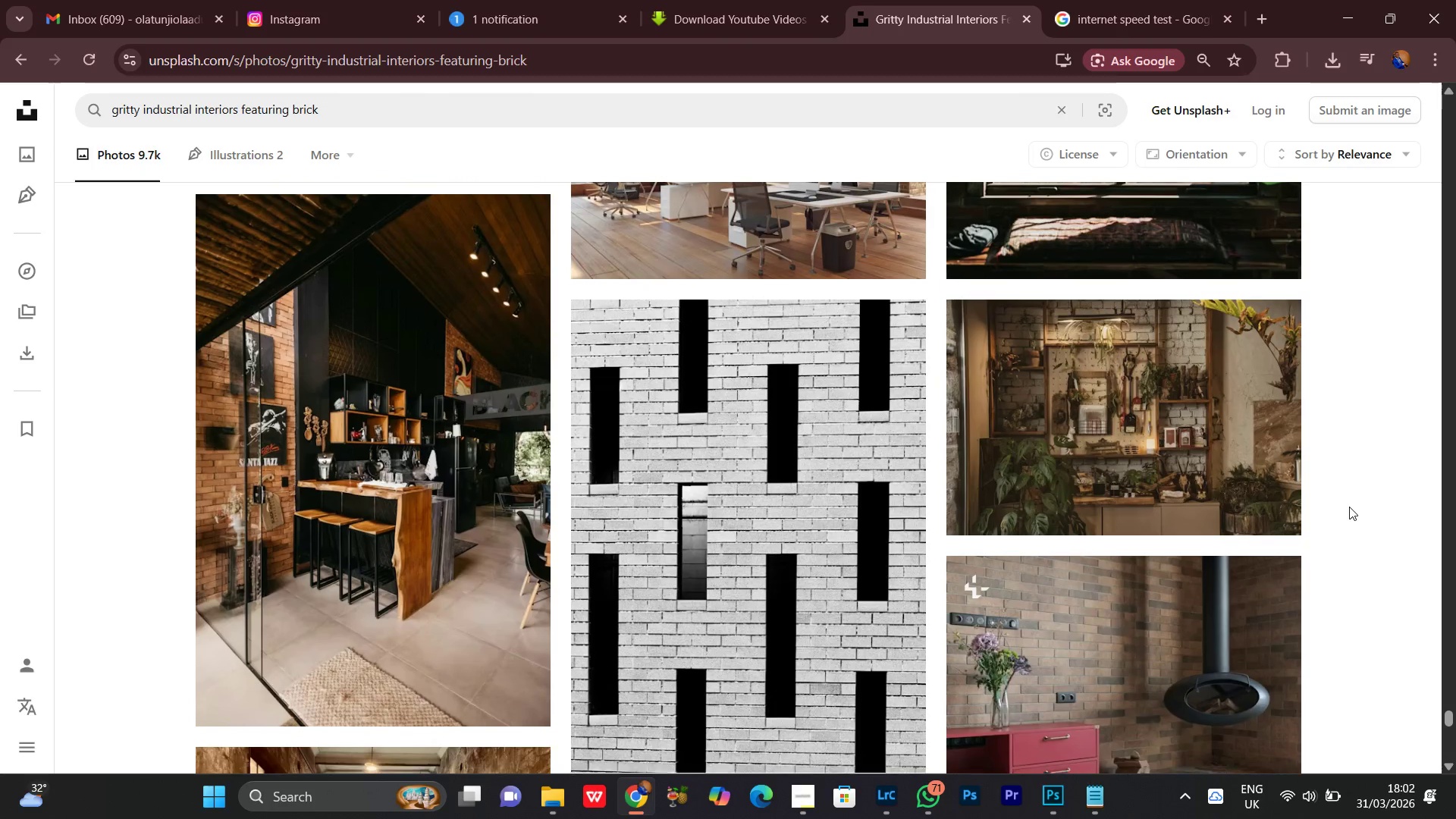 
scroll: coordinate [1349, 507], scroll_direction: down, amount: 5.0
 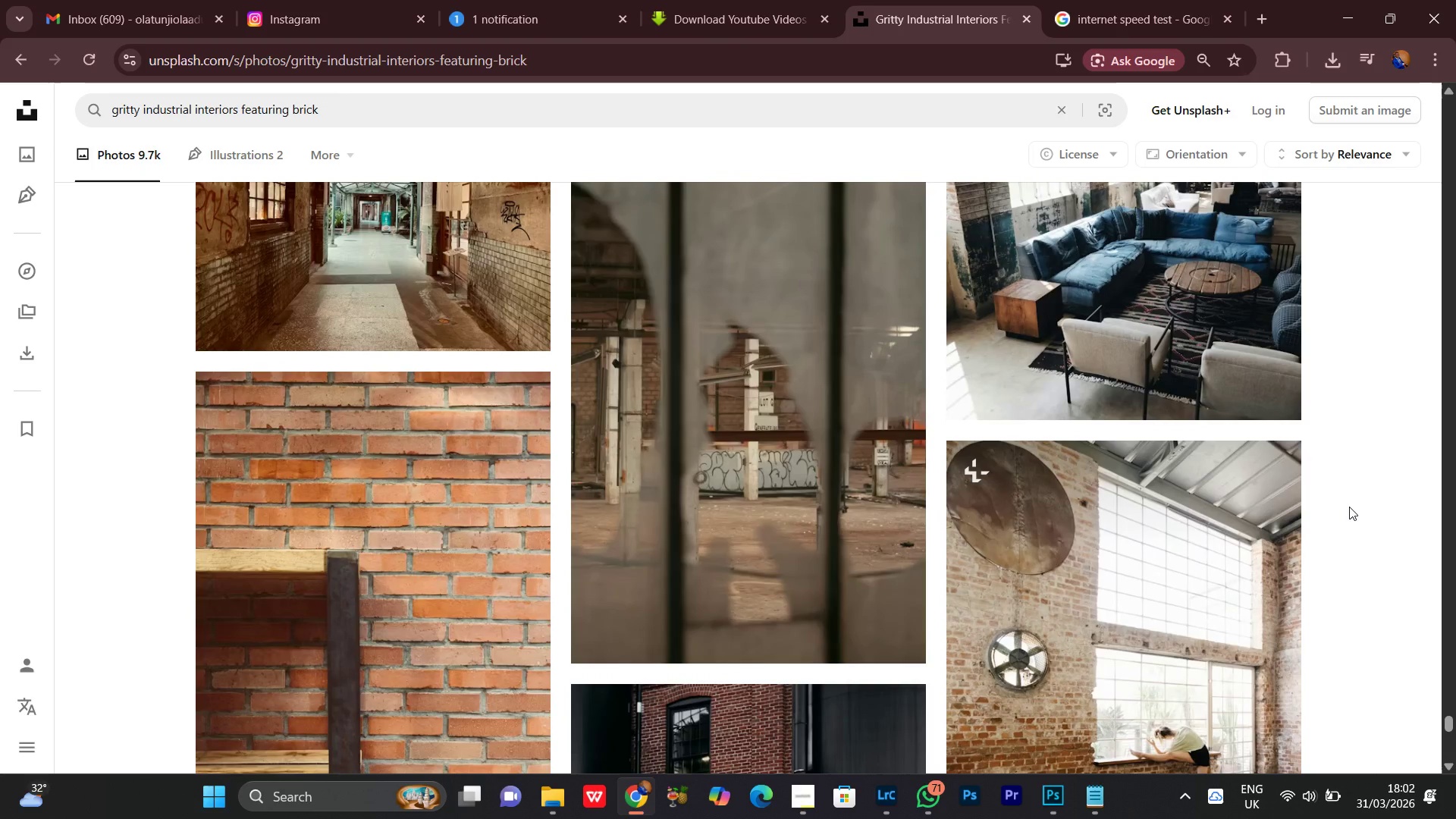 
scroll: coordinate [1349, 507], scroll_direction: up, amount: 3.0
 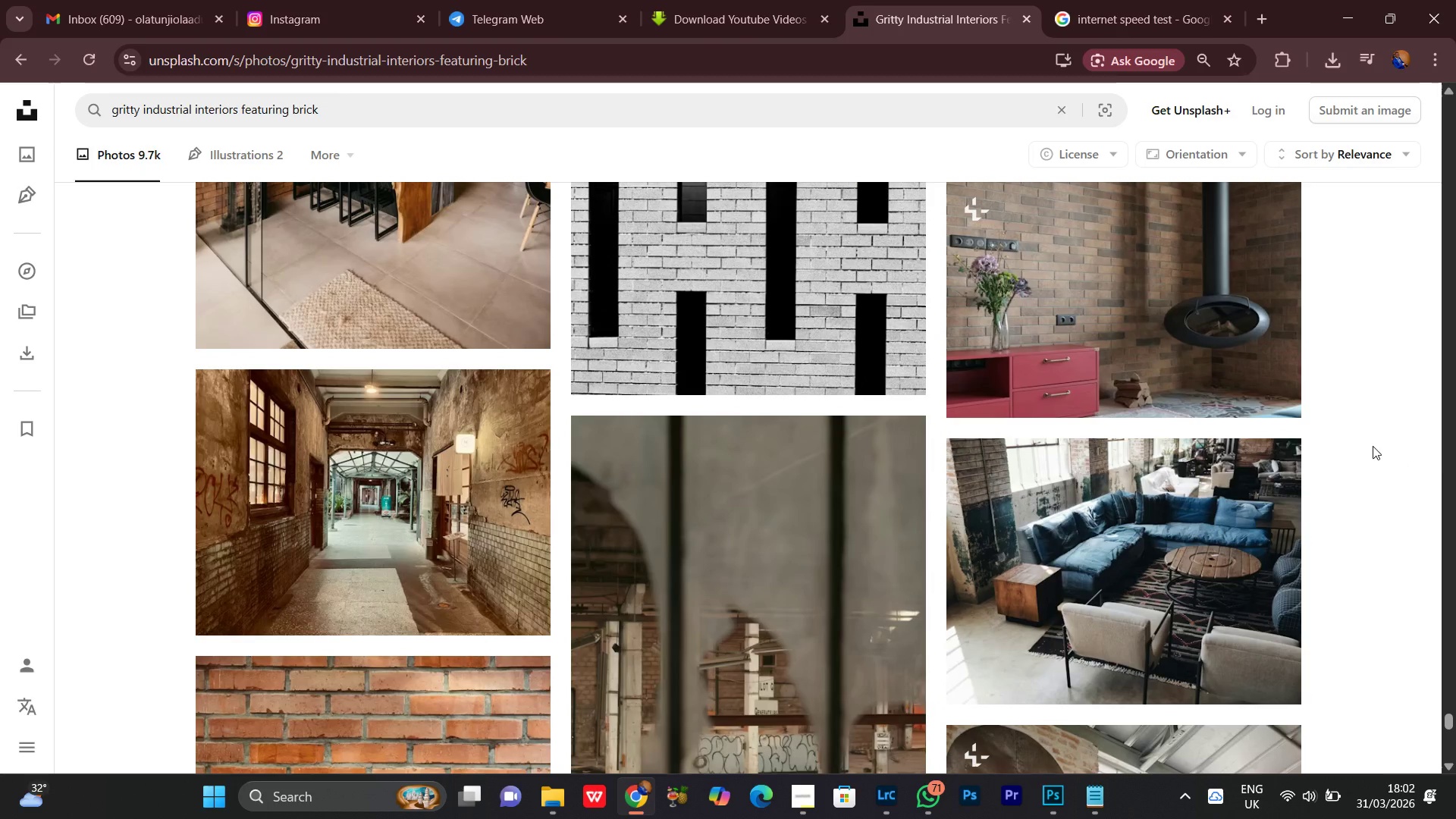 
wait(6.01)
 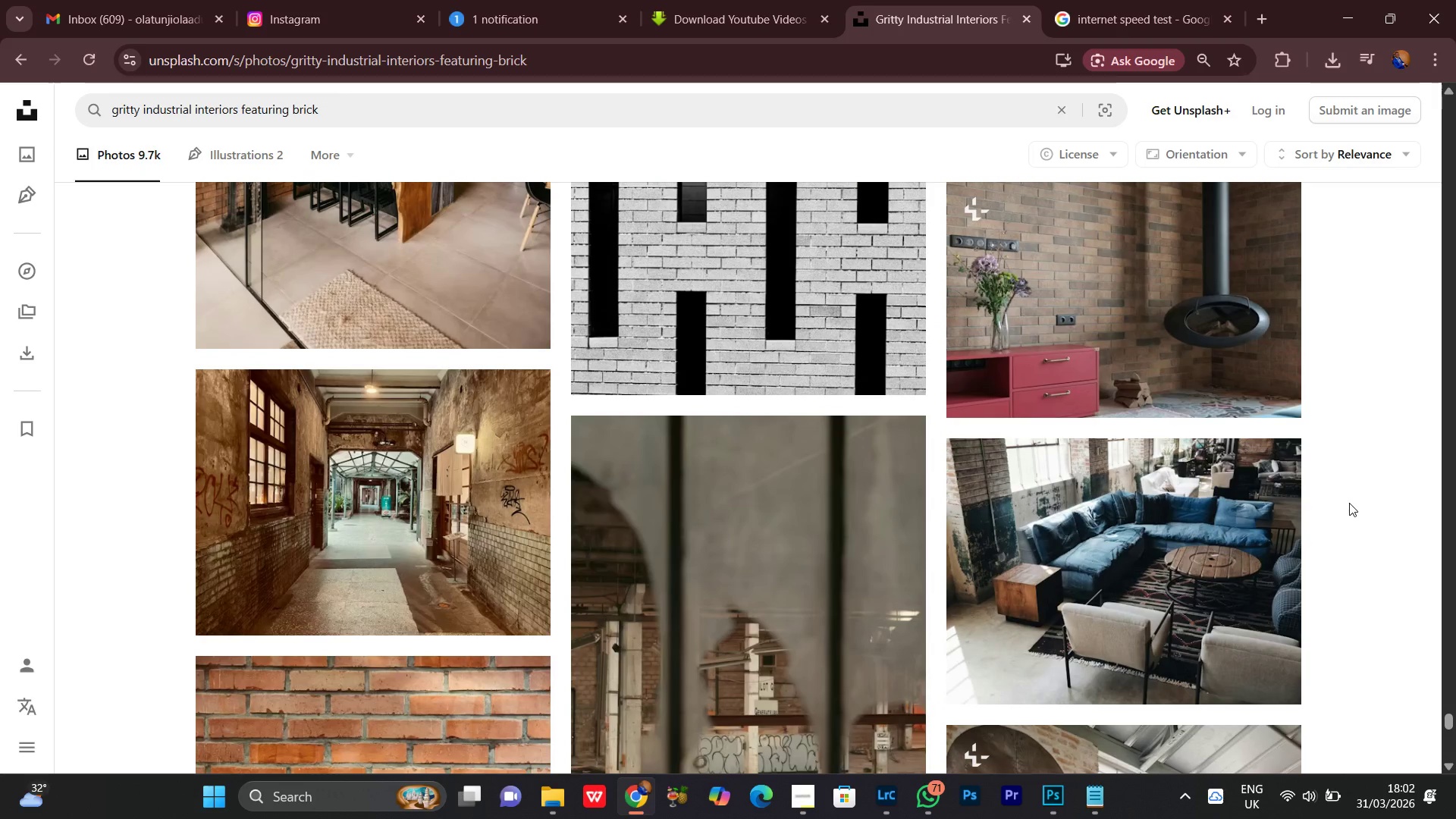 
scroll: coordinate [1373, 446], scroll_direction: down, amount: 1.0
 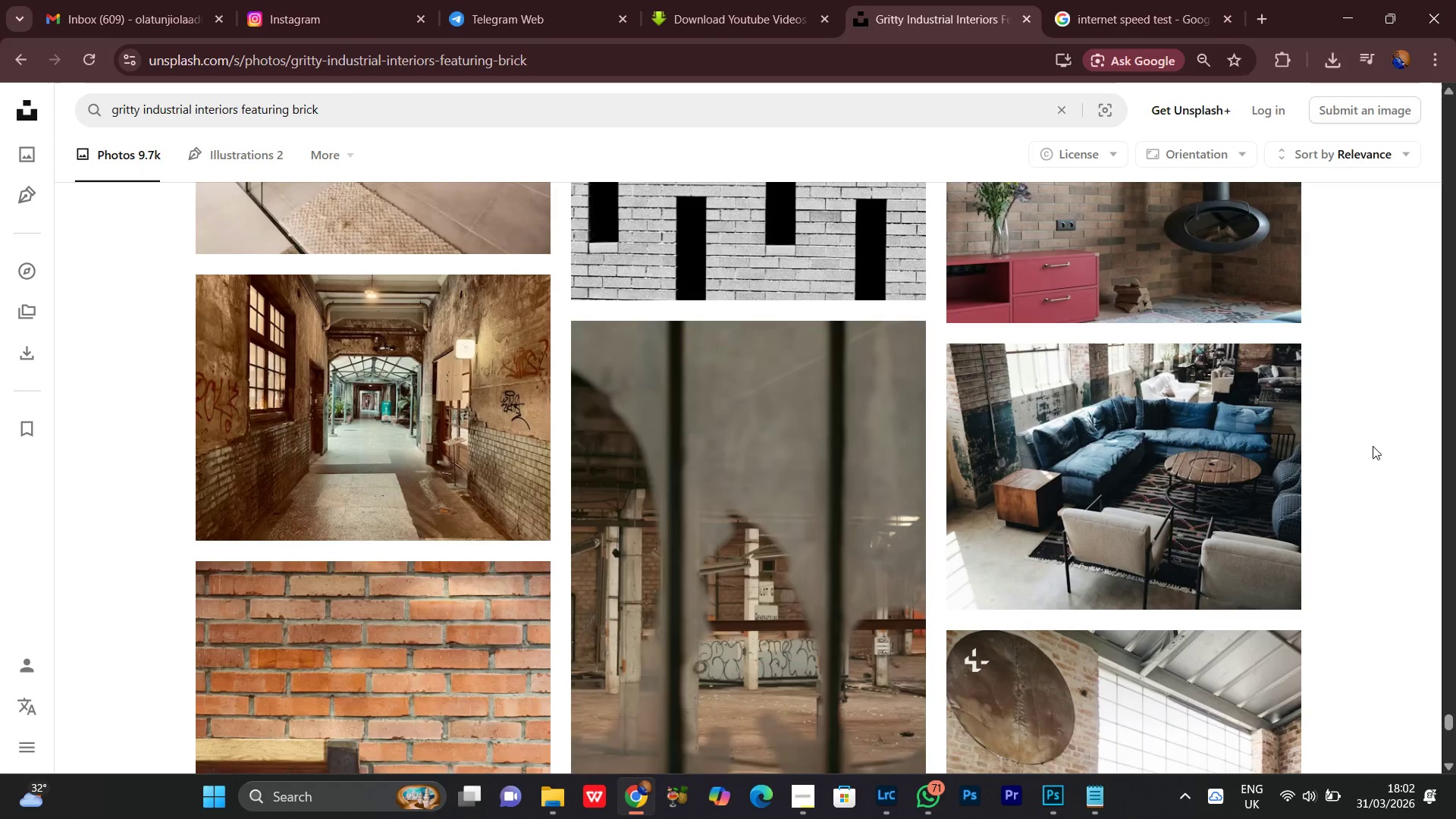 
scroll: coordinate [1373, 446], scroll_direction: up, amount: 1.0
 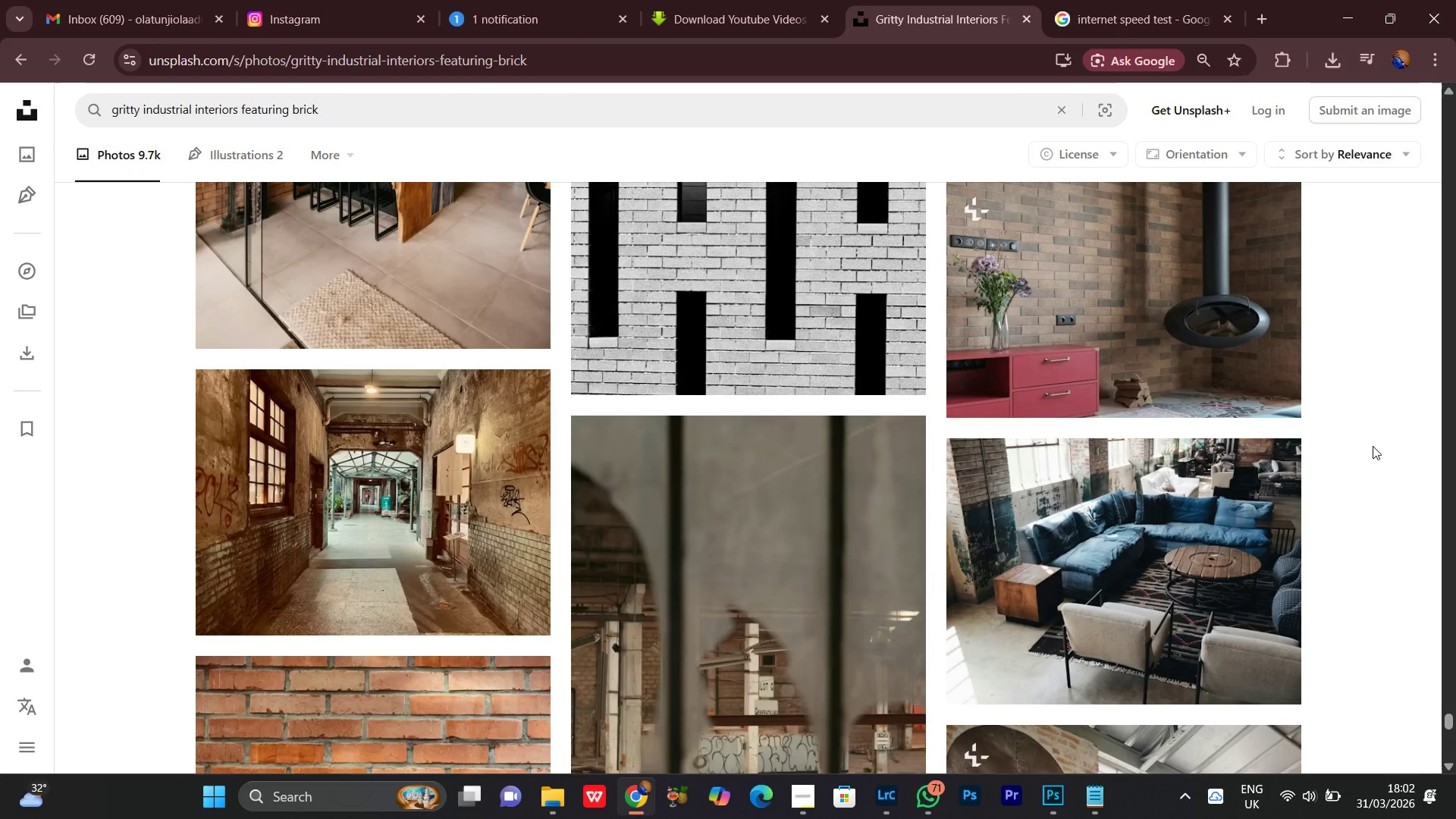 
scroll: coordinate [1351, 426], scroll_direction: down, amount: 19.0
 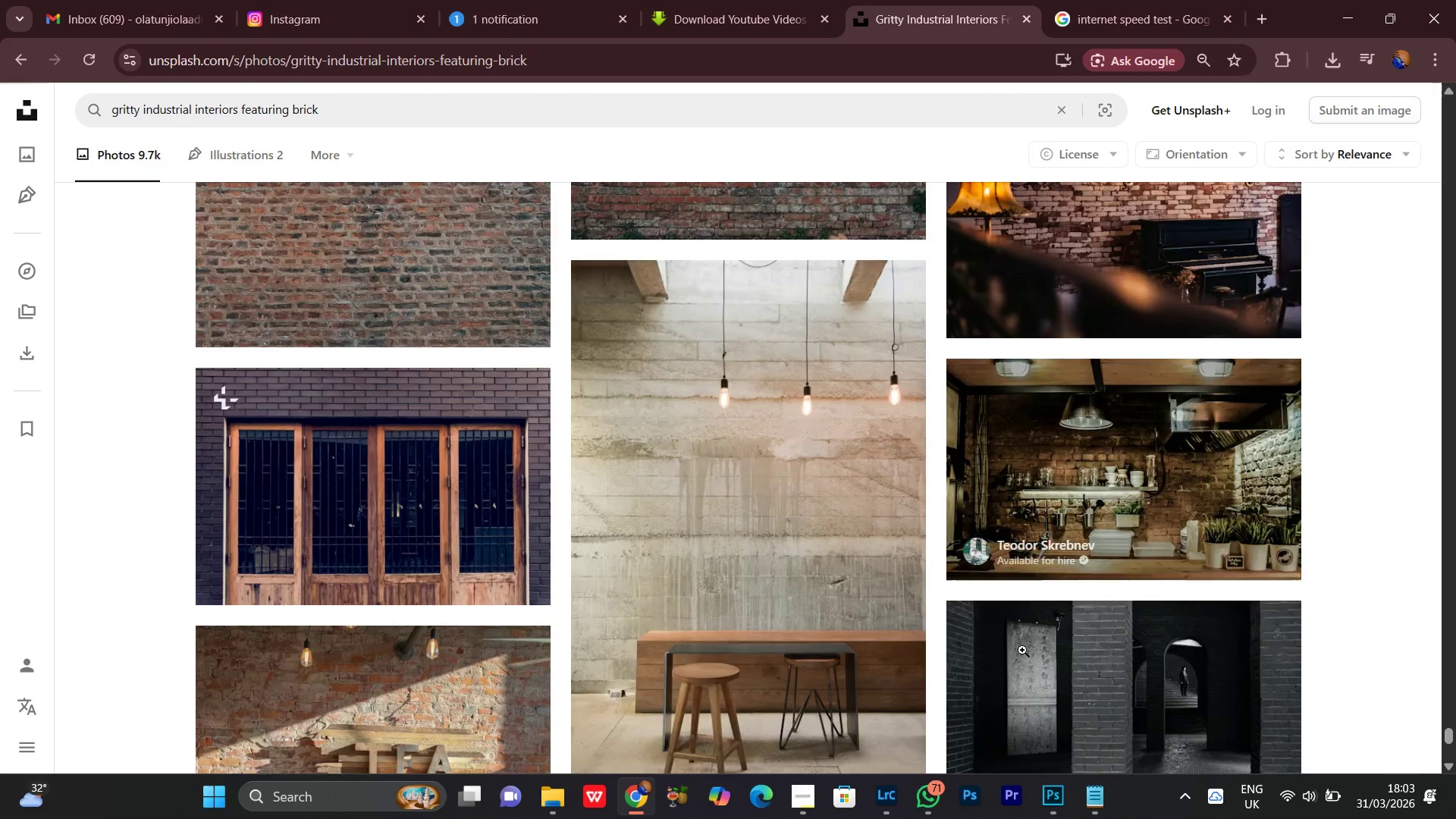 
left_click([897, 811])
 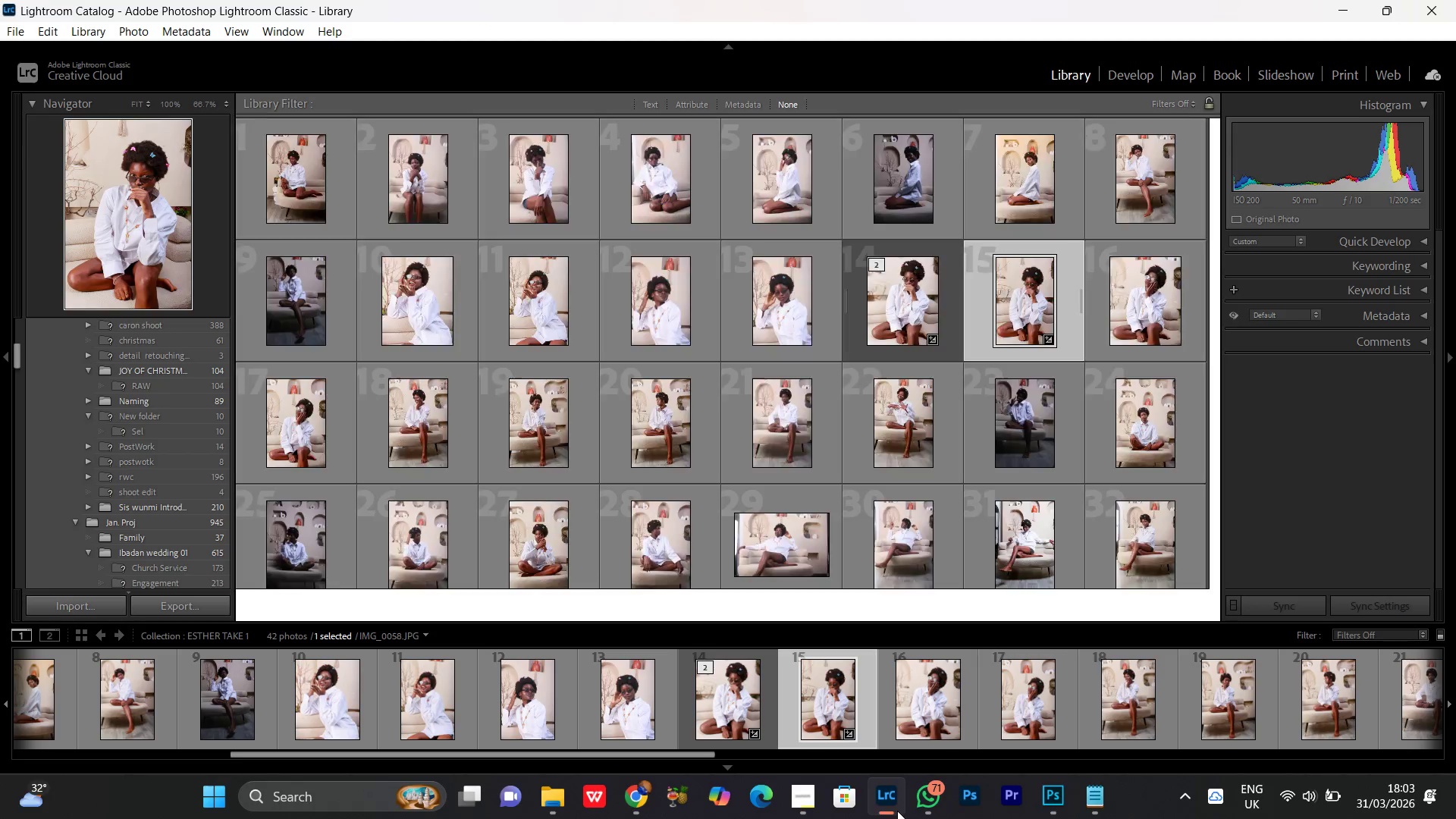 
left_click([897, 811])
 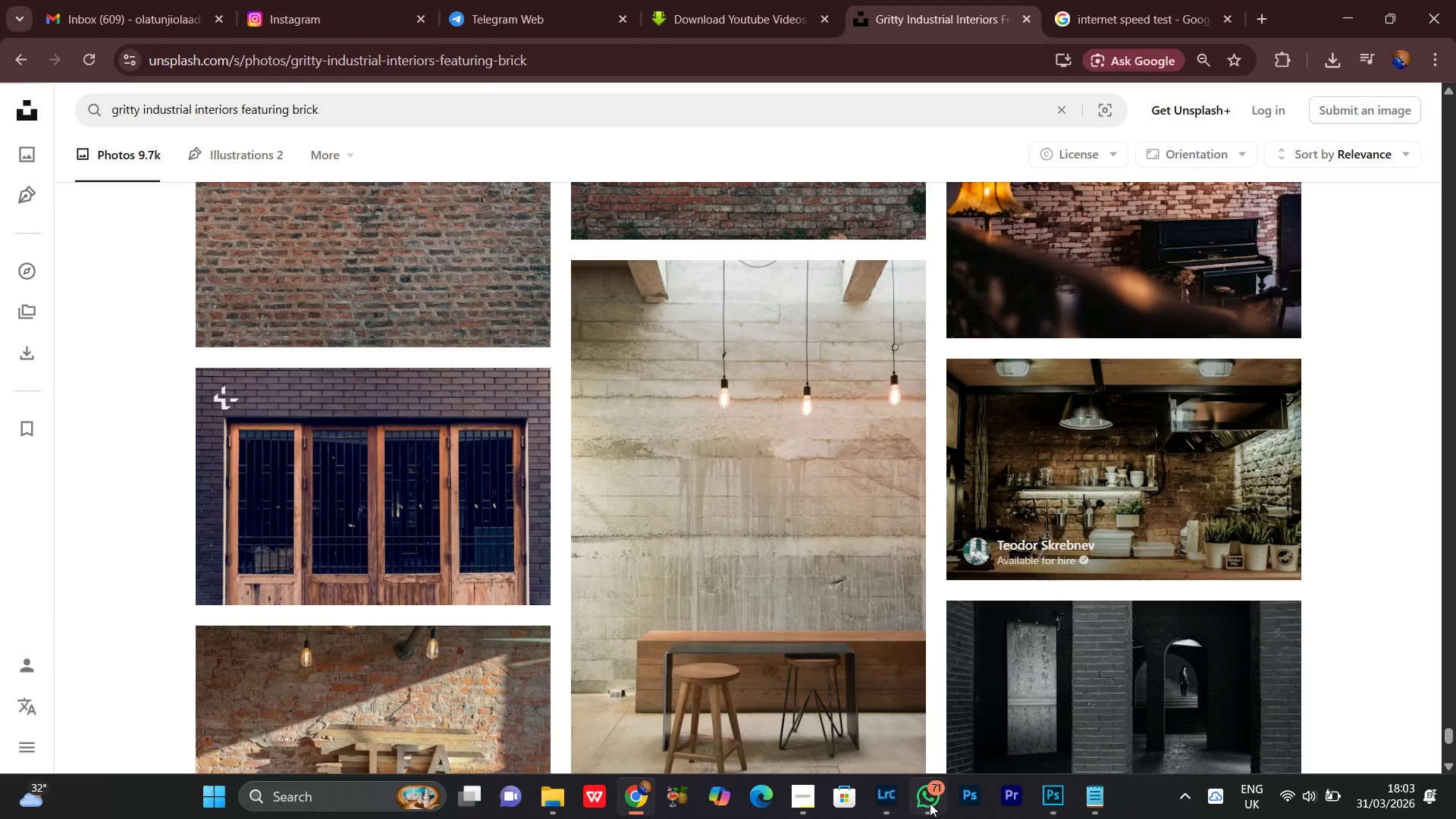 
left_click([932, 802])
 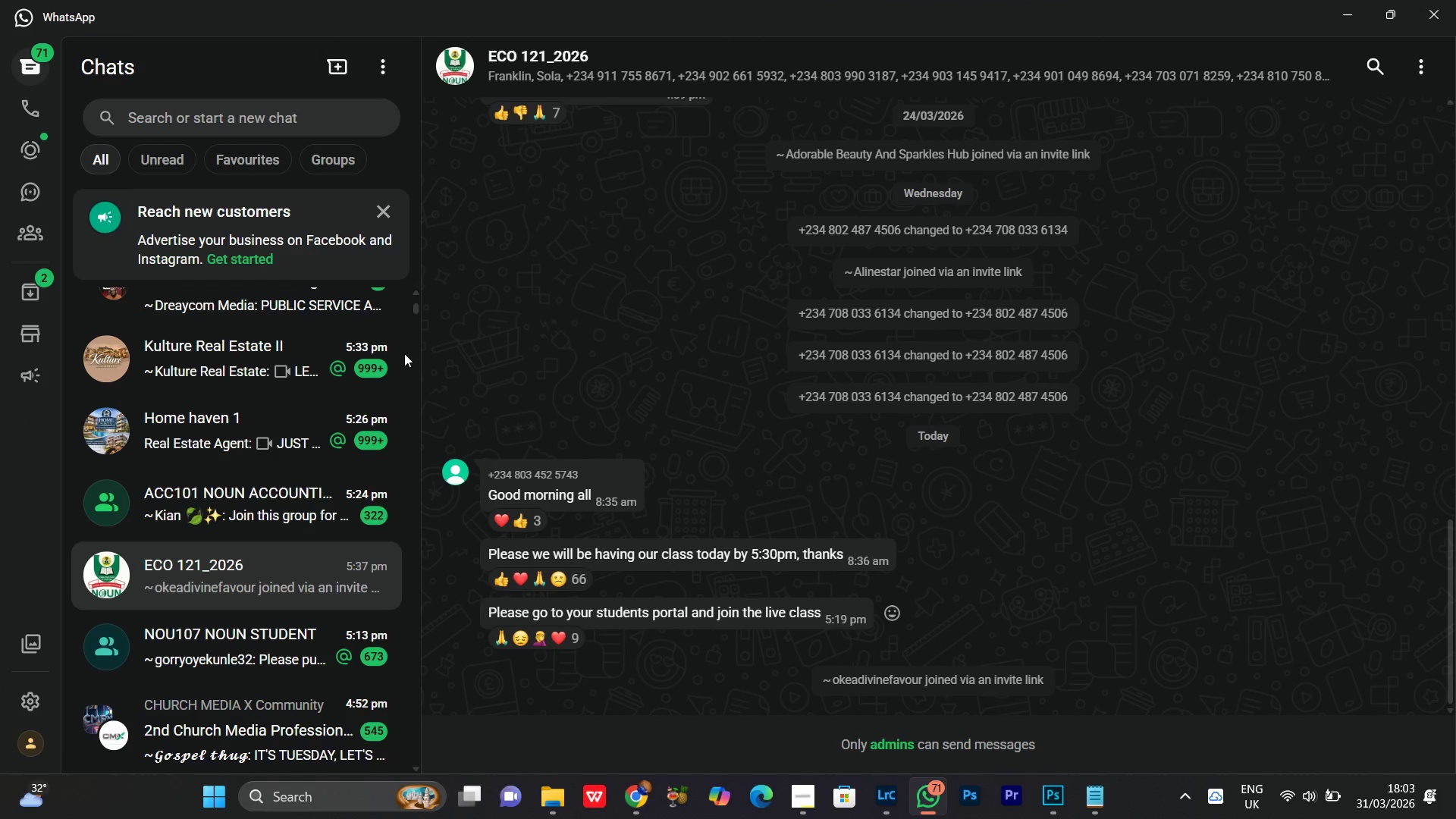 
scroll: coordinate [238, 508], scroll_direction: up, amount: 16.0
 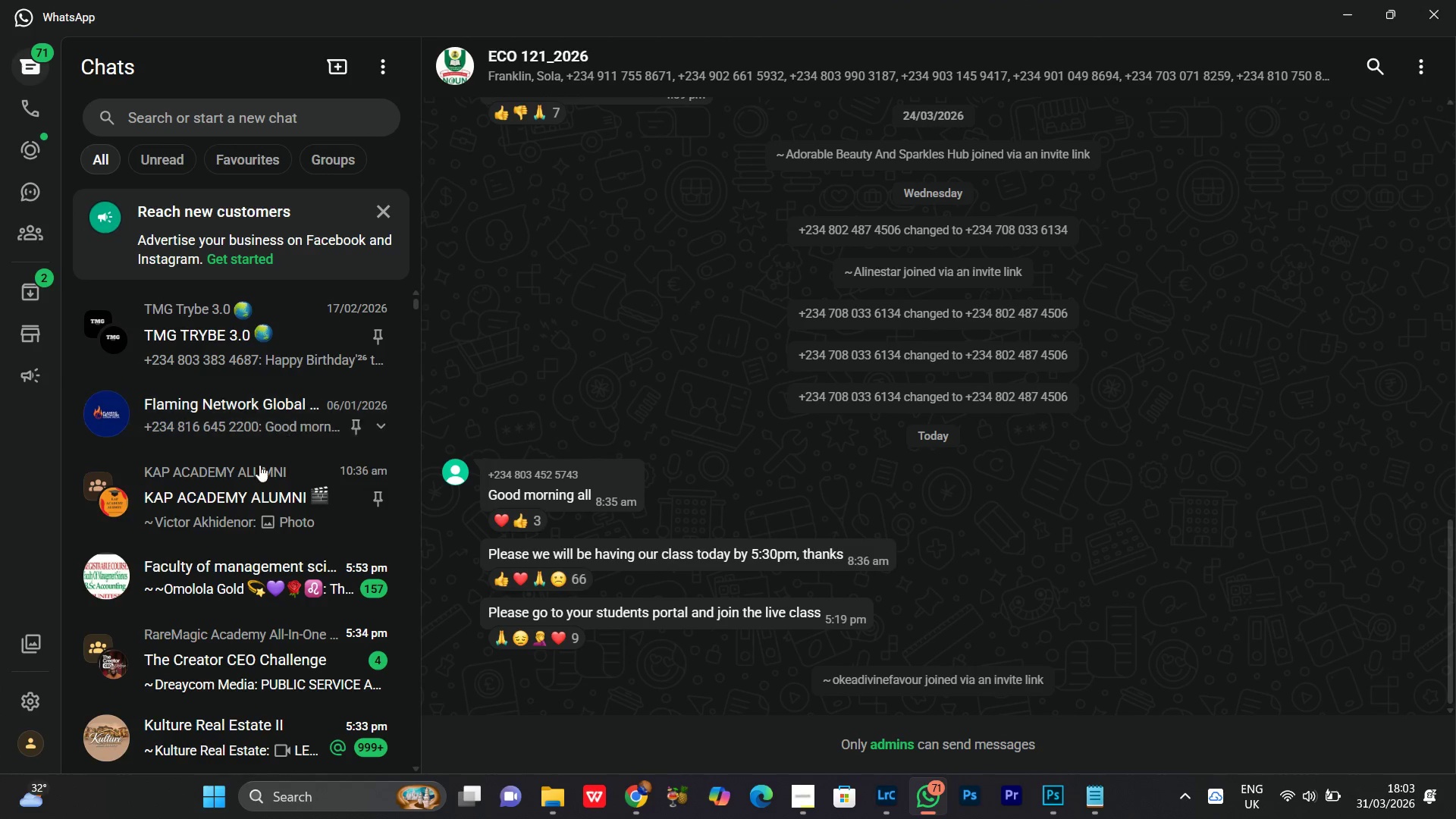 
scroll: coordinate [222, 551], scroll_direction: down, amount: 5.0
 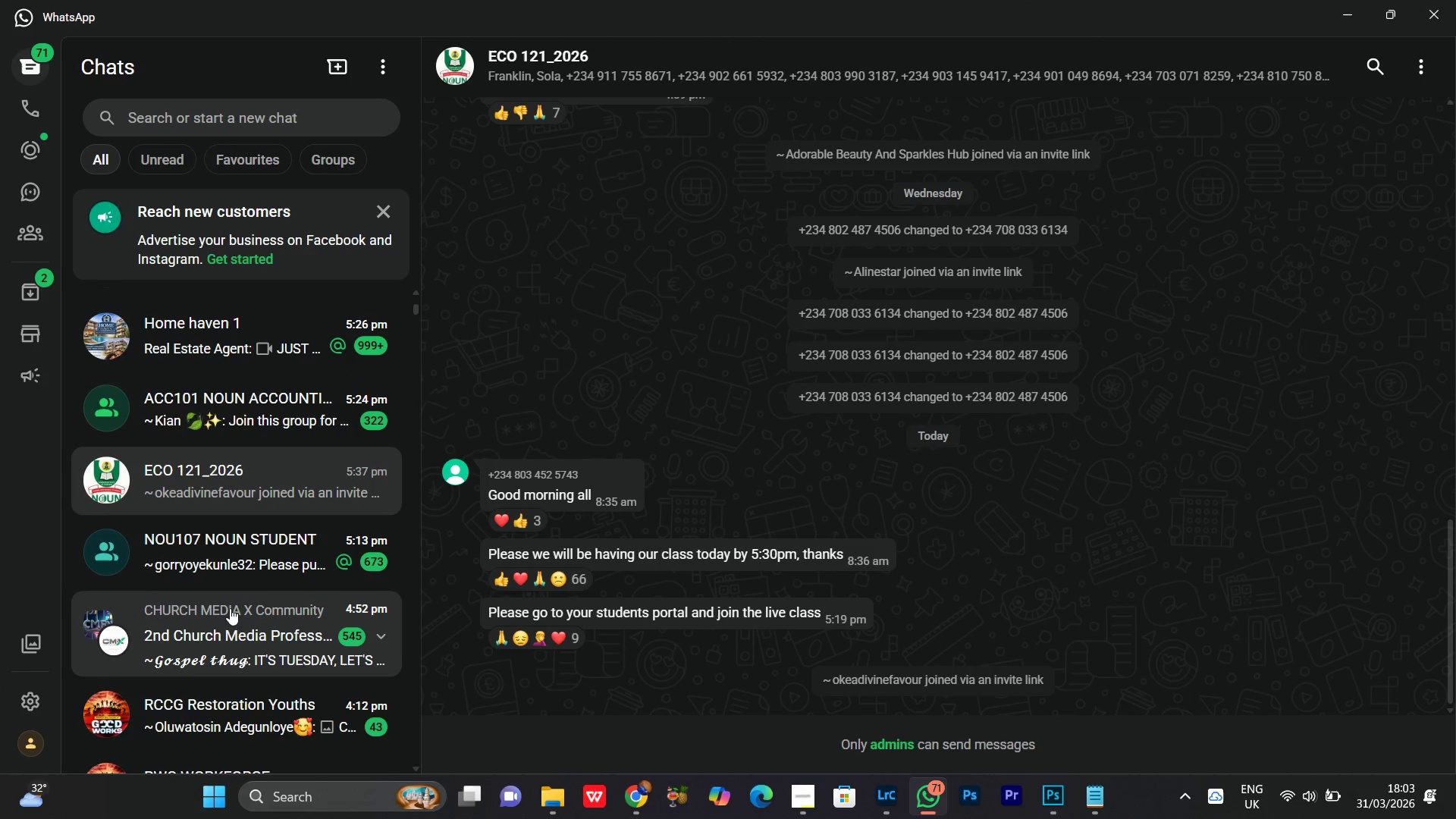 
scroll: coordinate [220, 601], scroll_direction: up, amount: 7.0
 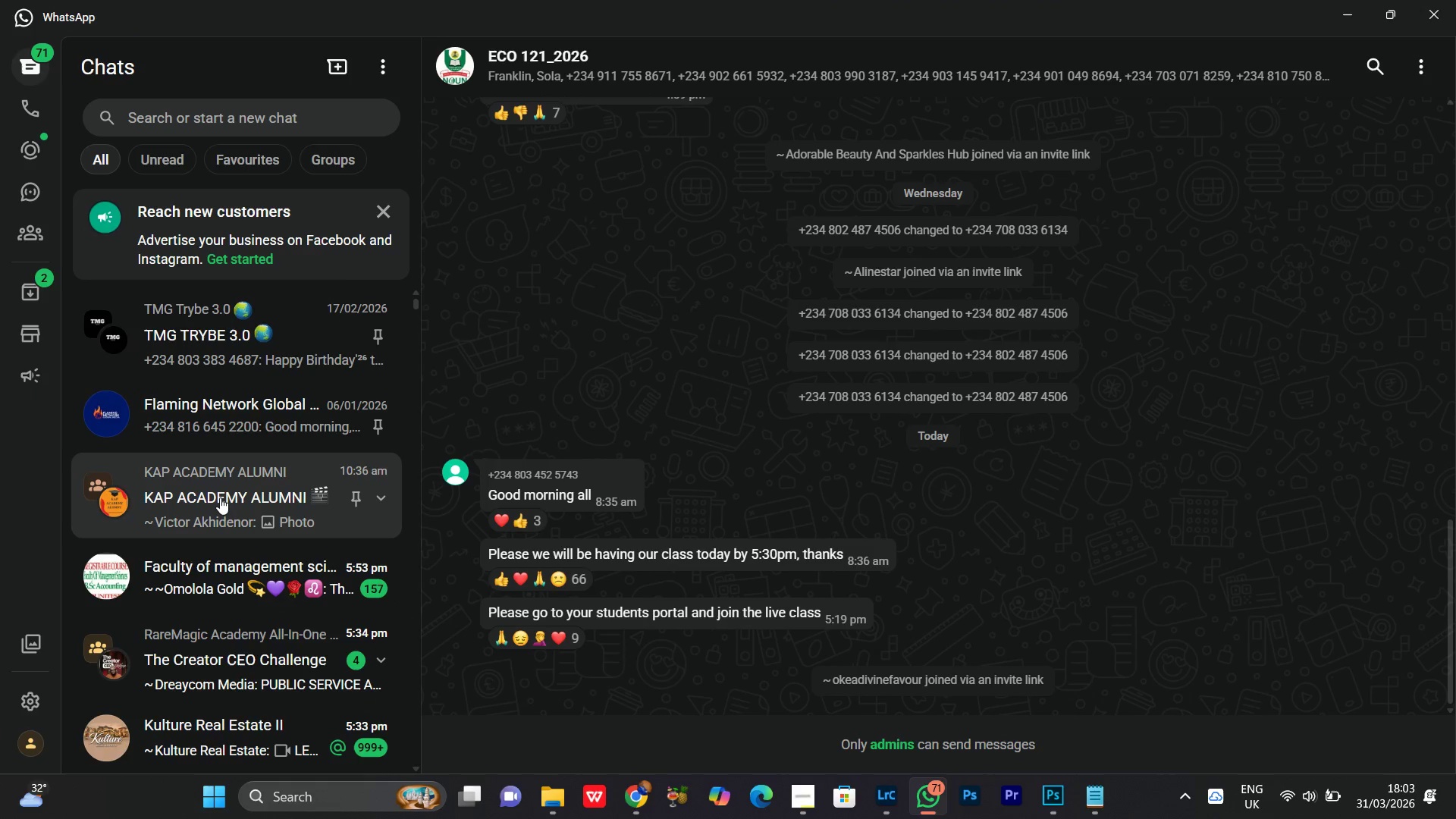 
left_click([219, 497])
 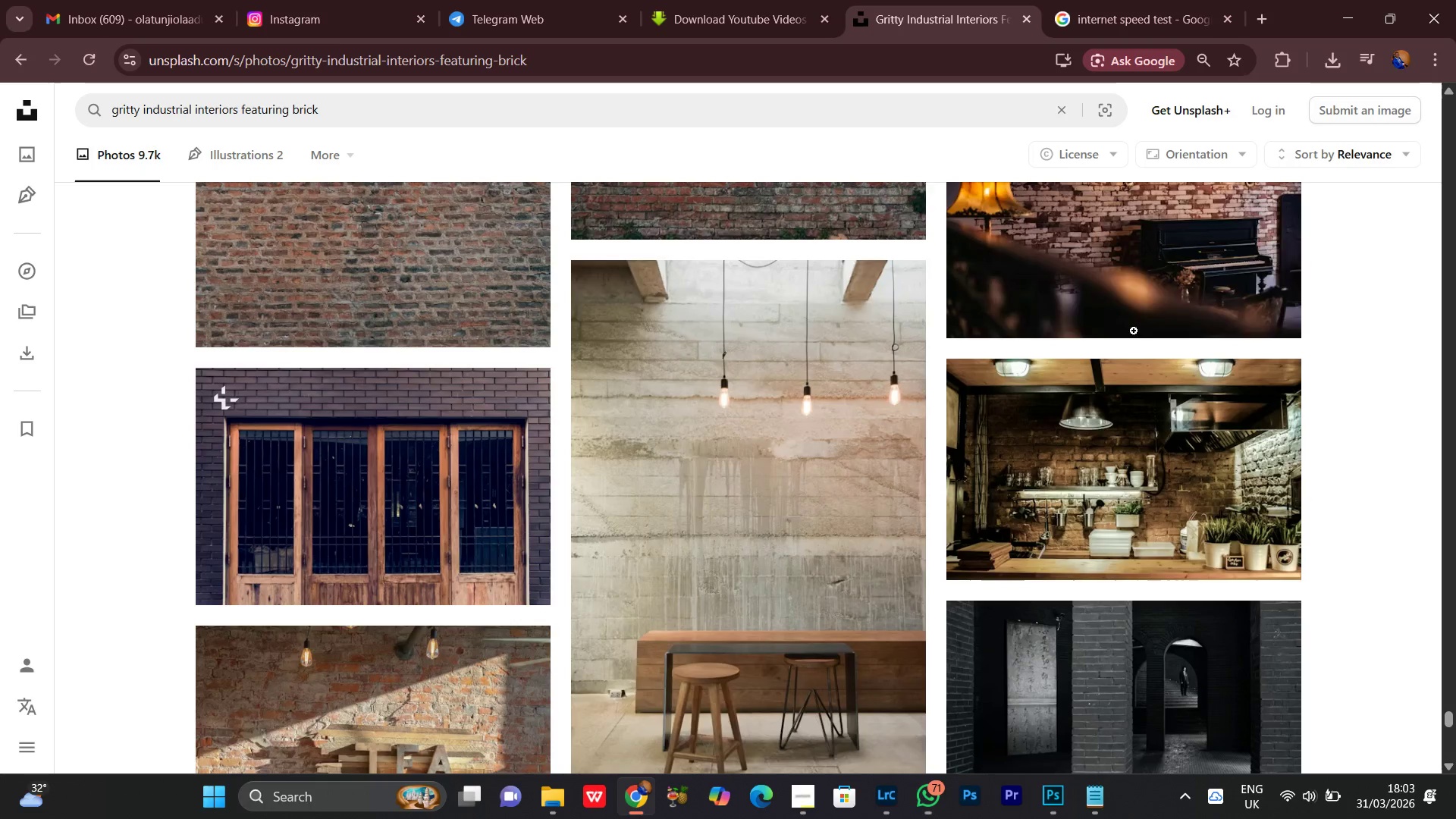 
scroll: coordinate [1350, 427], scroll_direction: down, amount: 2.0
 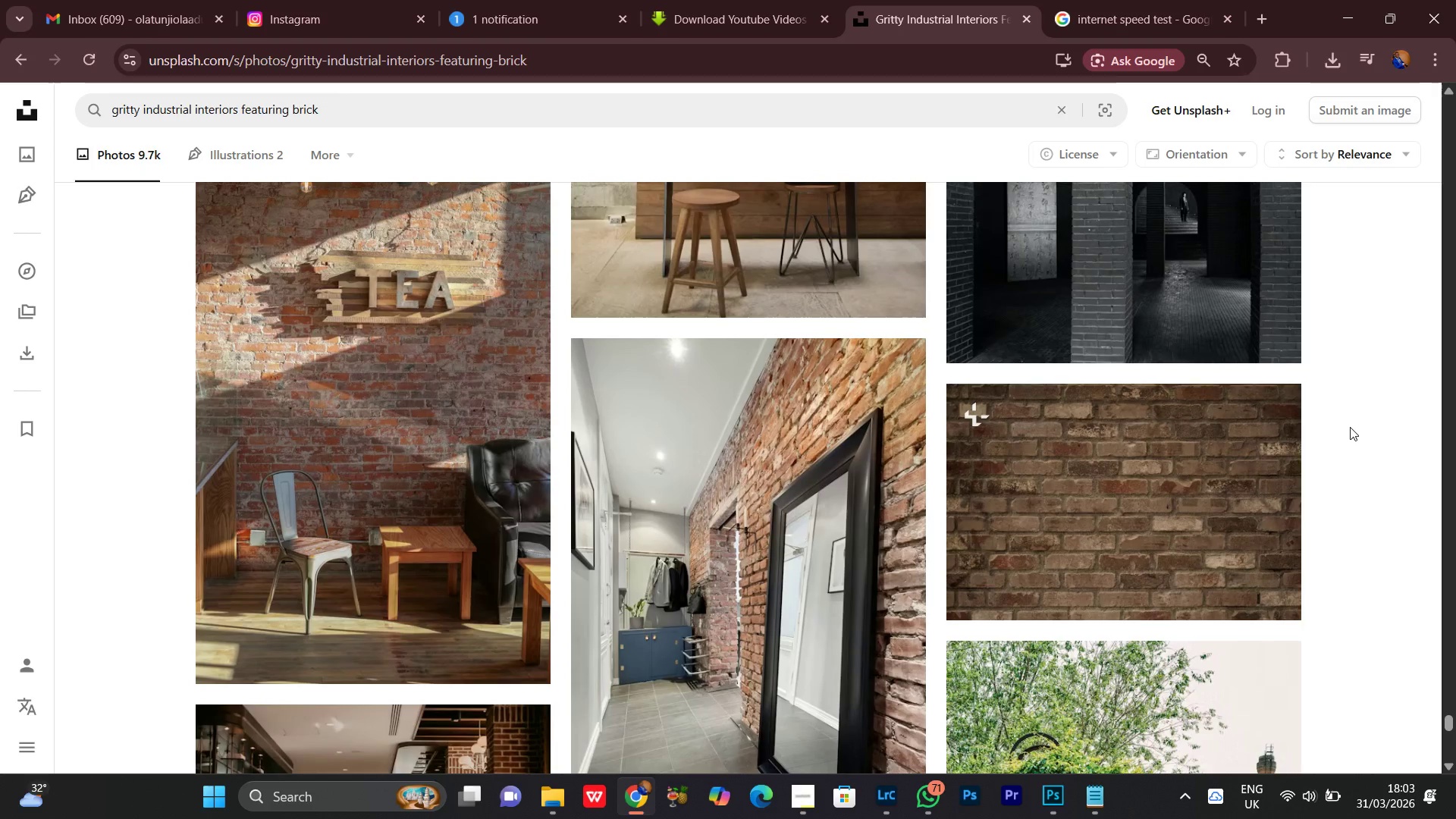 
scroll: coordinate [1350, 427], scroll_direction: up, amount: 5.0
 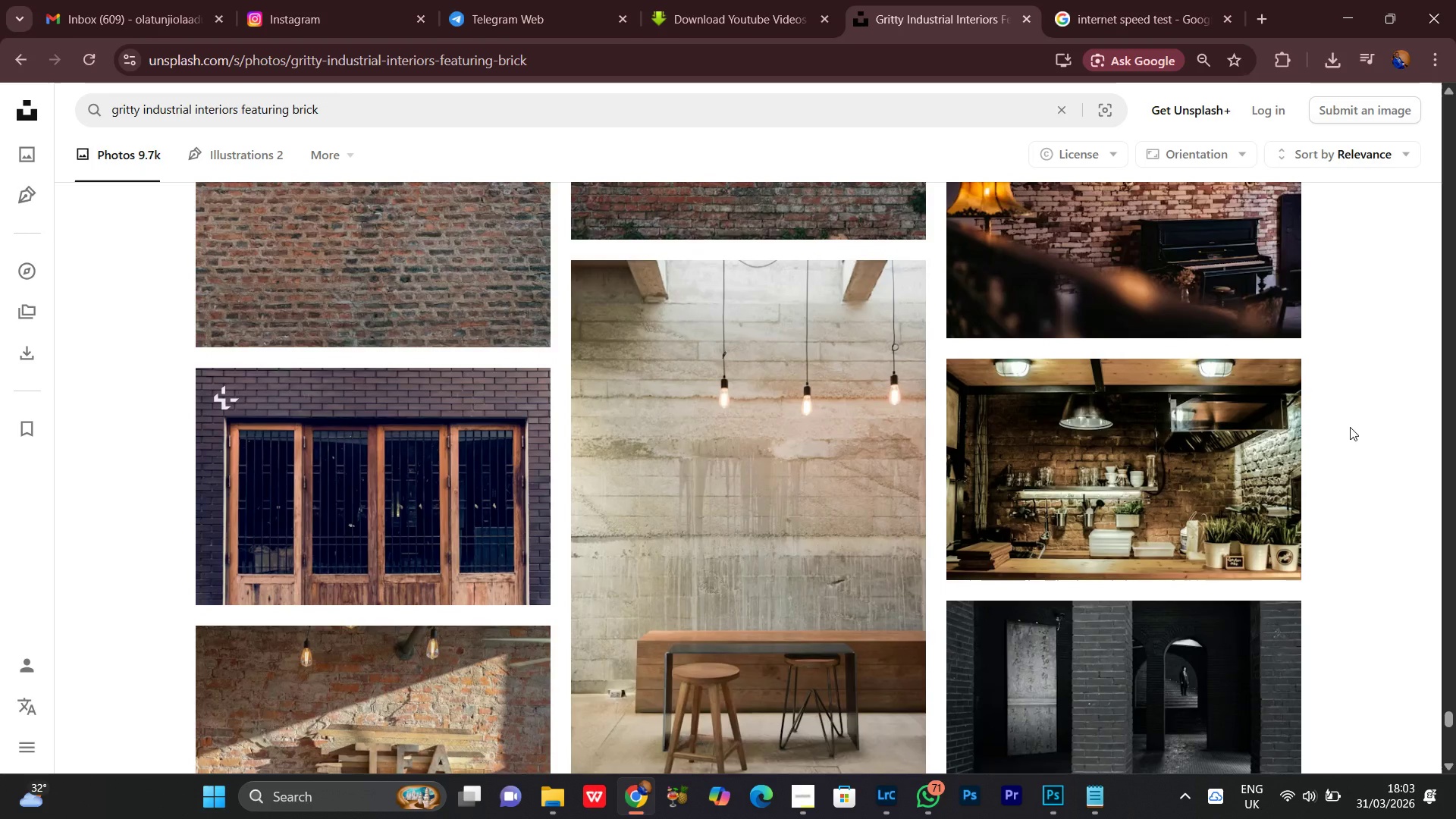 
scroll: coordinate [1350, 427], scroll_direction: down, amount: 1.0
 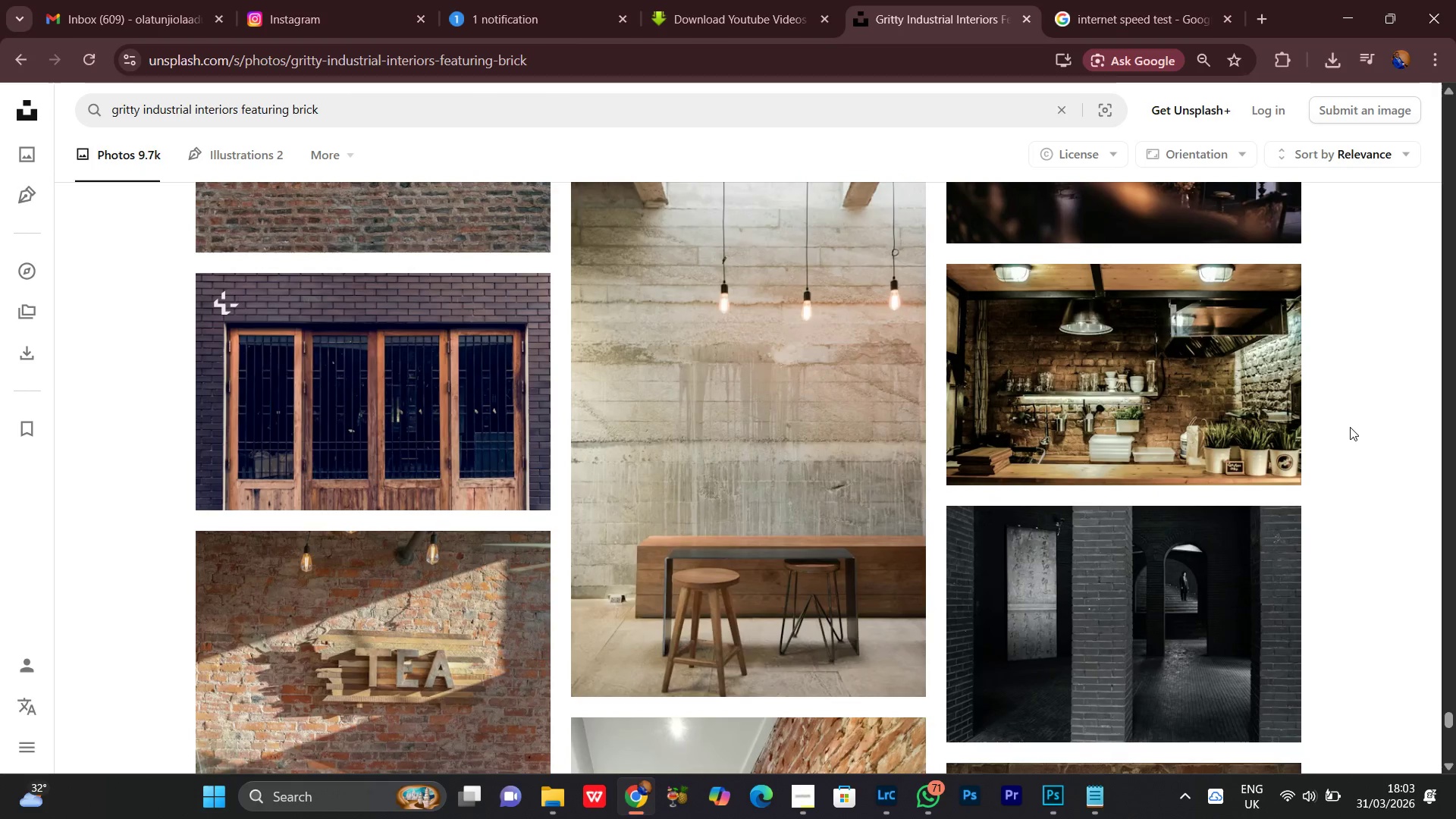 
scroll: coordinate [1350, 427], scroll_direction: up, amount: 1.0
 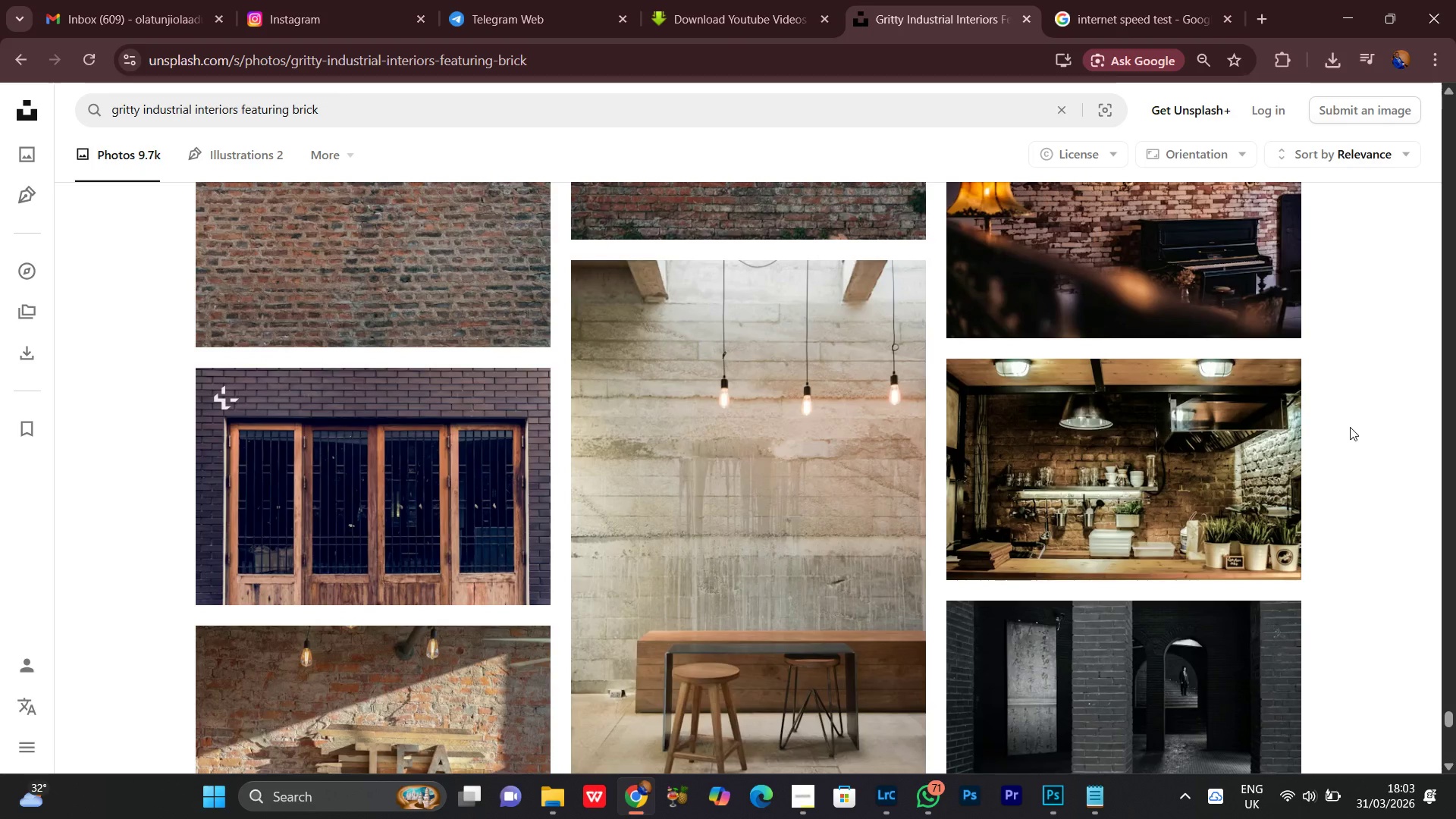 
wait(5.85)
 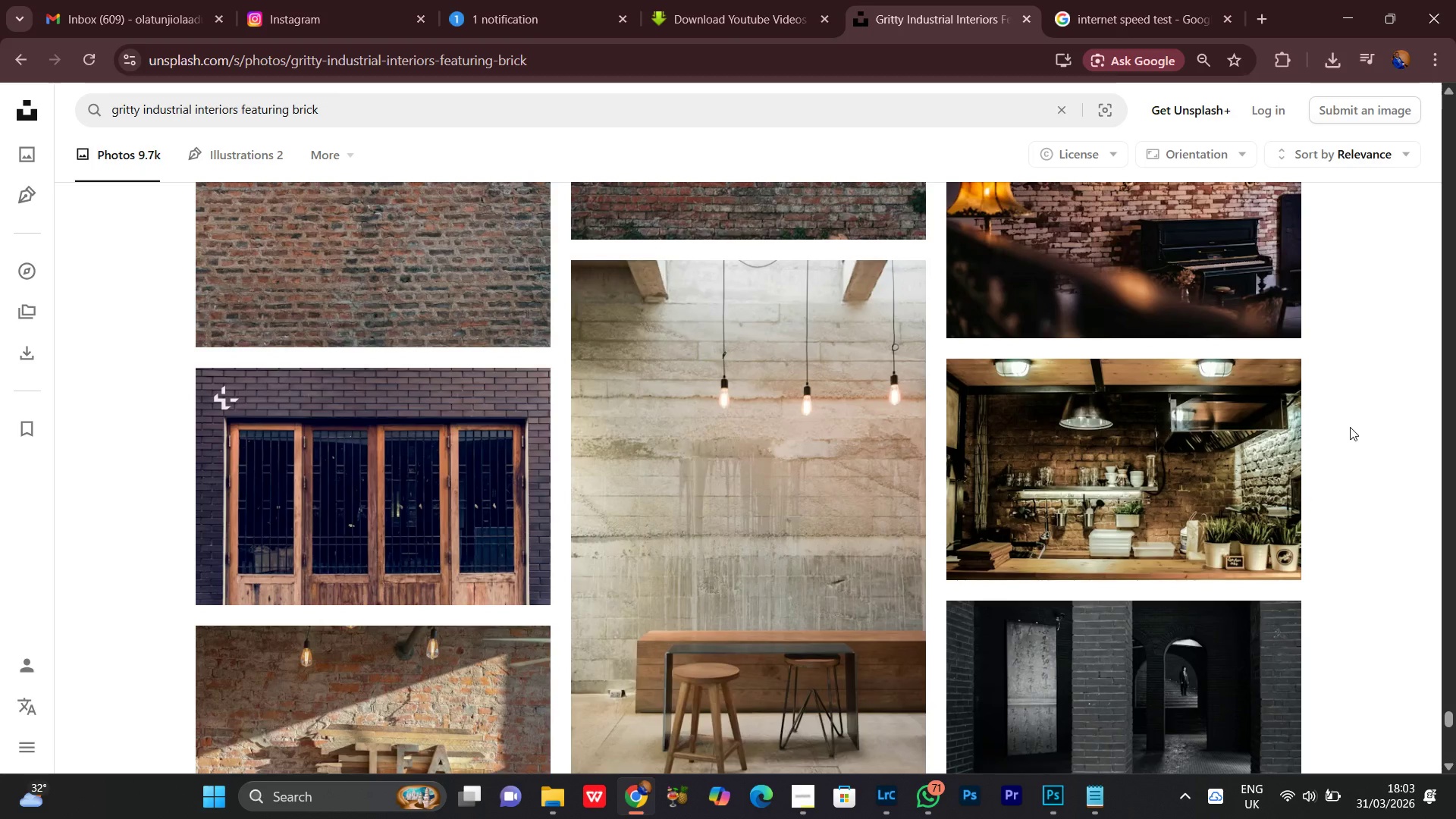 
scroll: coordinate [1350, 427], scroll_direction: down, amount: 13.0
 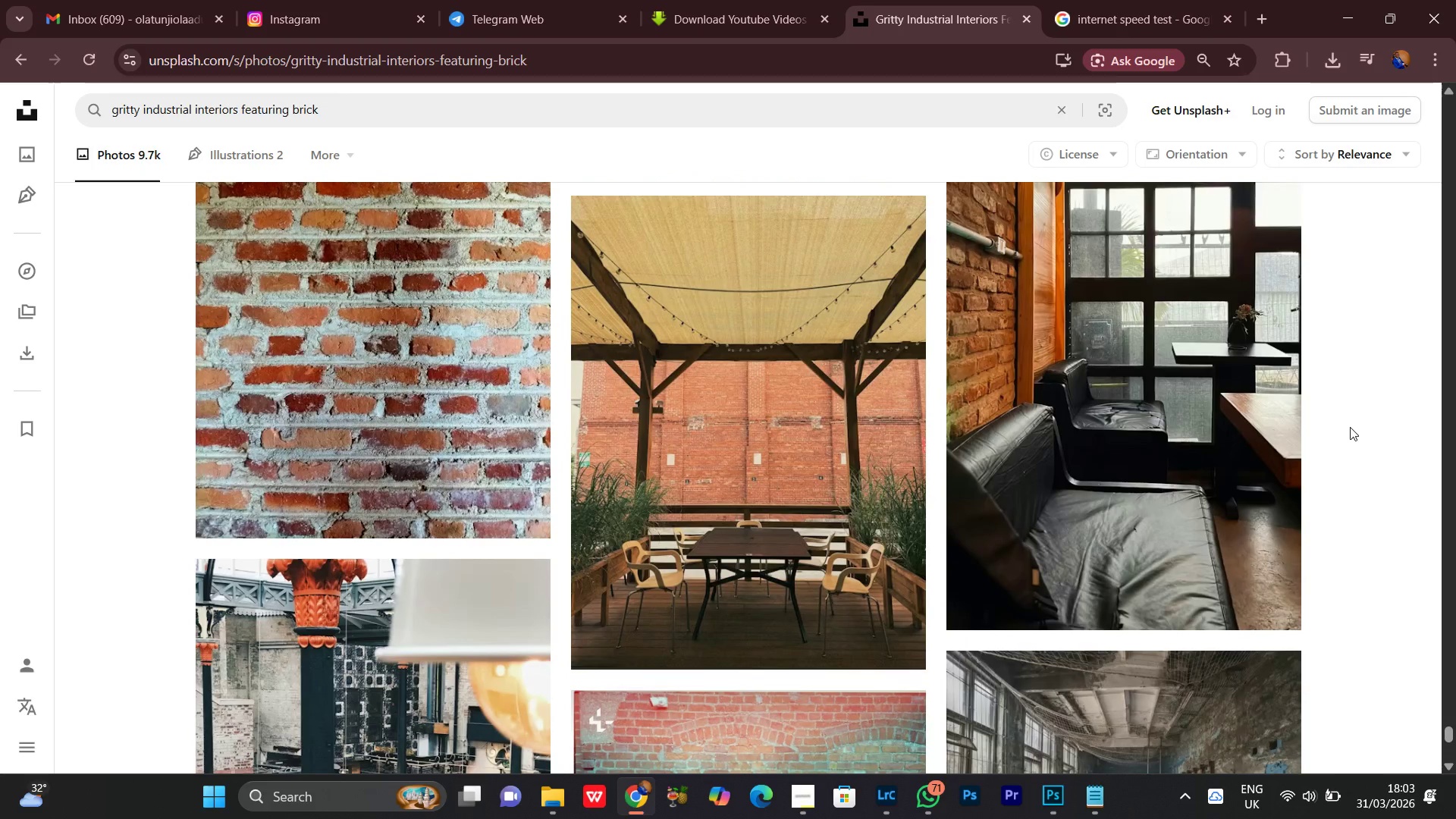 
scroll: coordinate [1350, 427], scroll_direction: up, amount: 1.0
 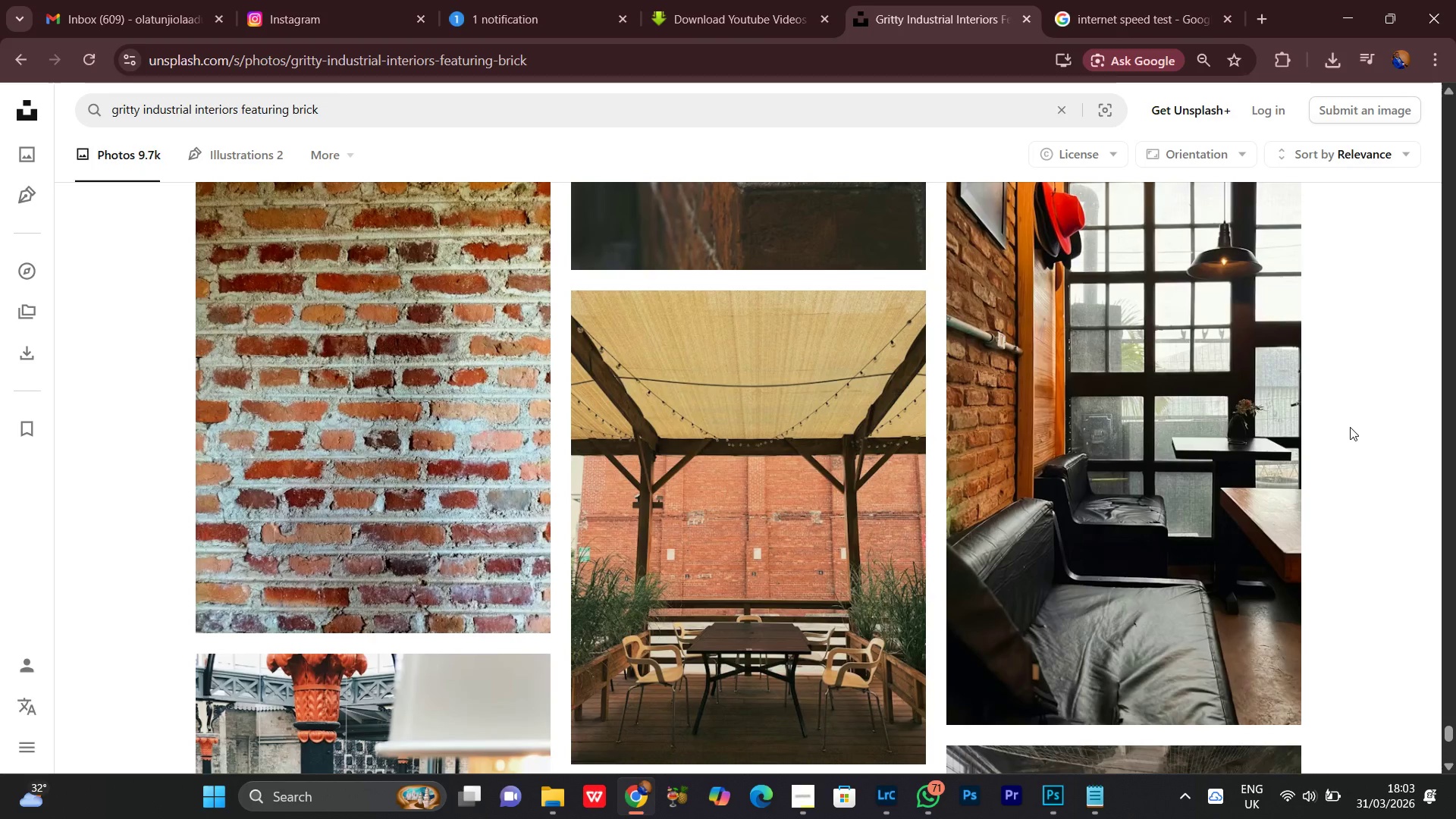 
scroll: coordinate [1349, 427], scroll_direction: down, amount: 7.0
 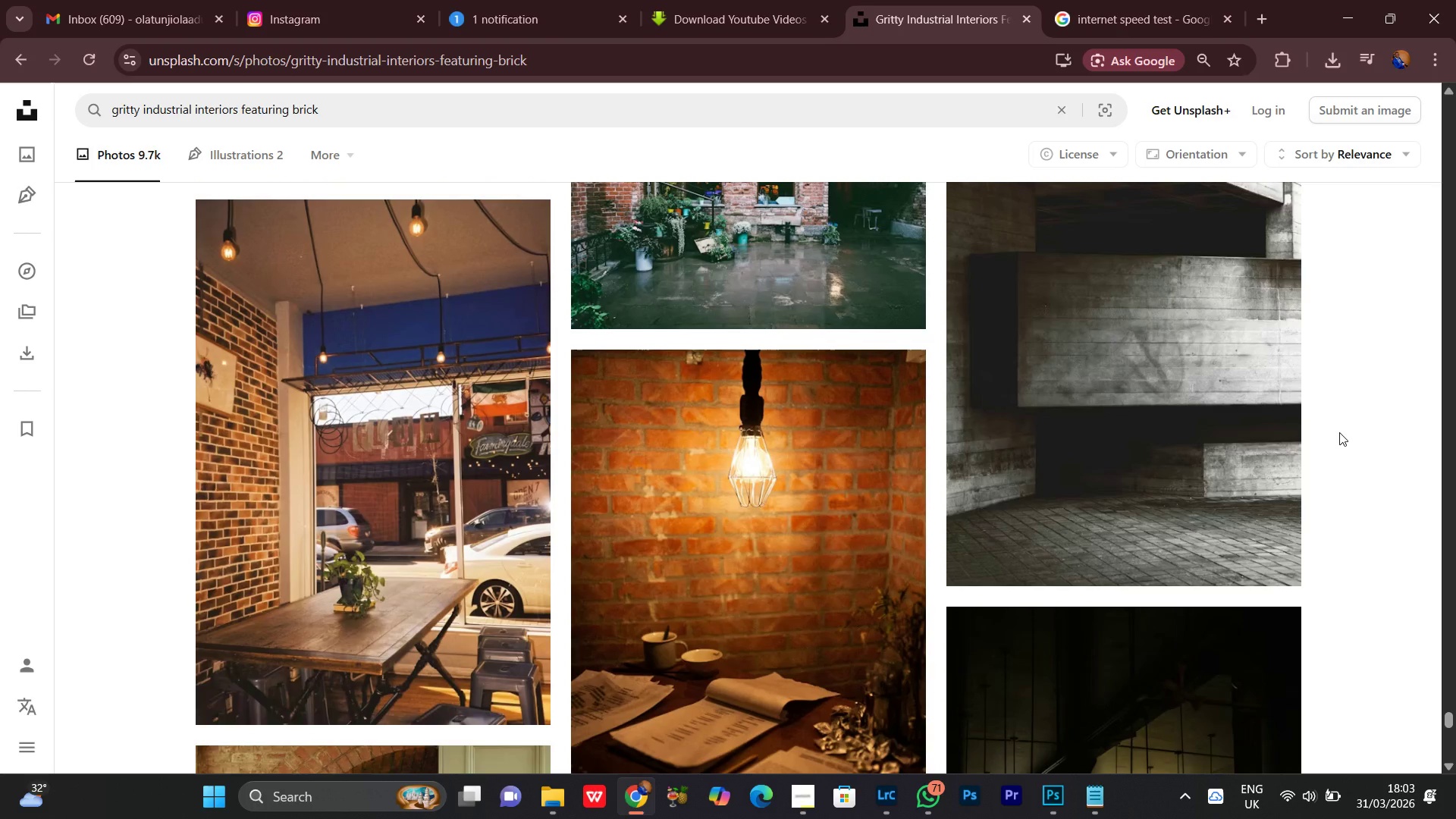 
wait(5.67)
 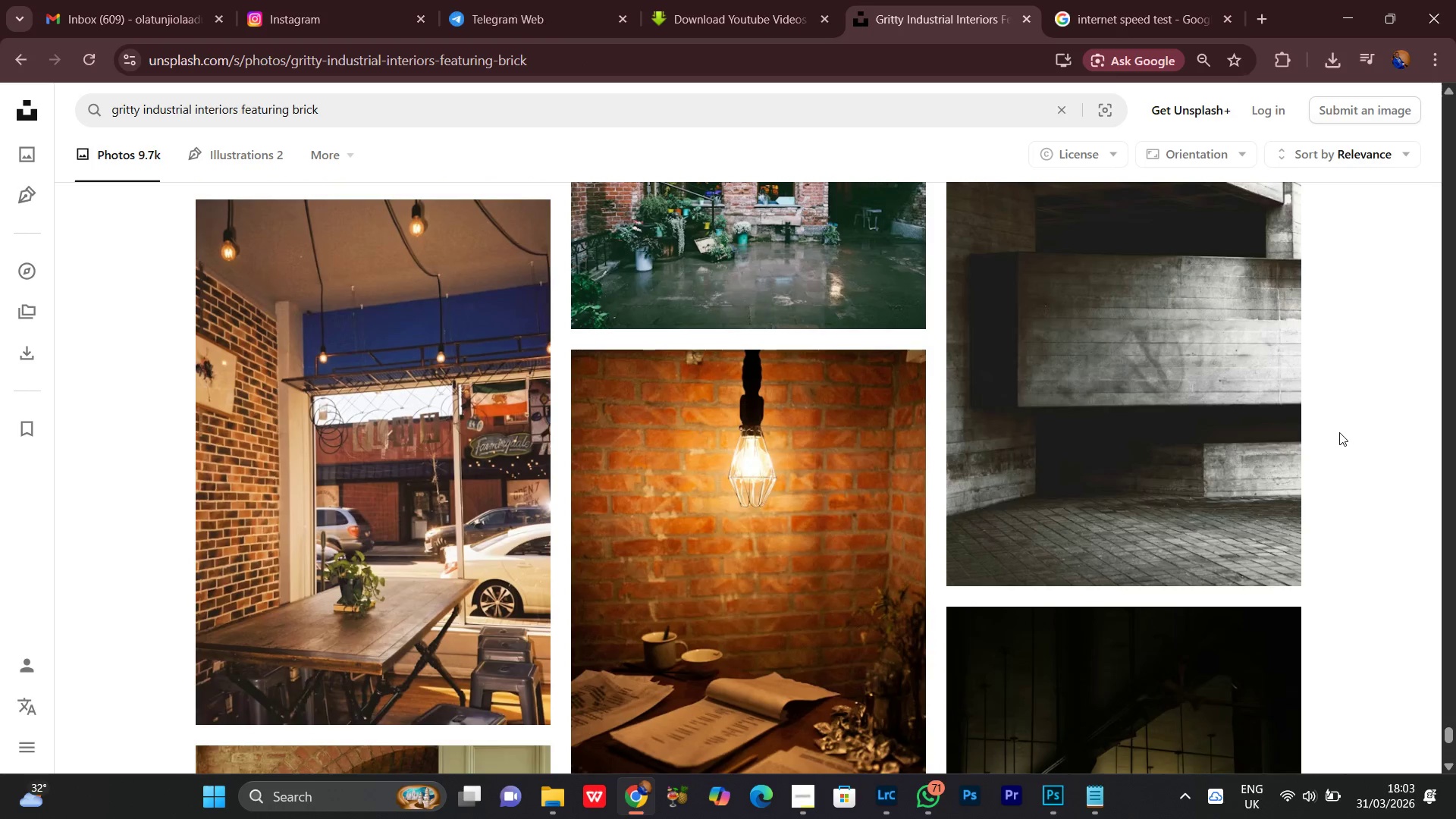 
scroll: coordinate [1295, 359], scroll_direction: down, amount: 11.0
 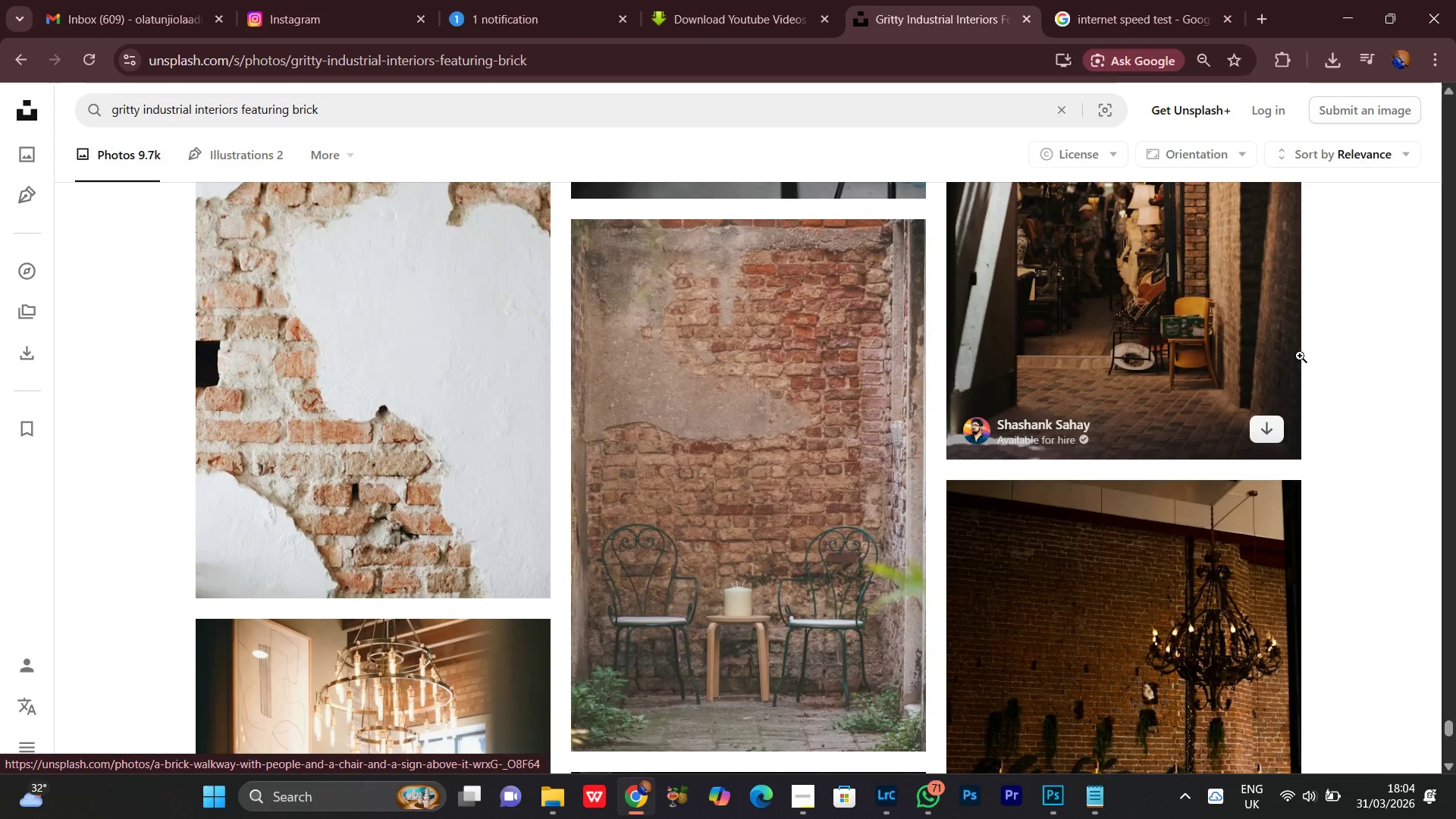 
scroll: coordinate [1364, 439], scroll_direction: down, amount: 11.0
 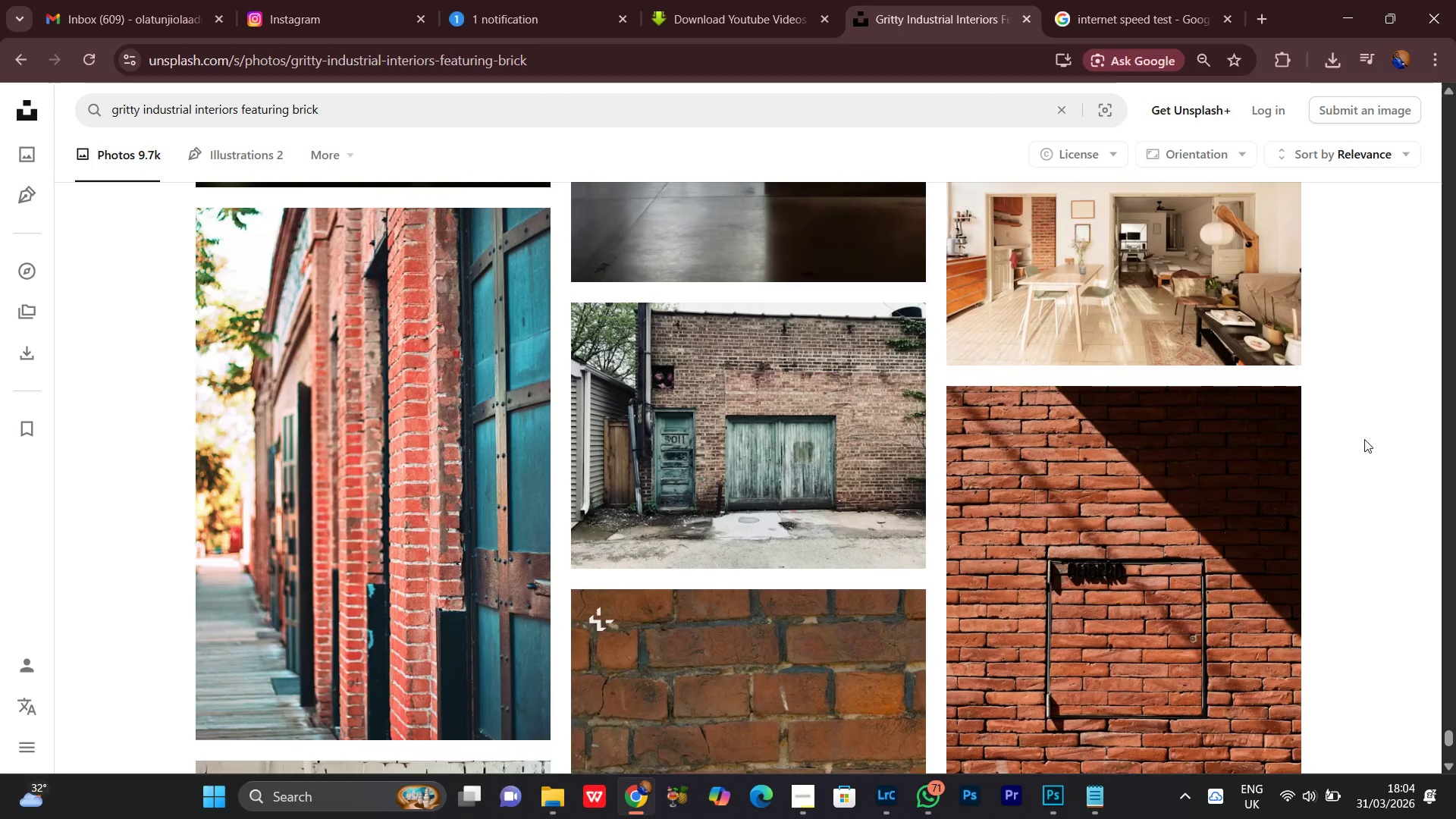 
scroll: coordinate [1364, 439], scroll_direction: up, amount: 2.0
 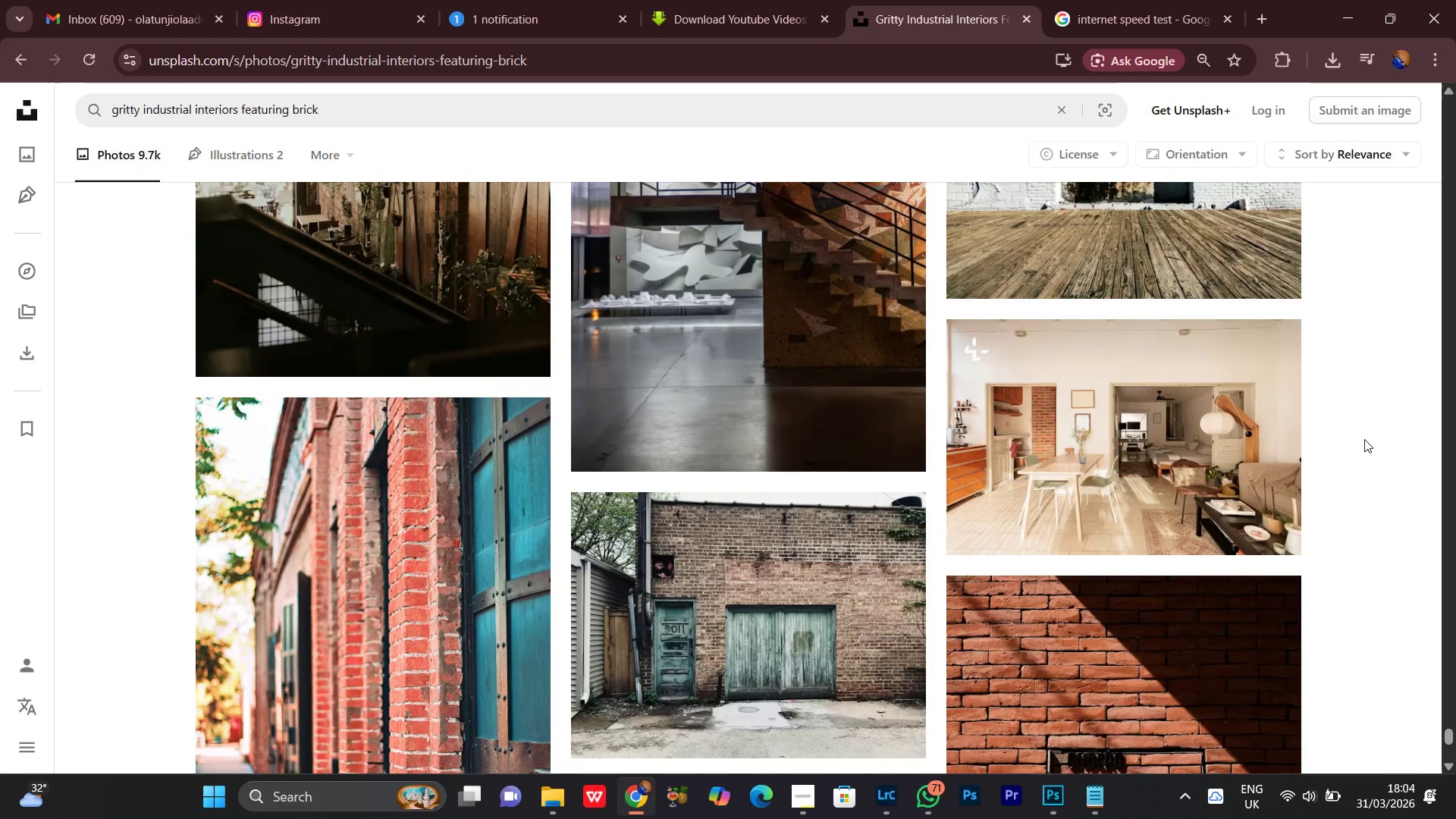 
scroll: coordinate [1364, 439], scroll_direction: down, amount: 1.0
 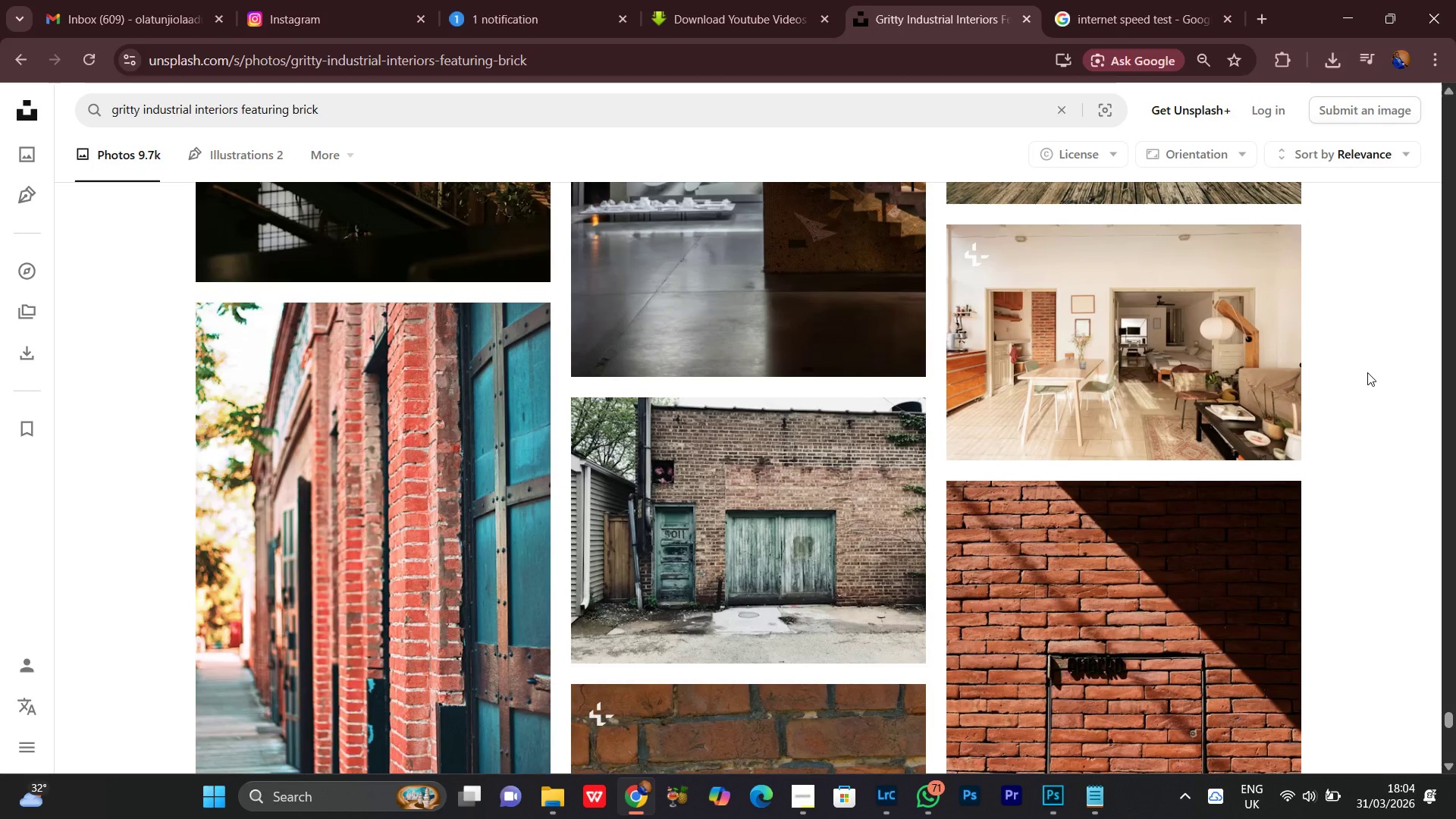 
wait(5.52)
 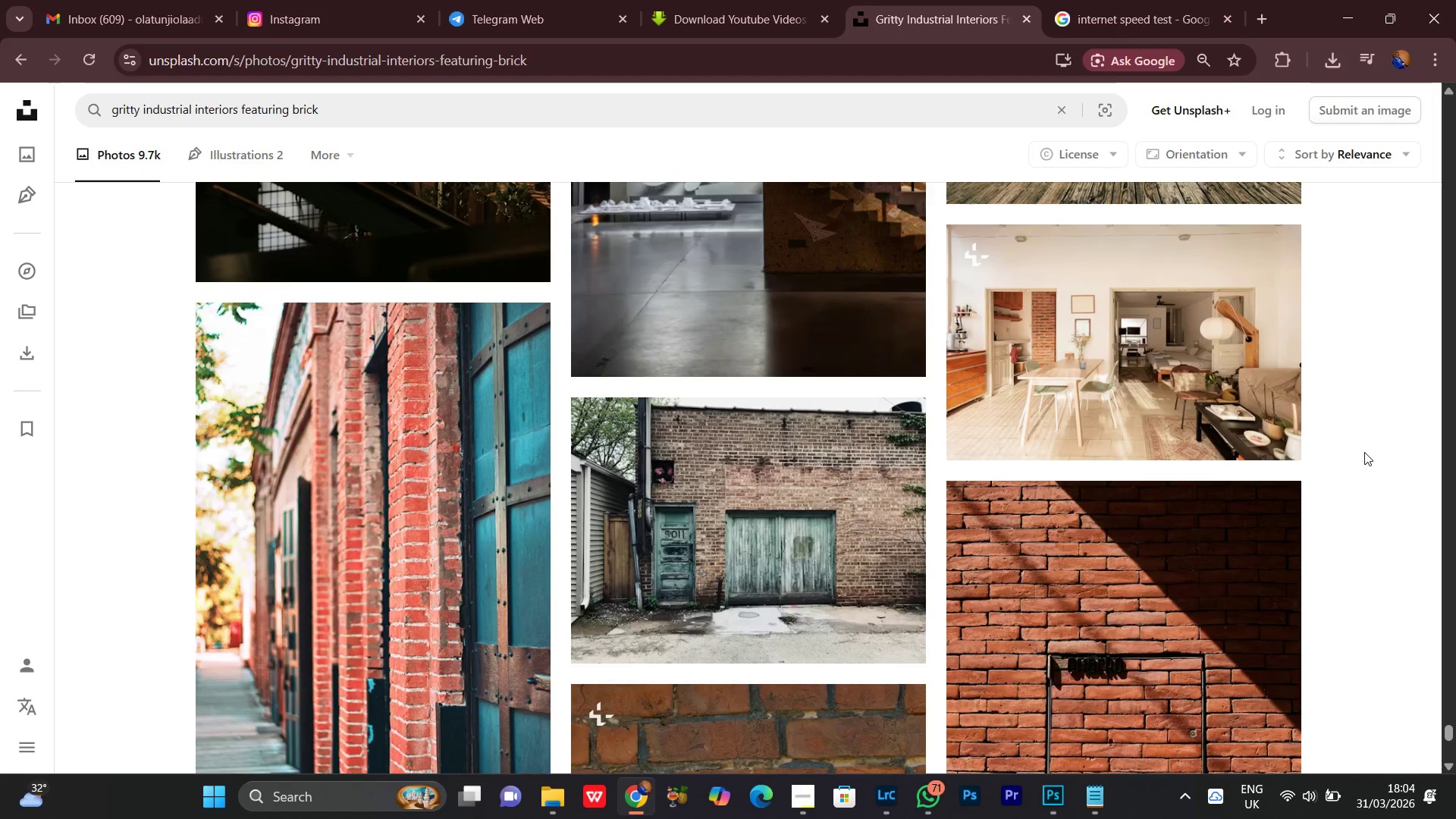 
scroll: coordinate [1360, 374], scroll_direction: down, amount: 18.0
 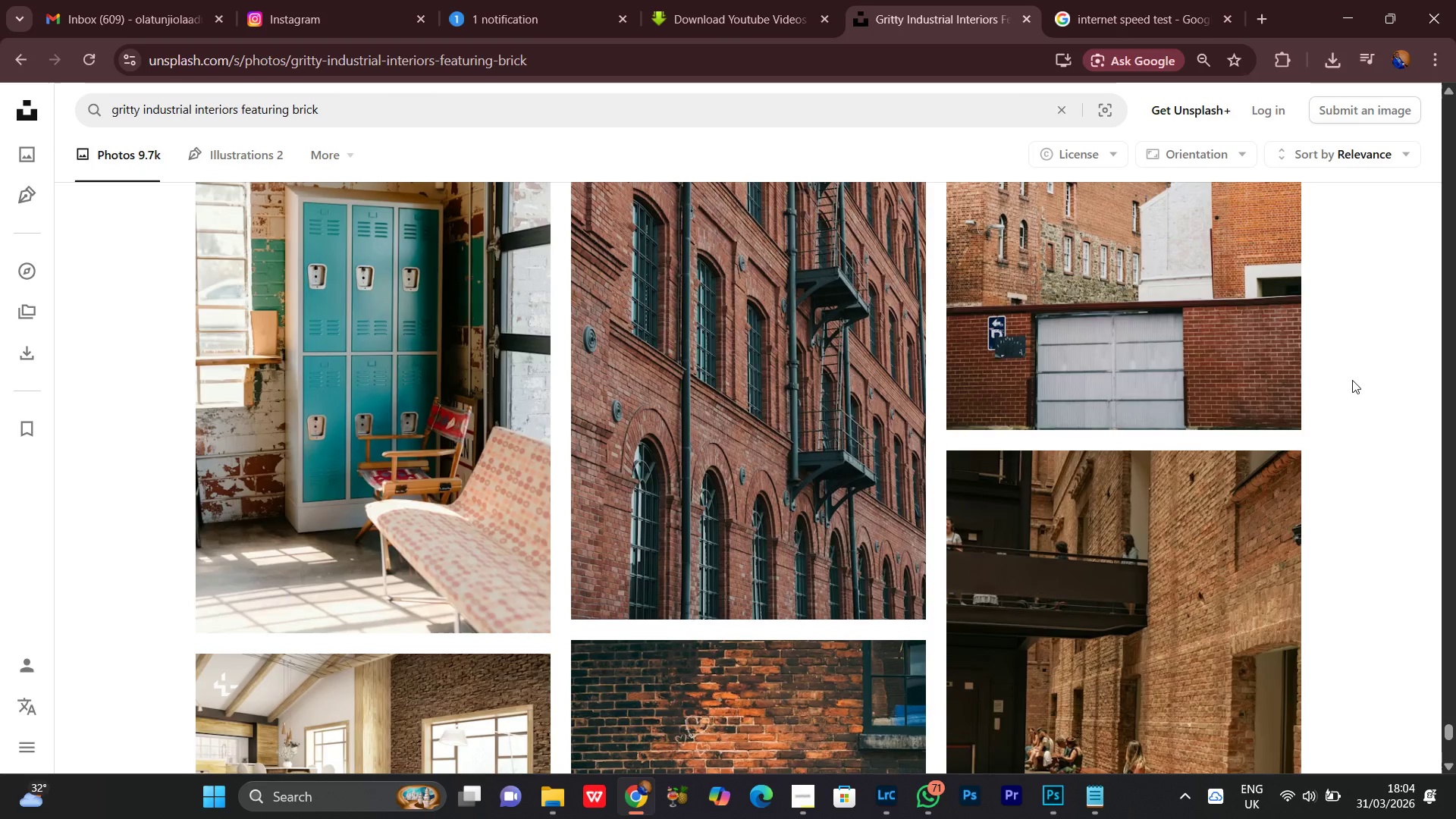 
scroll: coordinate [1348, 381], scroll_direction: down, amount: 16.0
 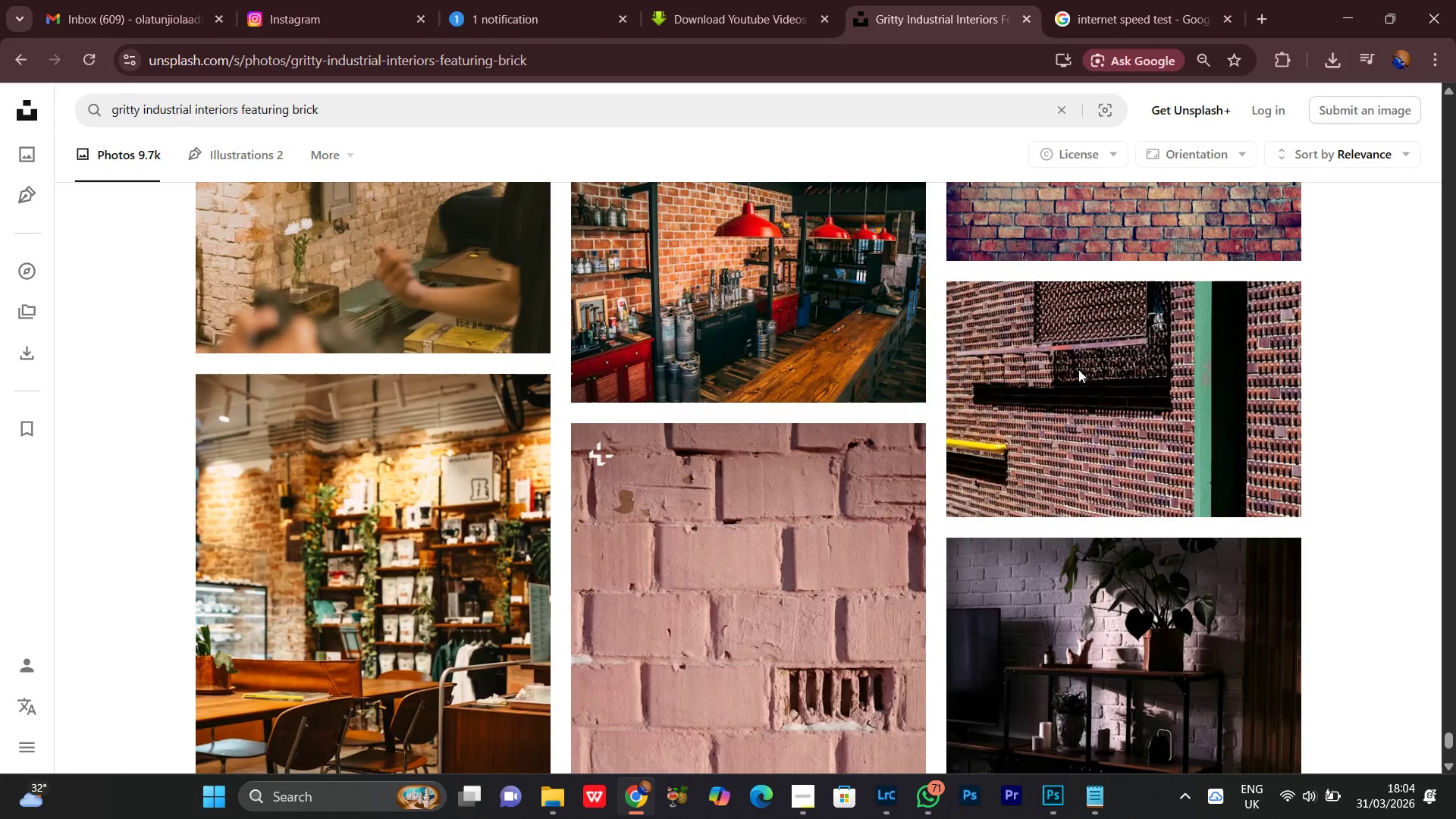 
scroll: coordinate [833, 422], scroll_direction: up, amount: 2.0
 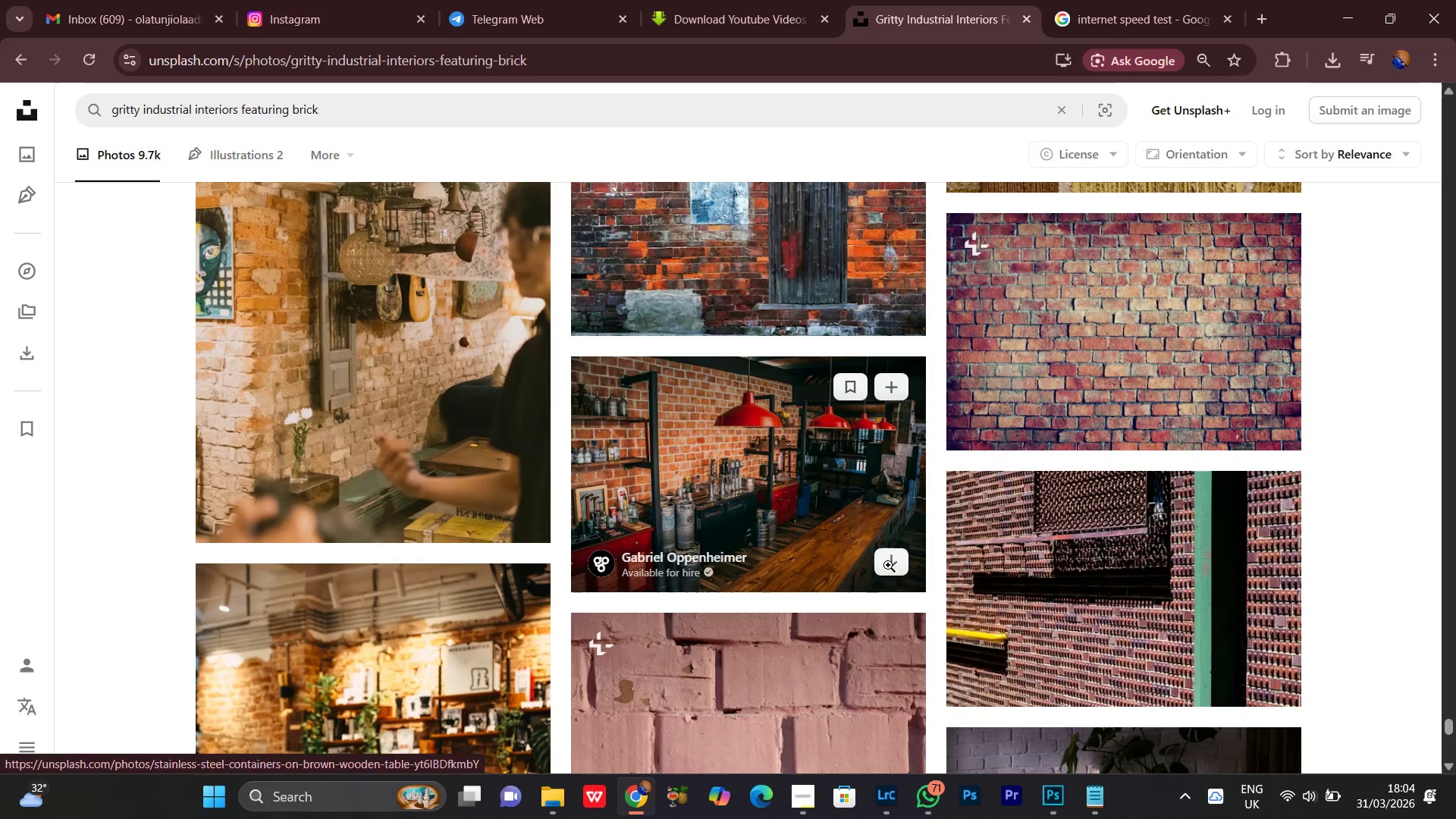 
left_click([893, 570])
 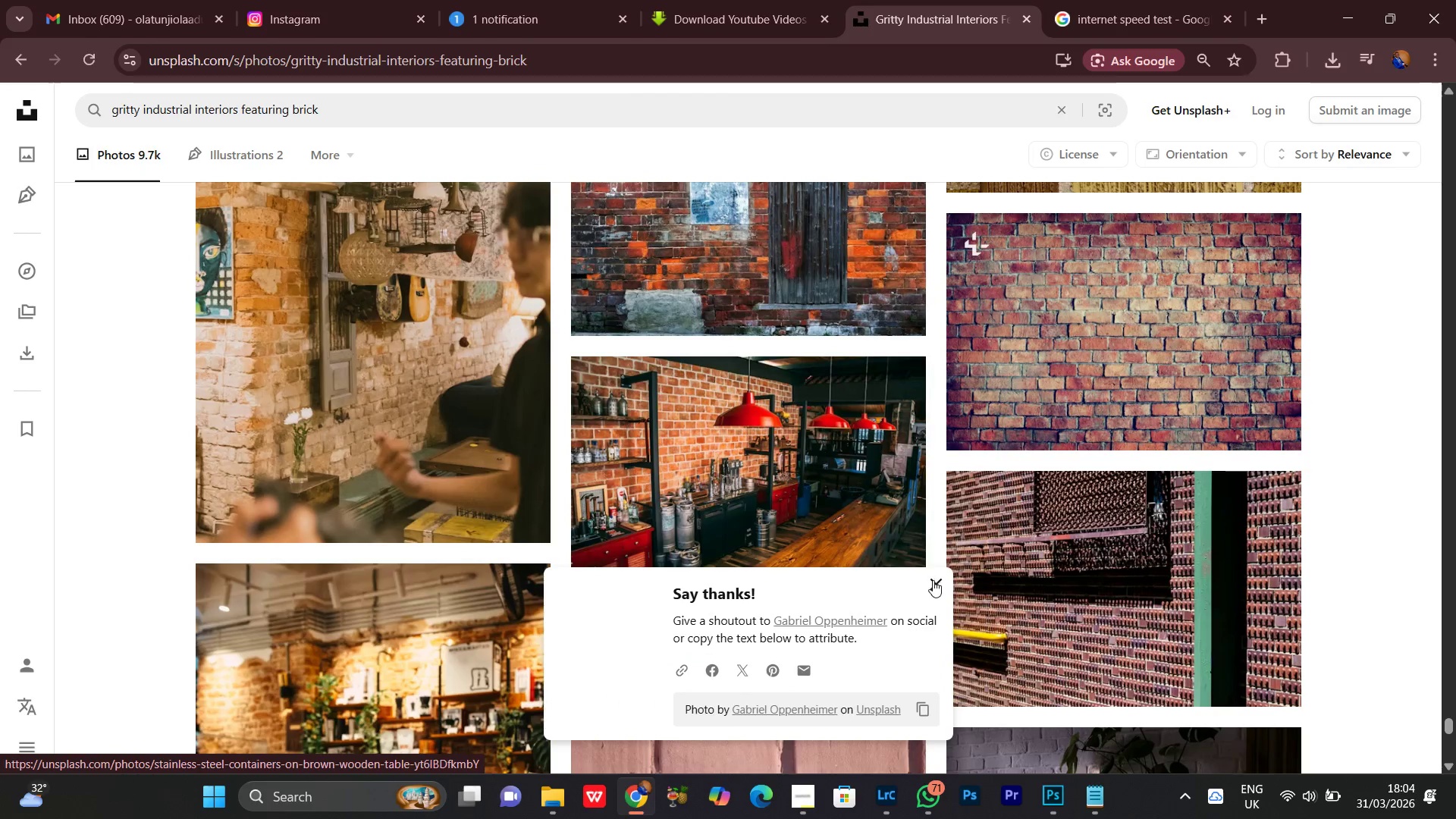 
left_click([937, 585])
 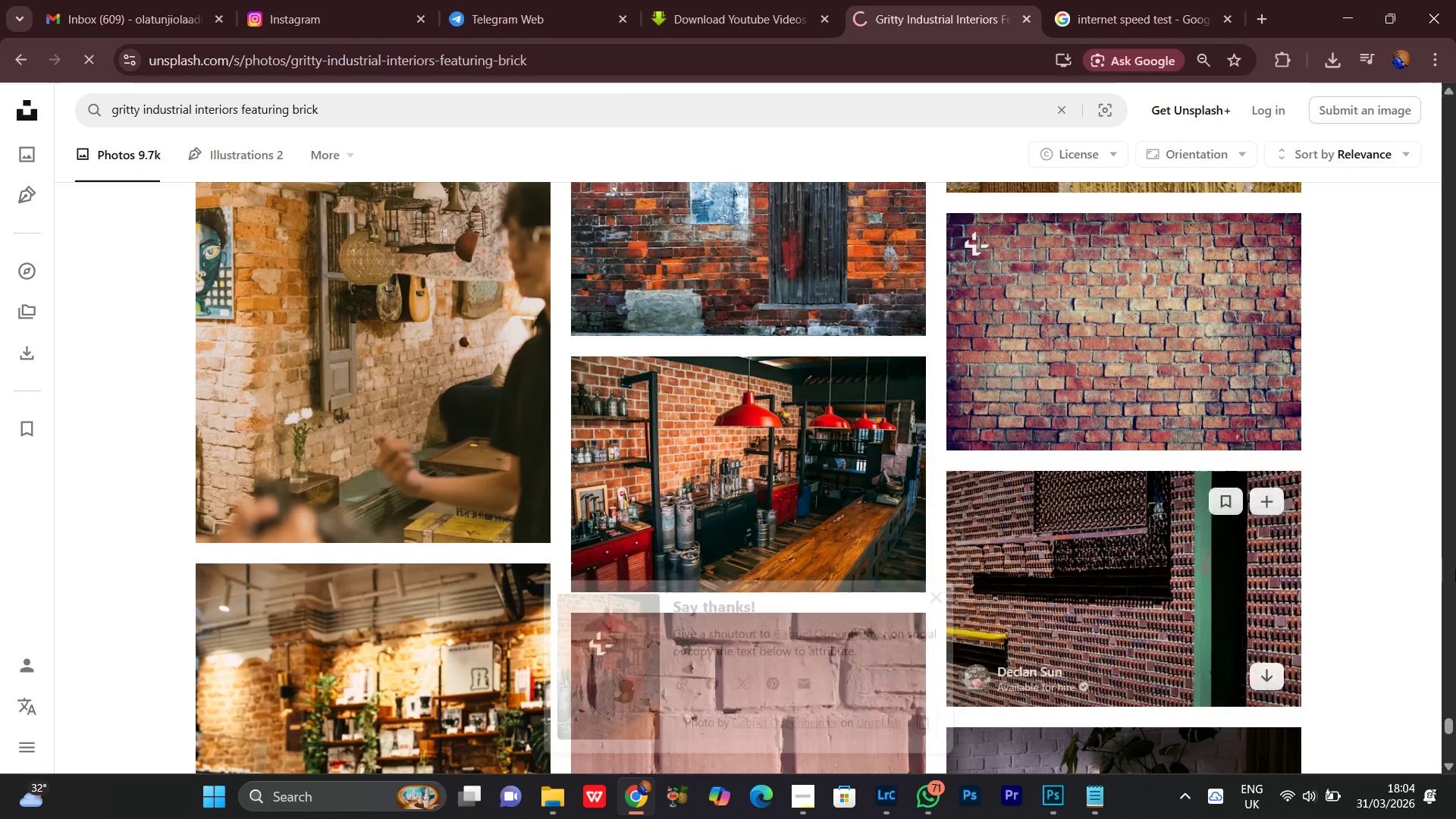 
scroll: coordinate [1392, 500], scroll_direction: down, amount: 28.0
 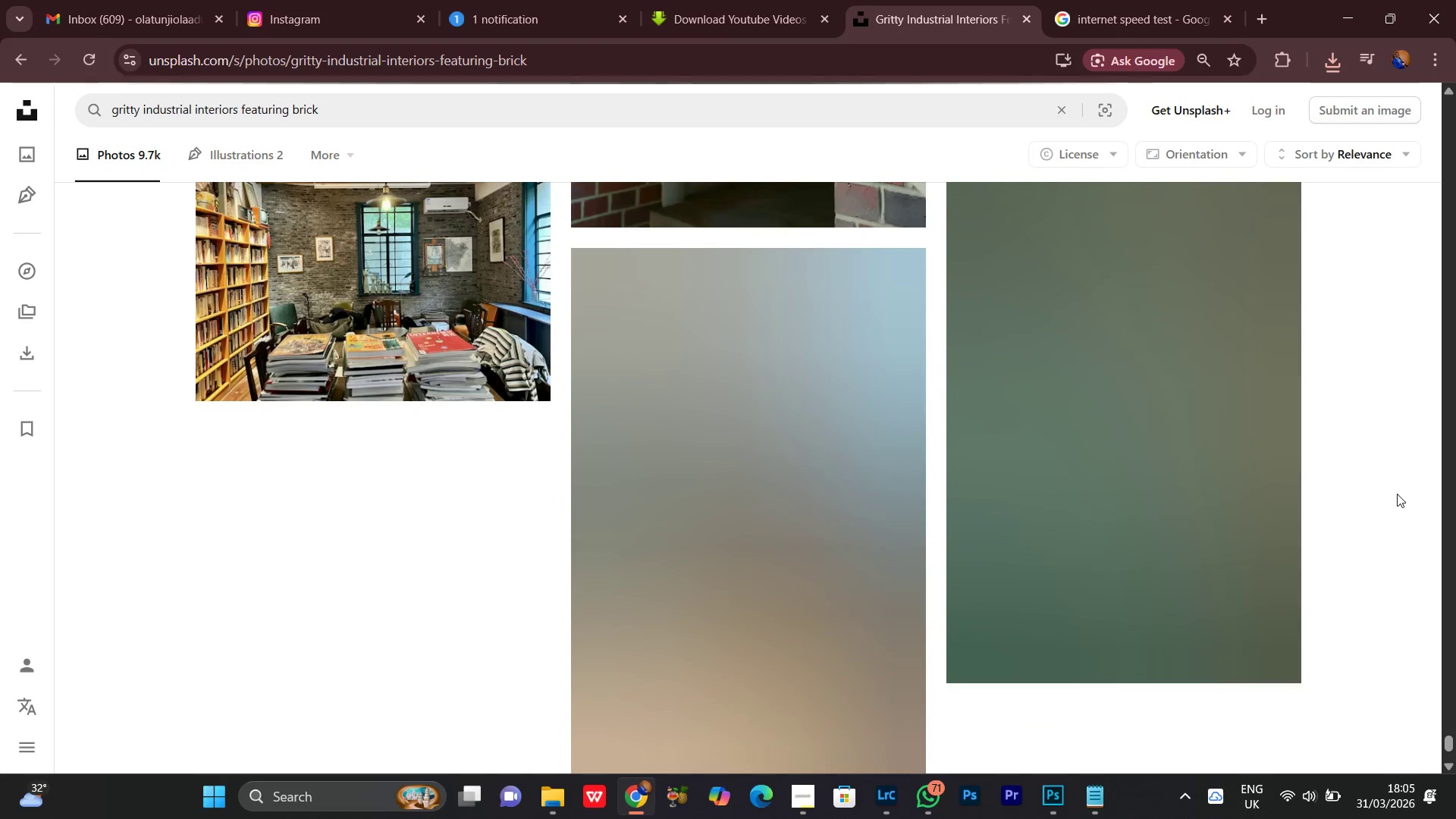 
scroll: coordinate [1400, 485], scroll_direction: up, amount: 1.0
 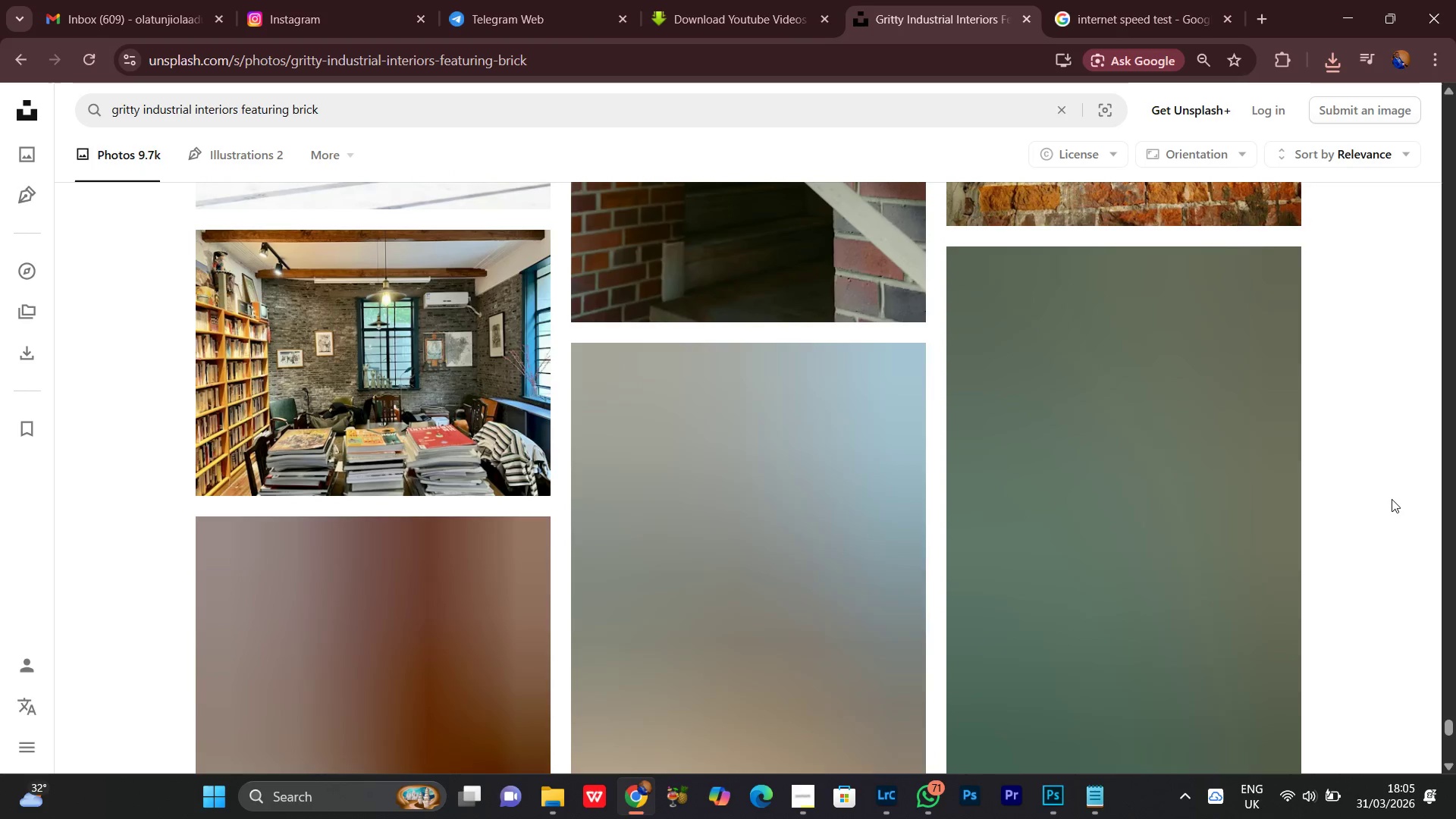 
scroll: coordinate [1400, 490], scroll_direction: down, amount: 12.0
 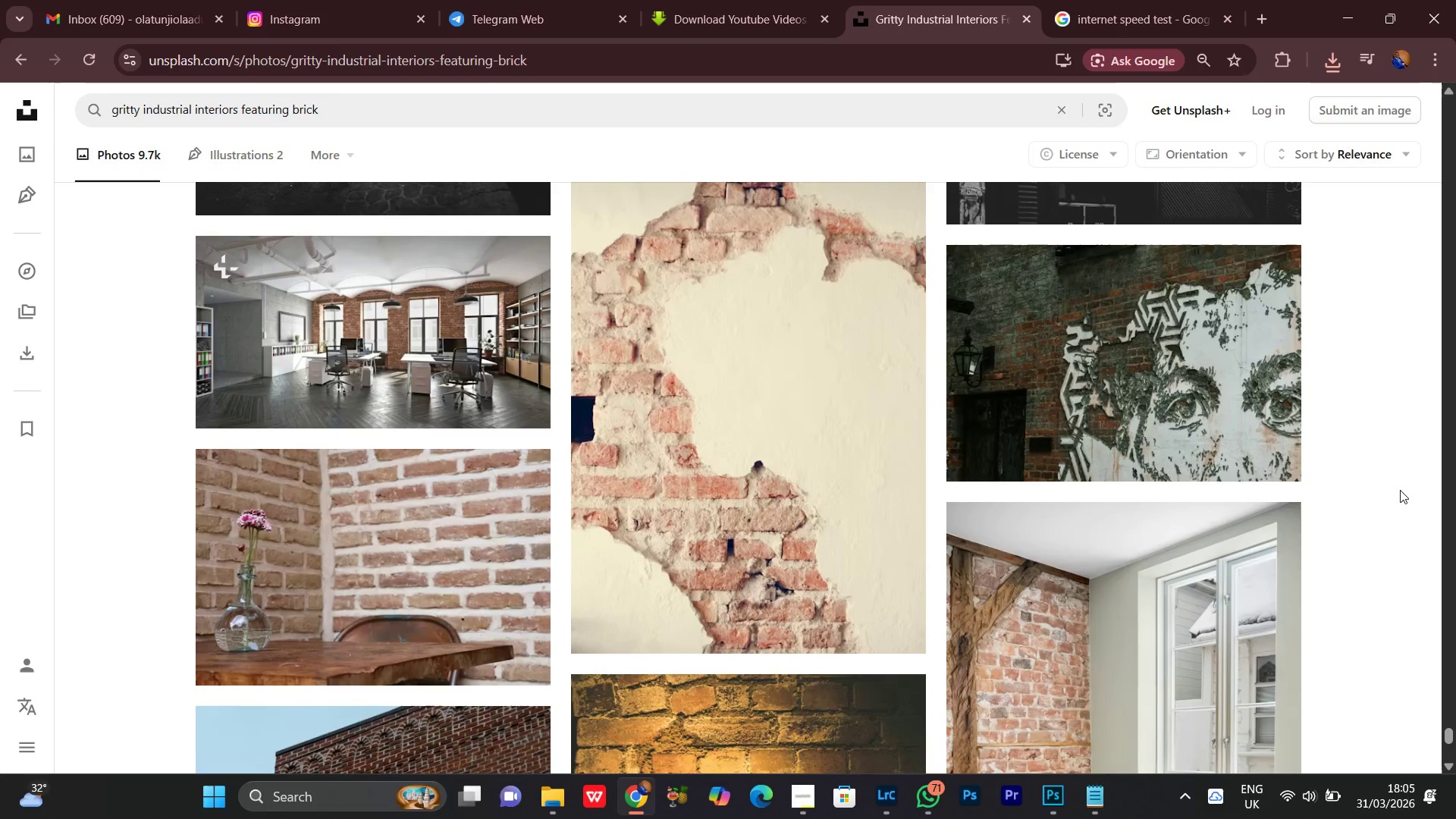 
scroll: coordinate [1400, 490], scroll_direction: up, amount: 1.0
 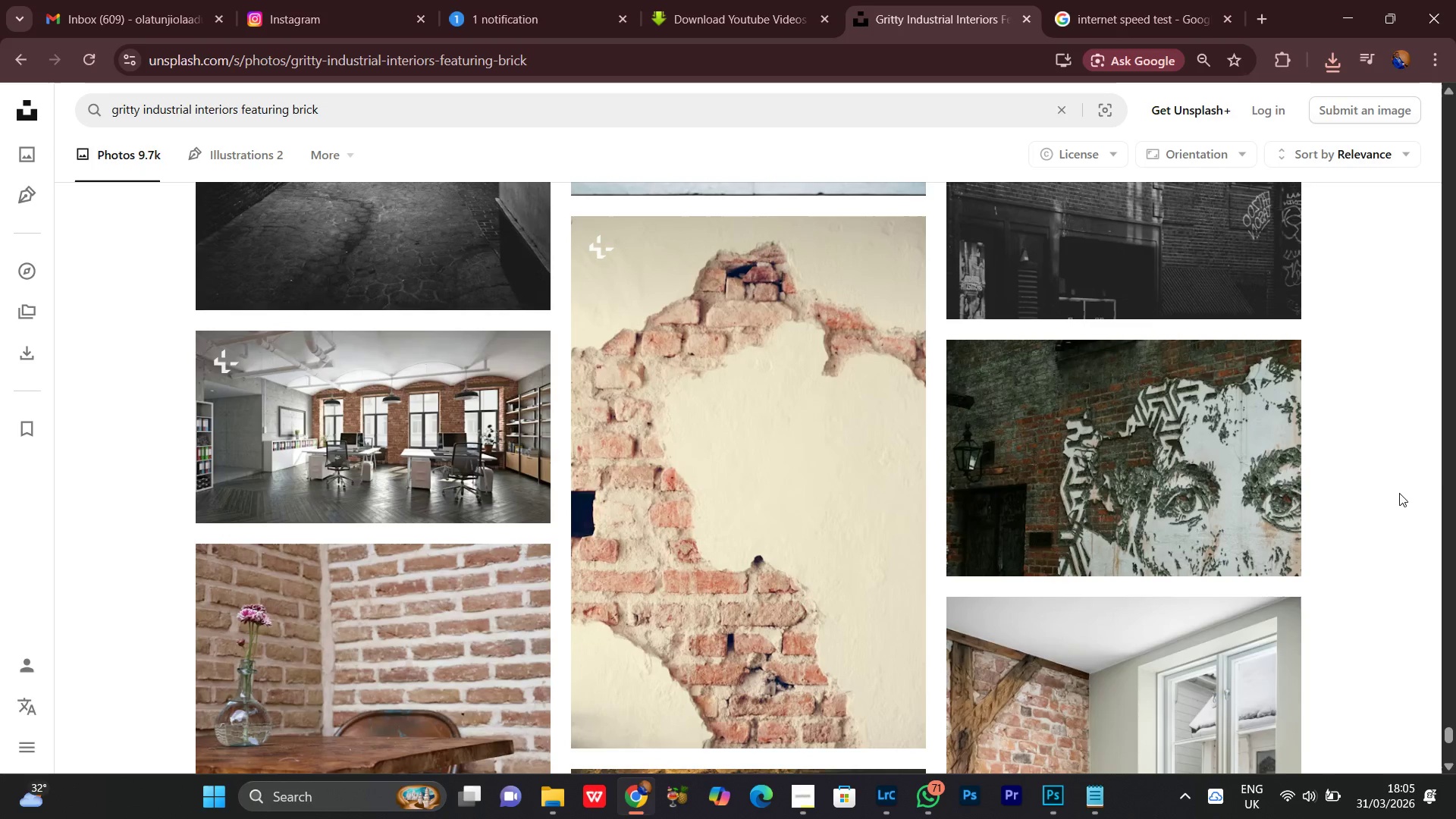 
scroll: coordinate [1399, 493], scroll_direction: down, amount: 2.0
 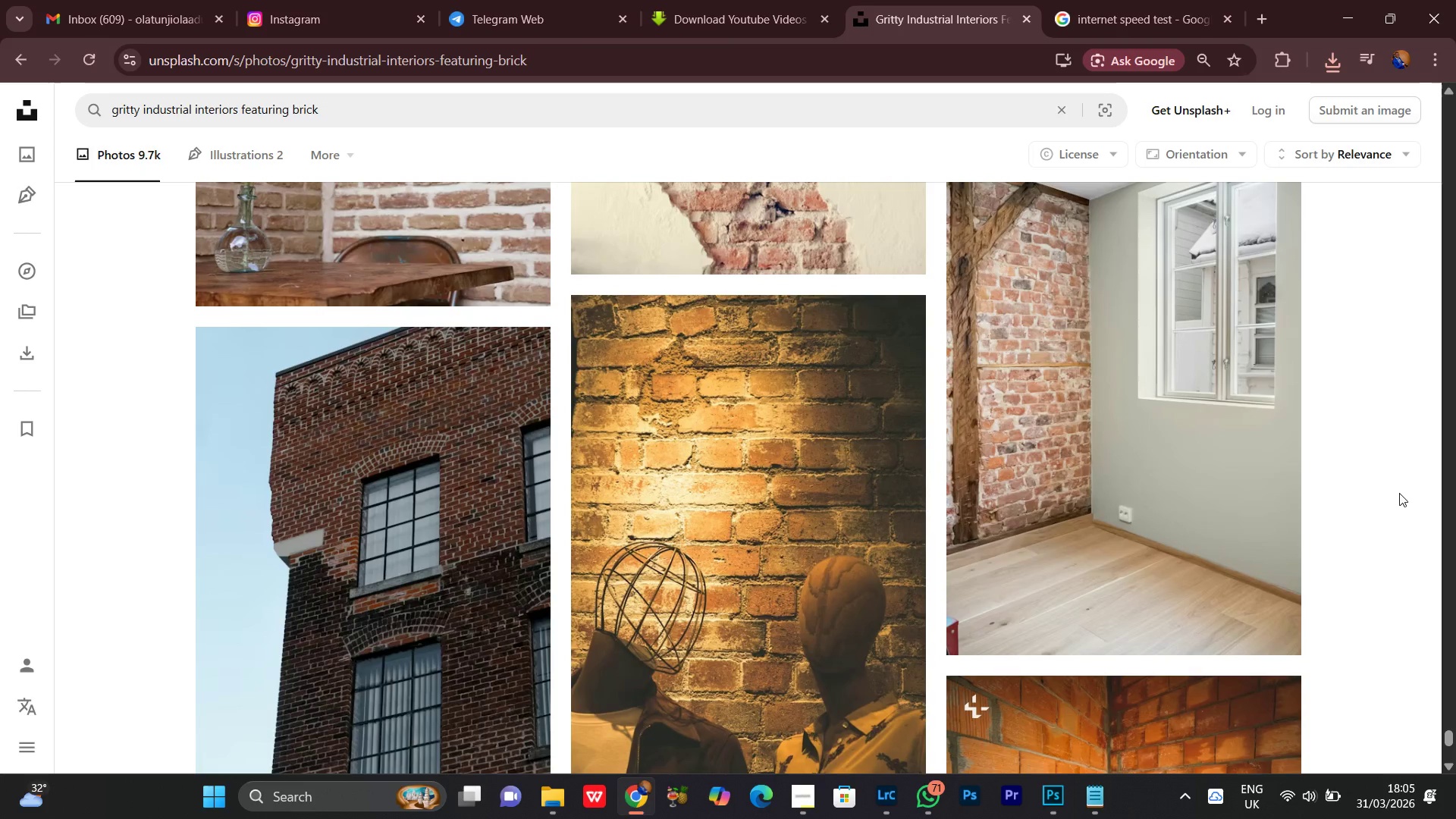 
scroll: coordinate [1399, 493], scroll_direction: up, amount: 3.0
 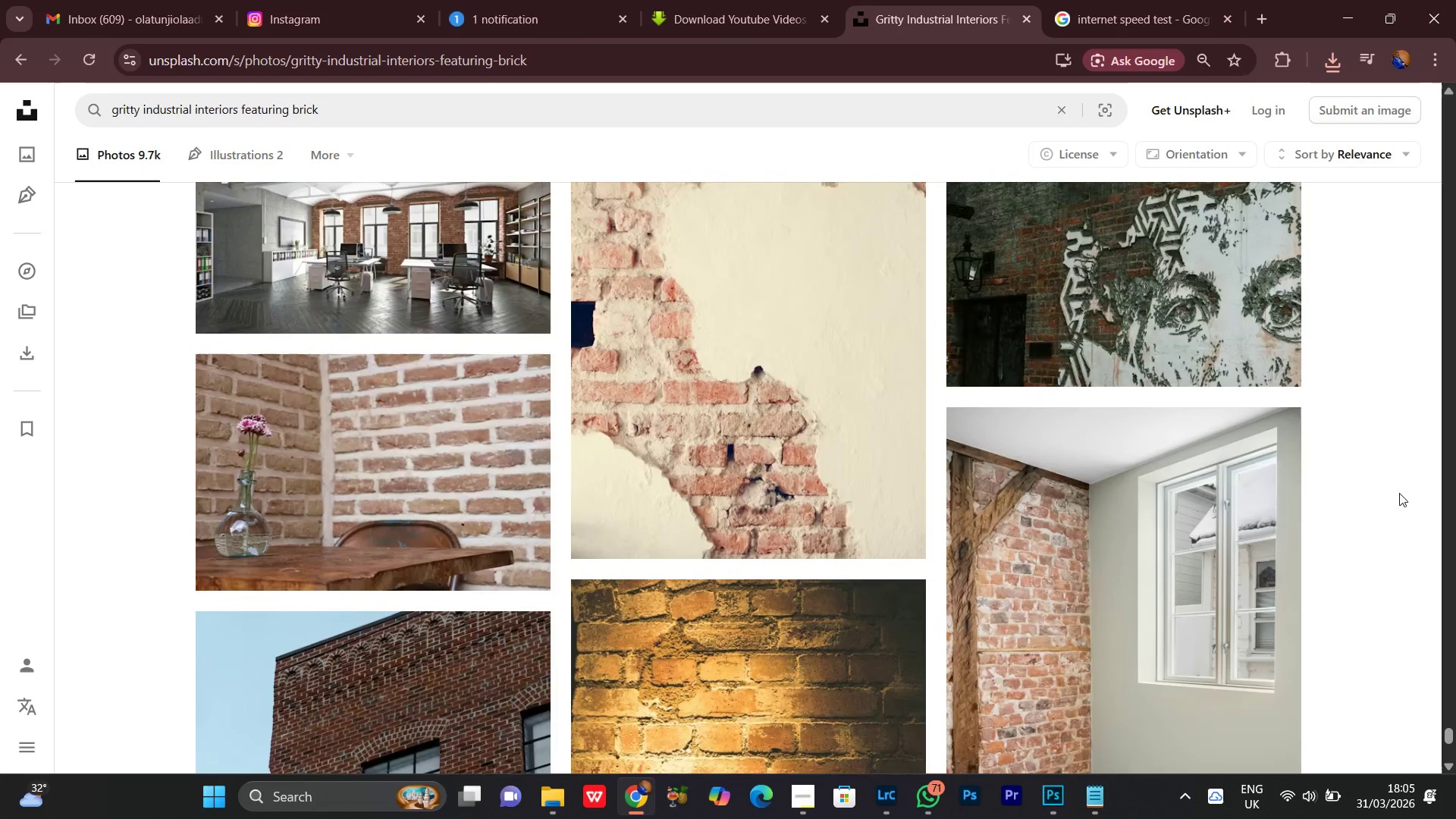 
scroll: coordinate [1398, 494], scroll_direction: down, amount: 7.0
 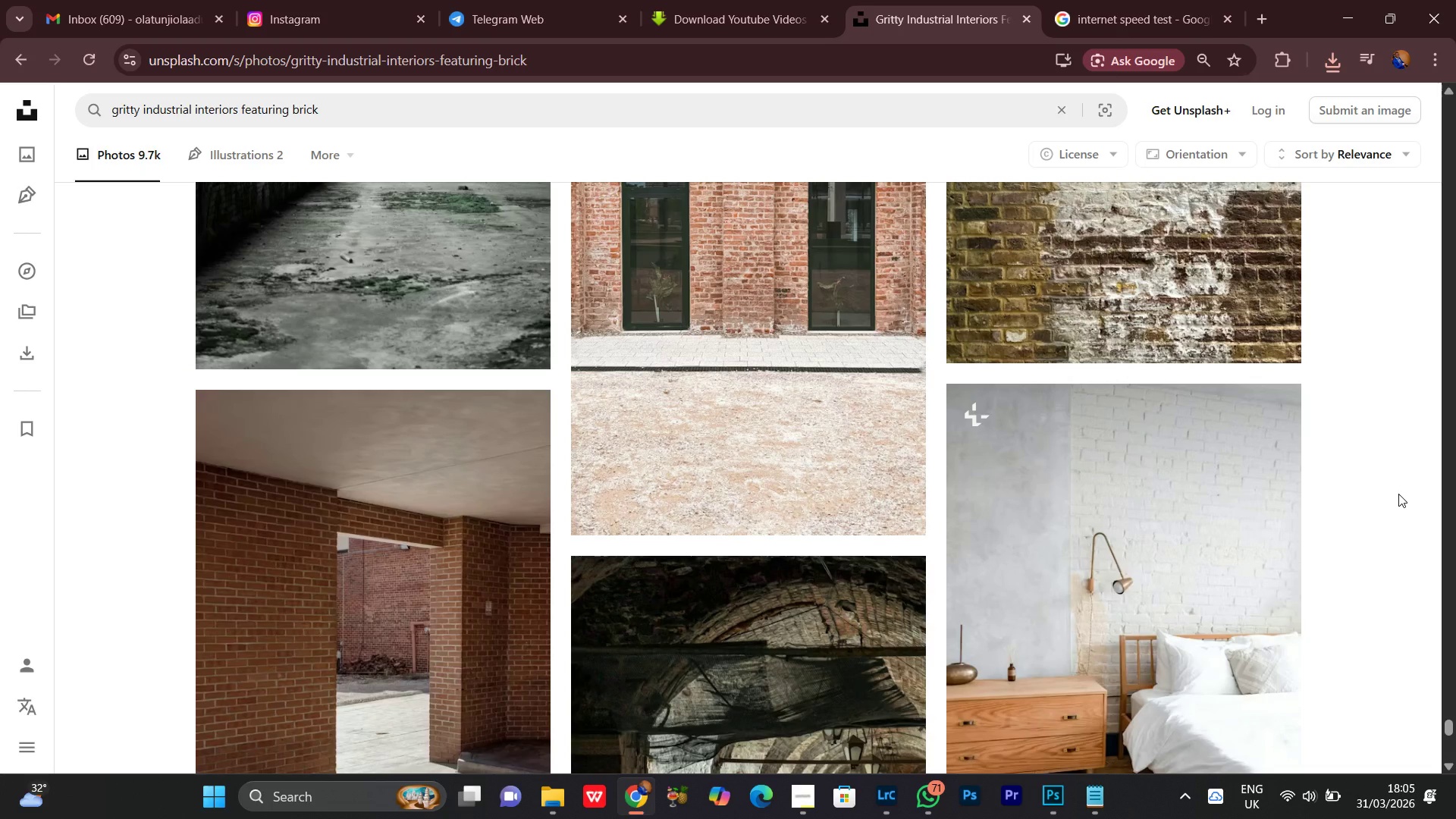 
wait(11.85)
 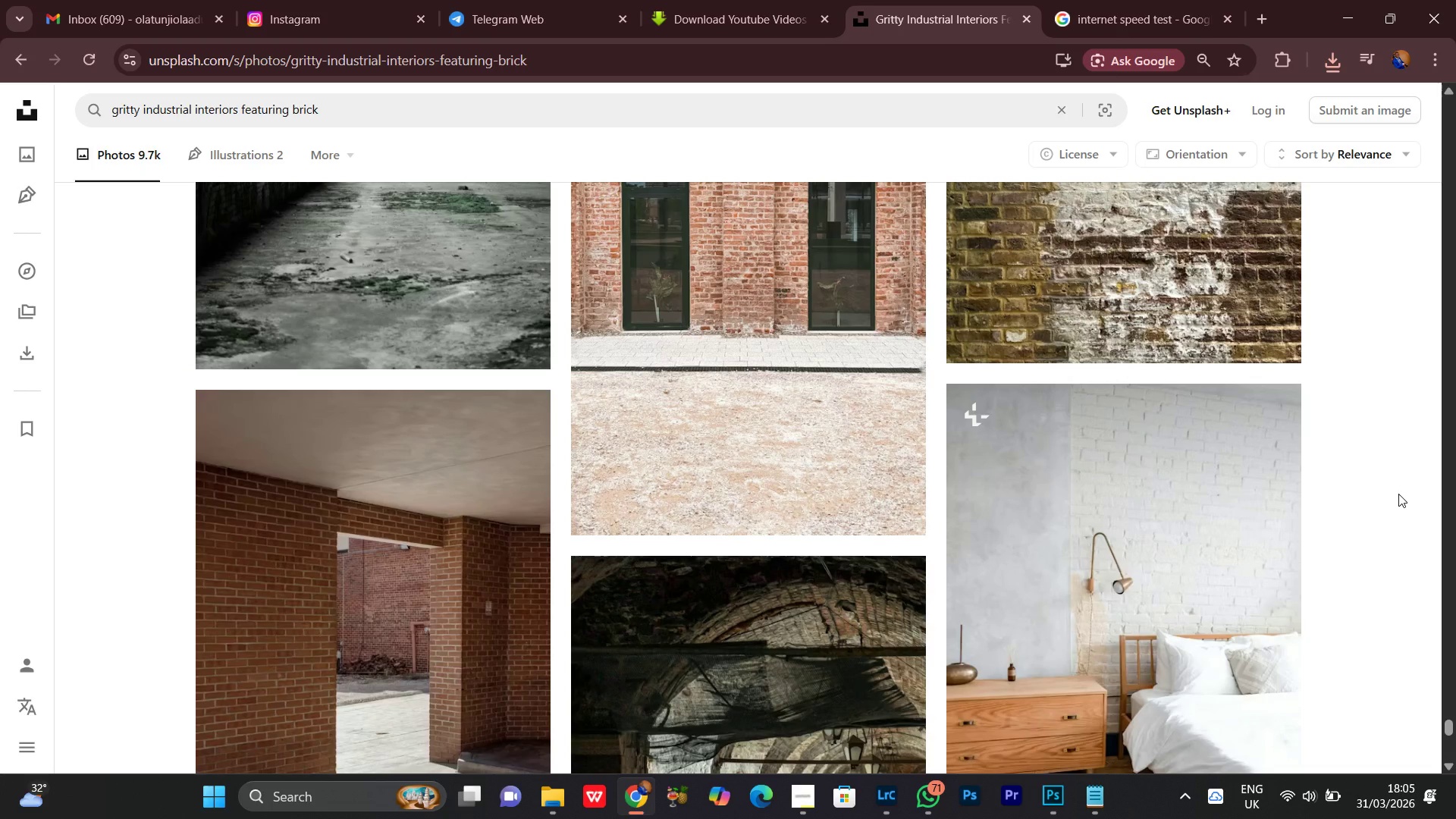 
scroll: coordinate [1335, 448], scroll_direction: down, amount: 9.0
 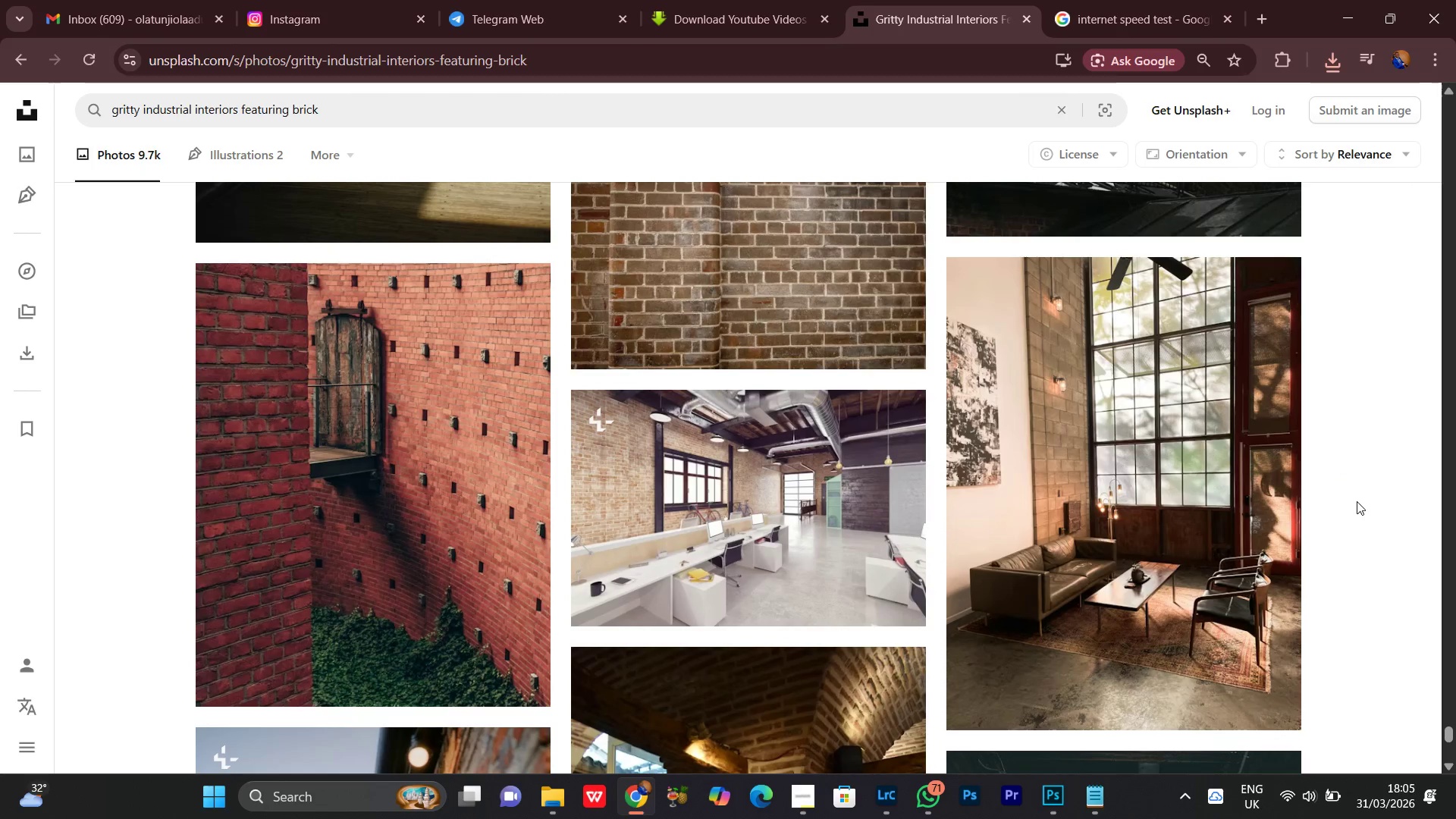 
scroll: coordinate [1357, 500], scroll_direction: down, amount: 1.0
 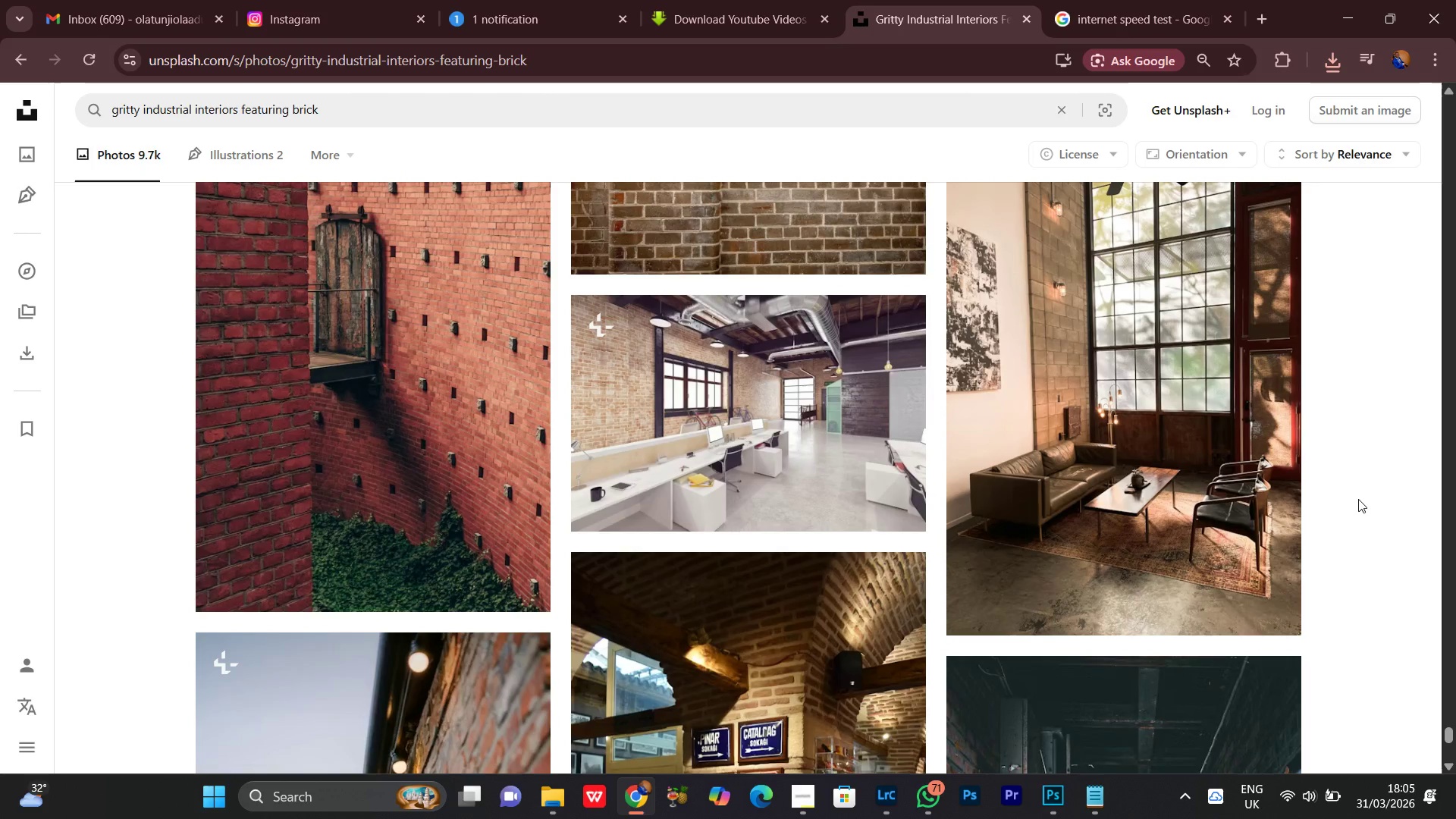 
scroll: coordinate [1358, 499], scroll_direction: up, amount: 1.0
 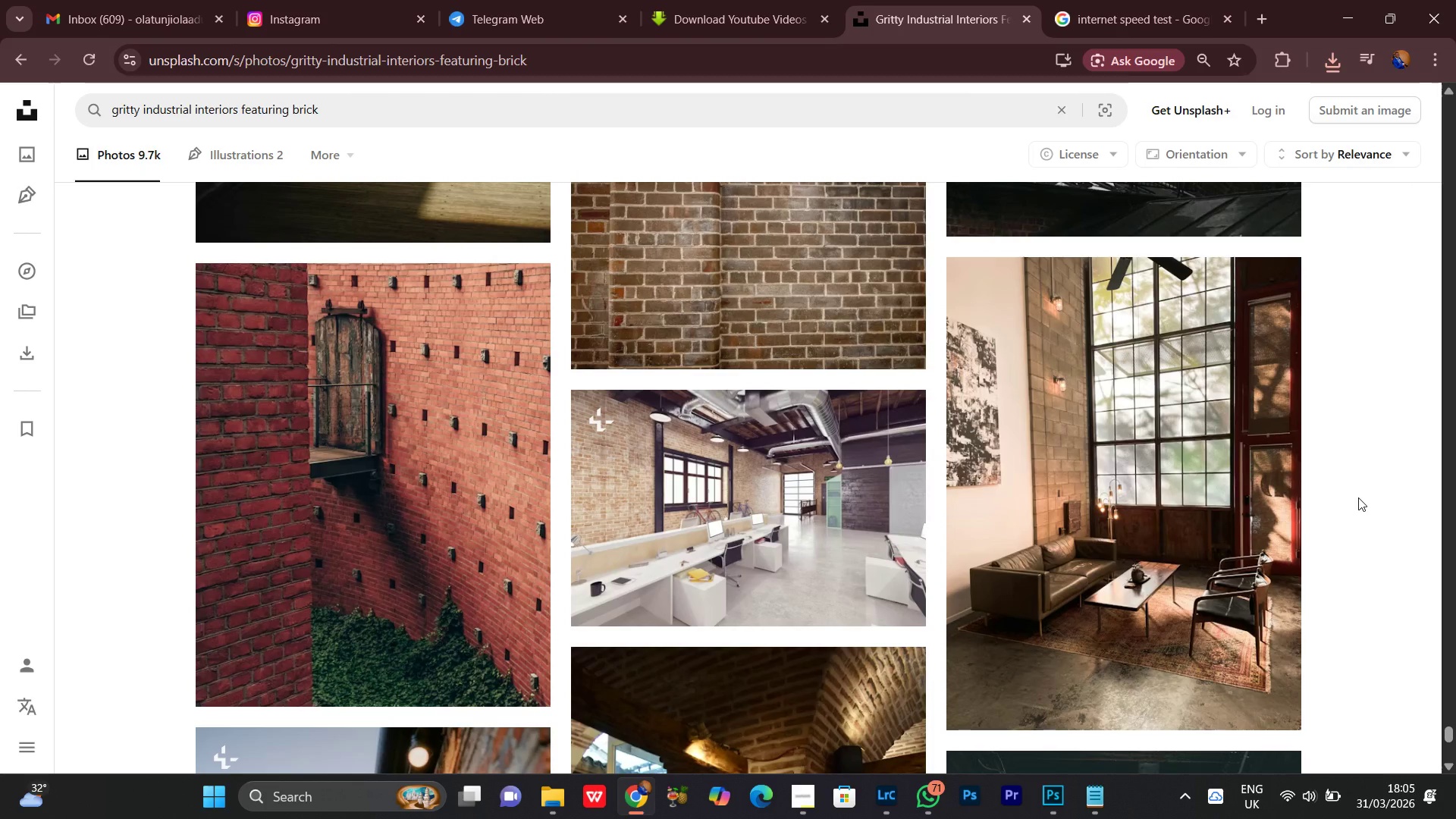 
scroll: coordinate [1358, 497], scroll_direction: down, amount: 2.0
 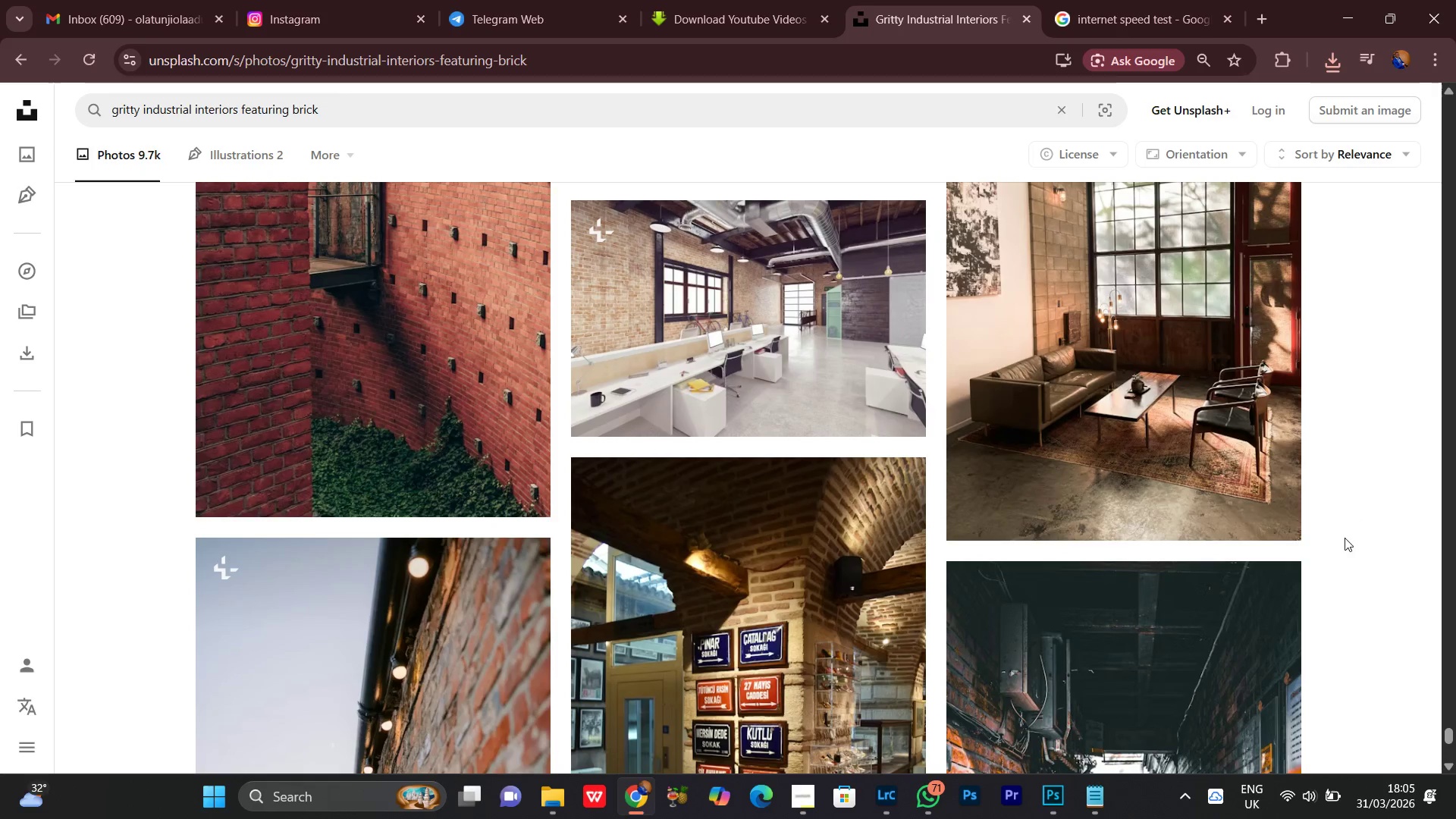 
scroll: coordinate [1419, 457], scroll_direction: up, amount: 7.0
 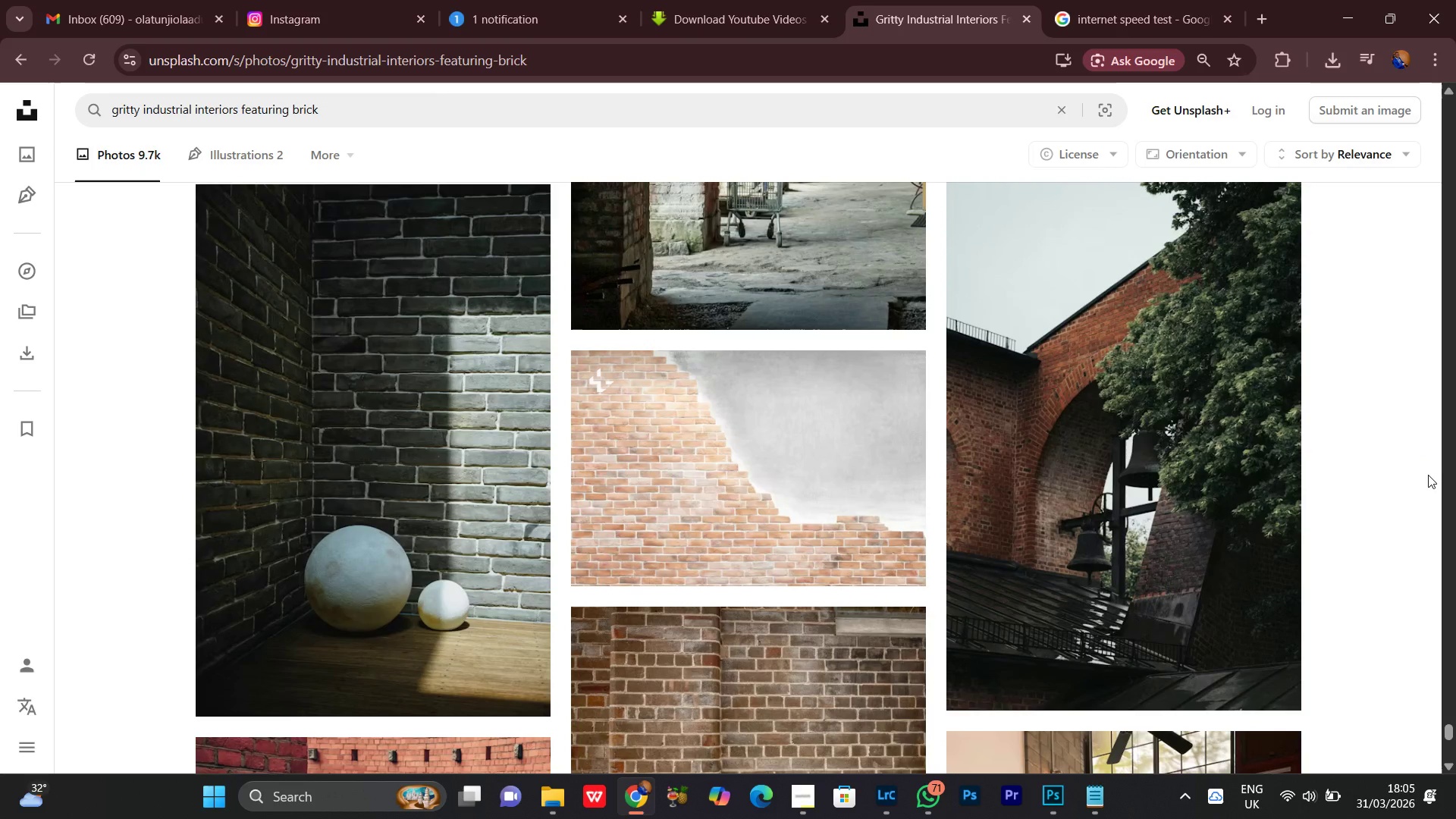 
scroll: coordinate [1428, 473], scroll_direction: down, amount: 2.0
 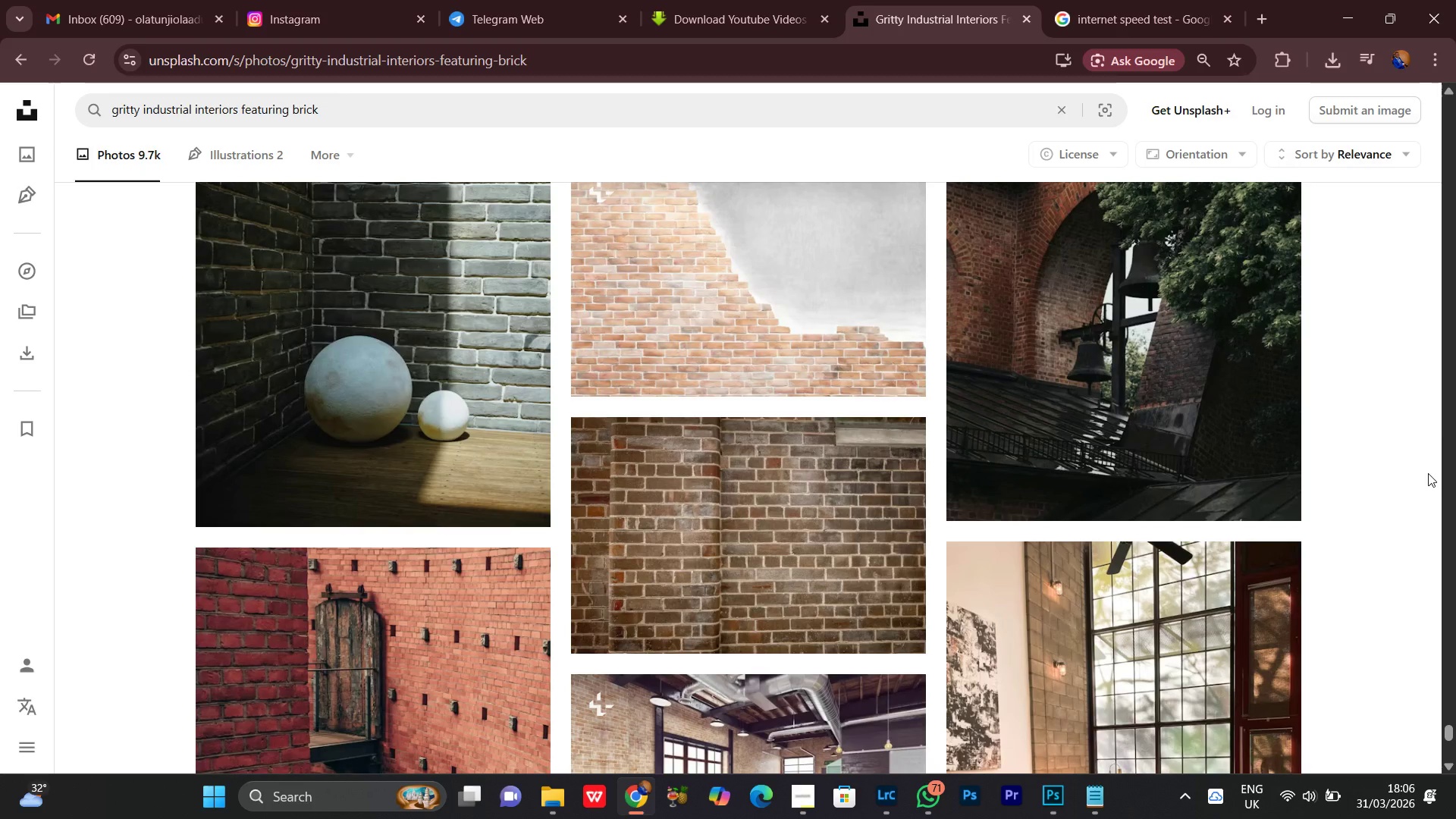 
wait(5.77)
 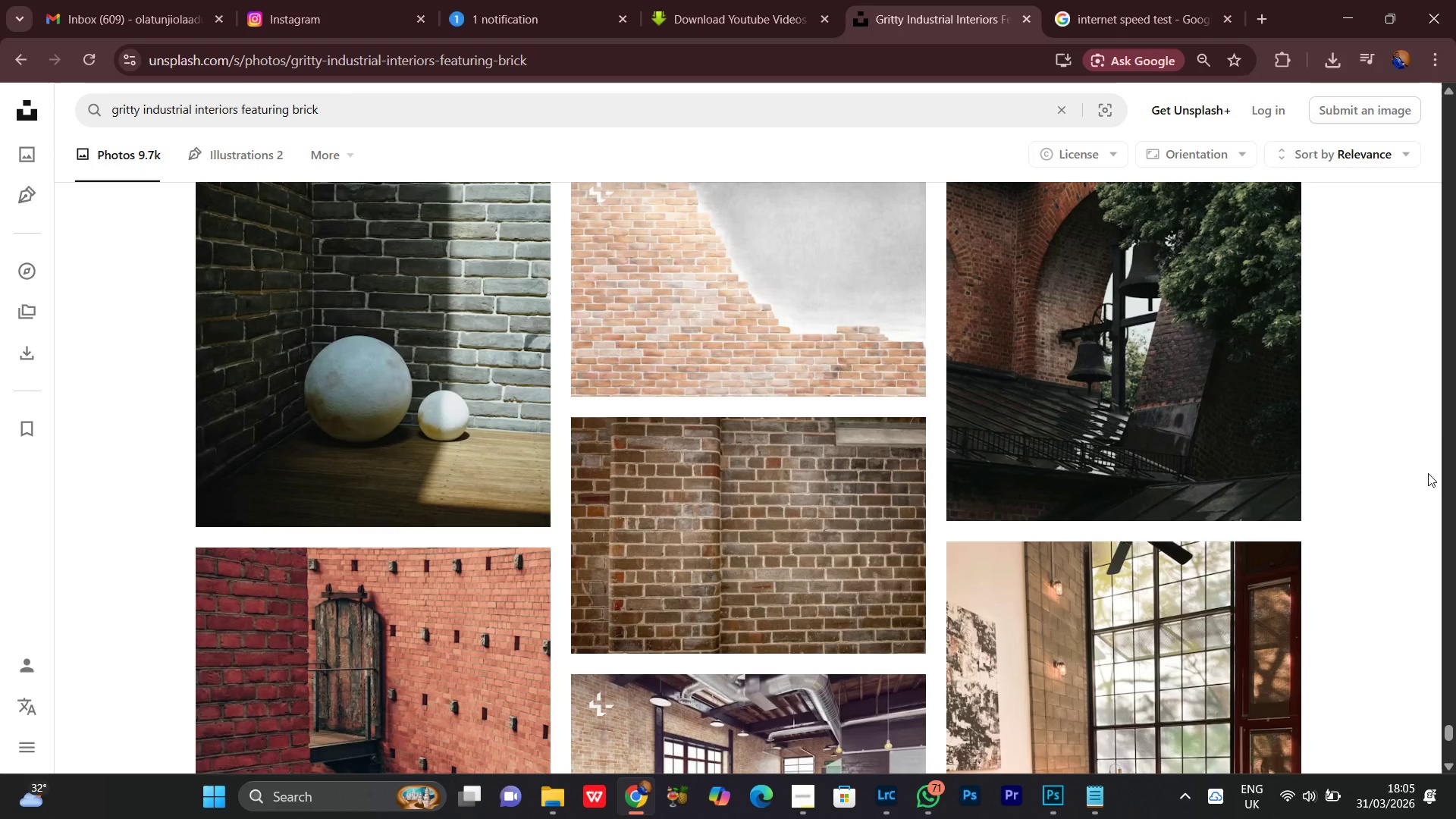 
scroll: coordinate [1349, 474], scroll_direction: down, amount: 9.0
 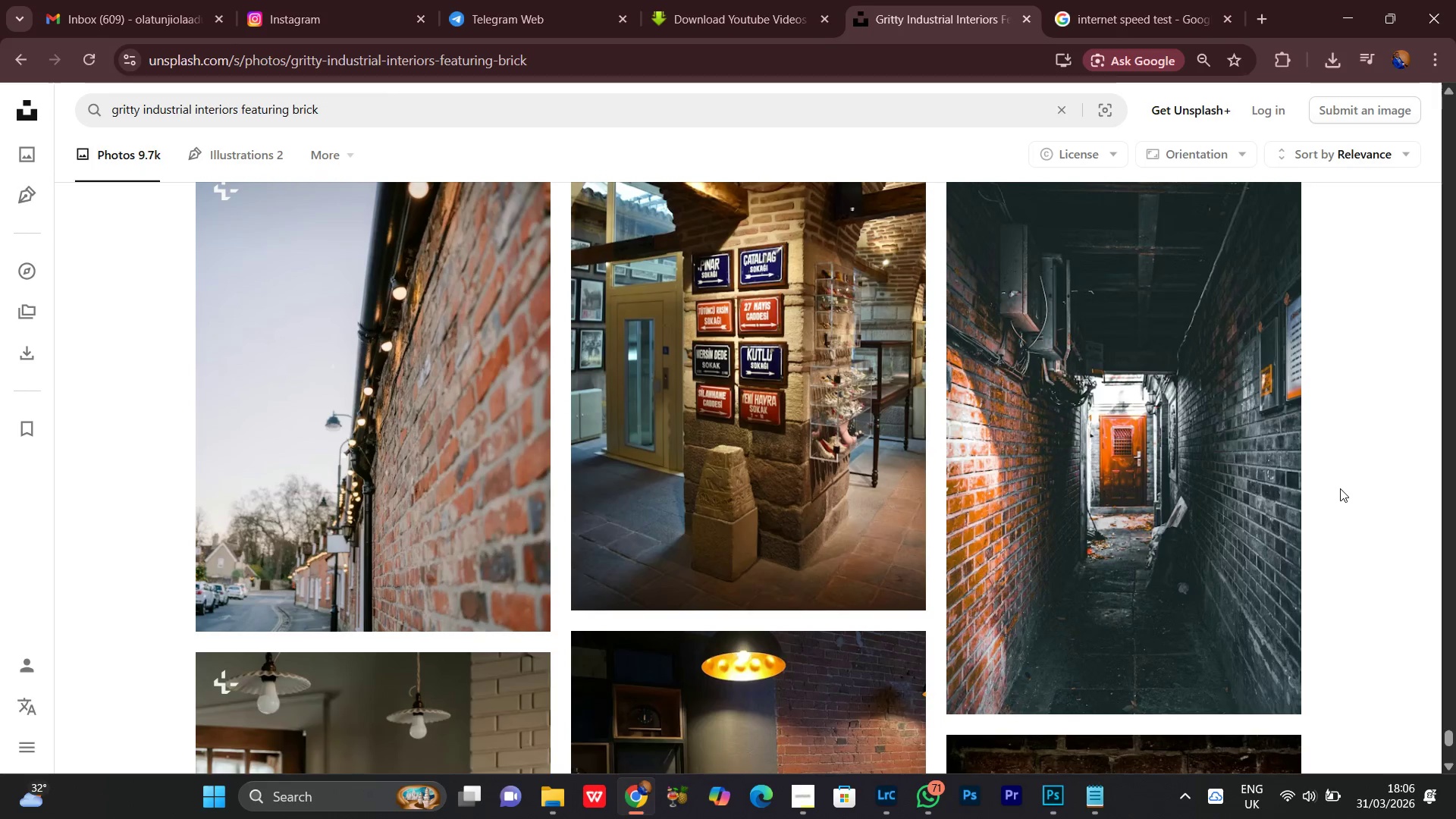 
scroll: coordinate [1340, 488], scroll_direction: up, amount: 1.0
 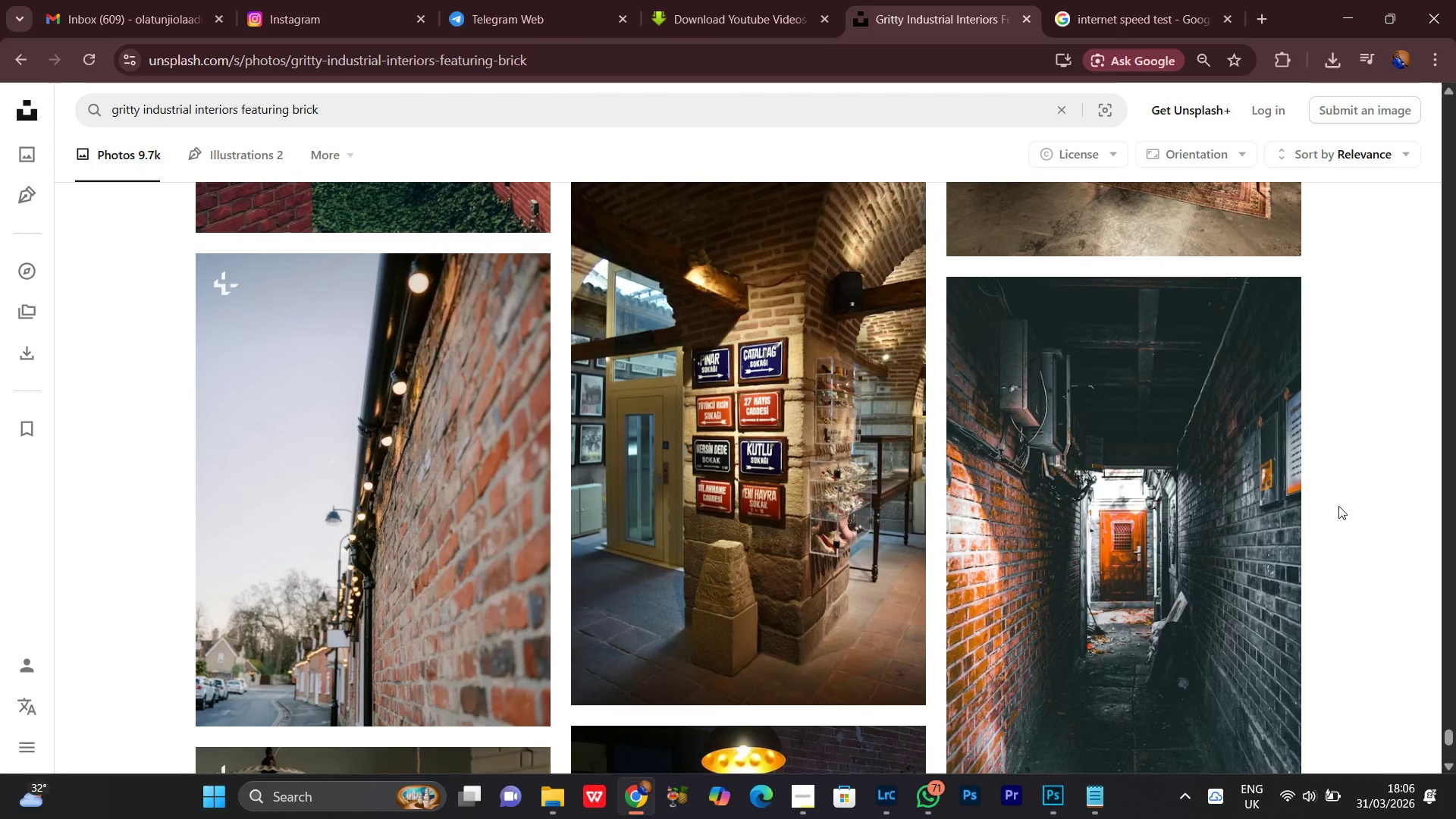 
scroll: coordinate [1345, 498], scroll_direction: down, amount: 10.0
 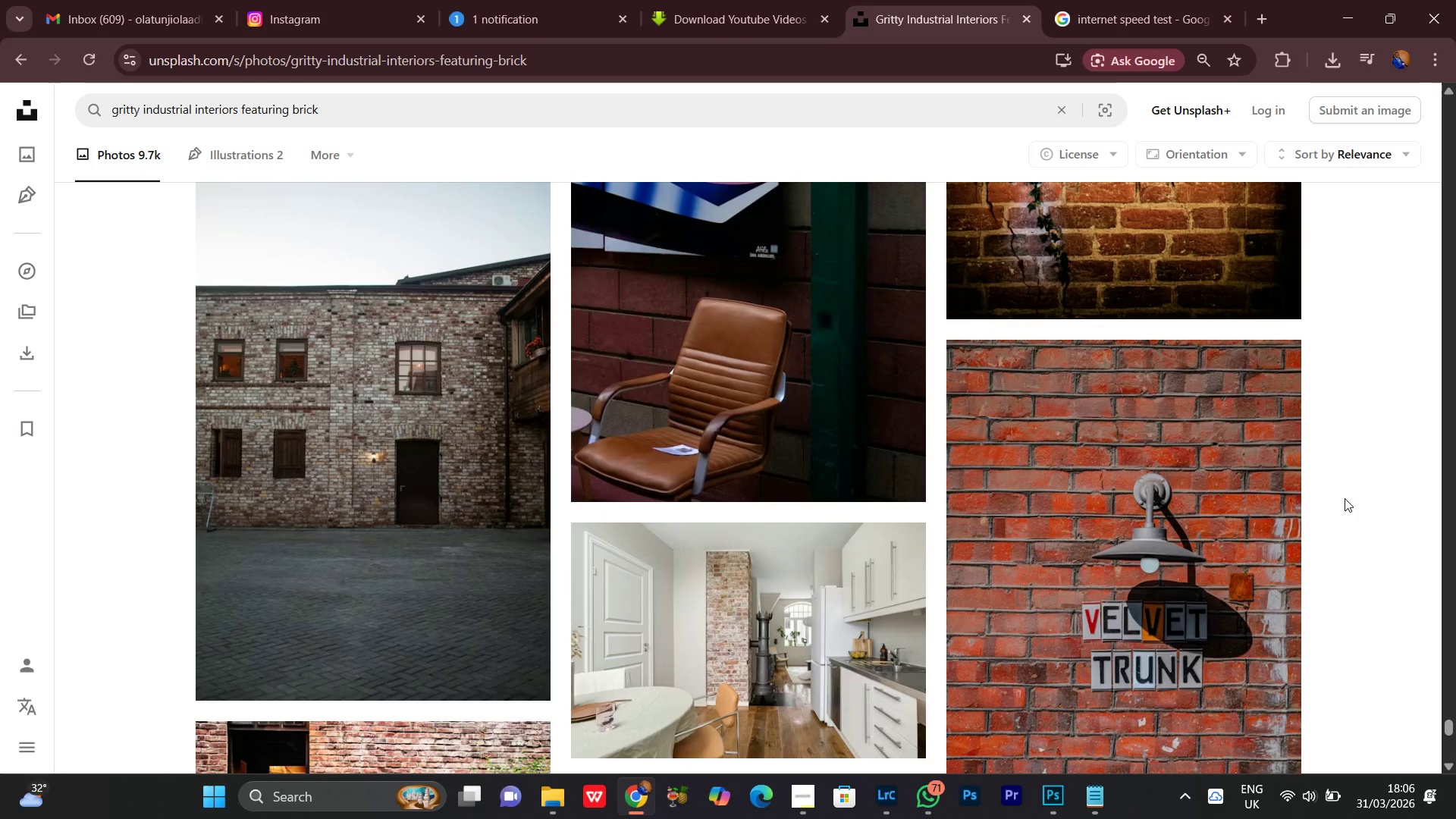 
scroll: coordinate [1345, 498], scroll_direction: down, amount: 2.0
 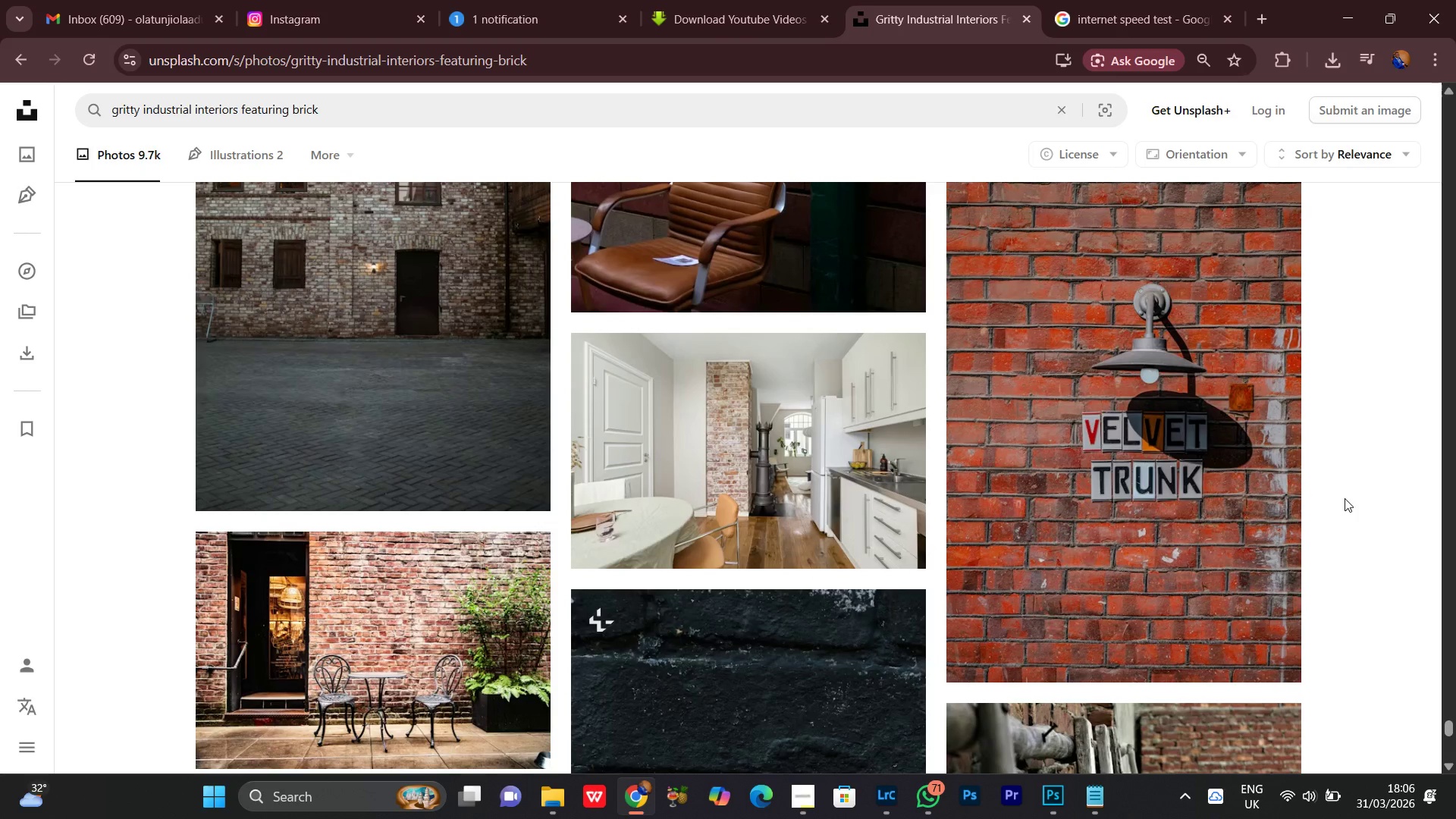 
scroll: coordinate [1345, 498], scroll_direction: up, amount: 1.0
 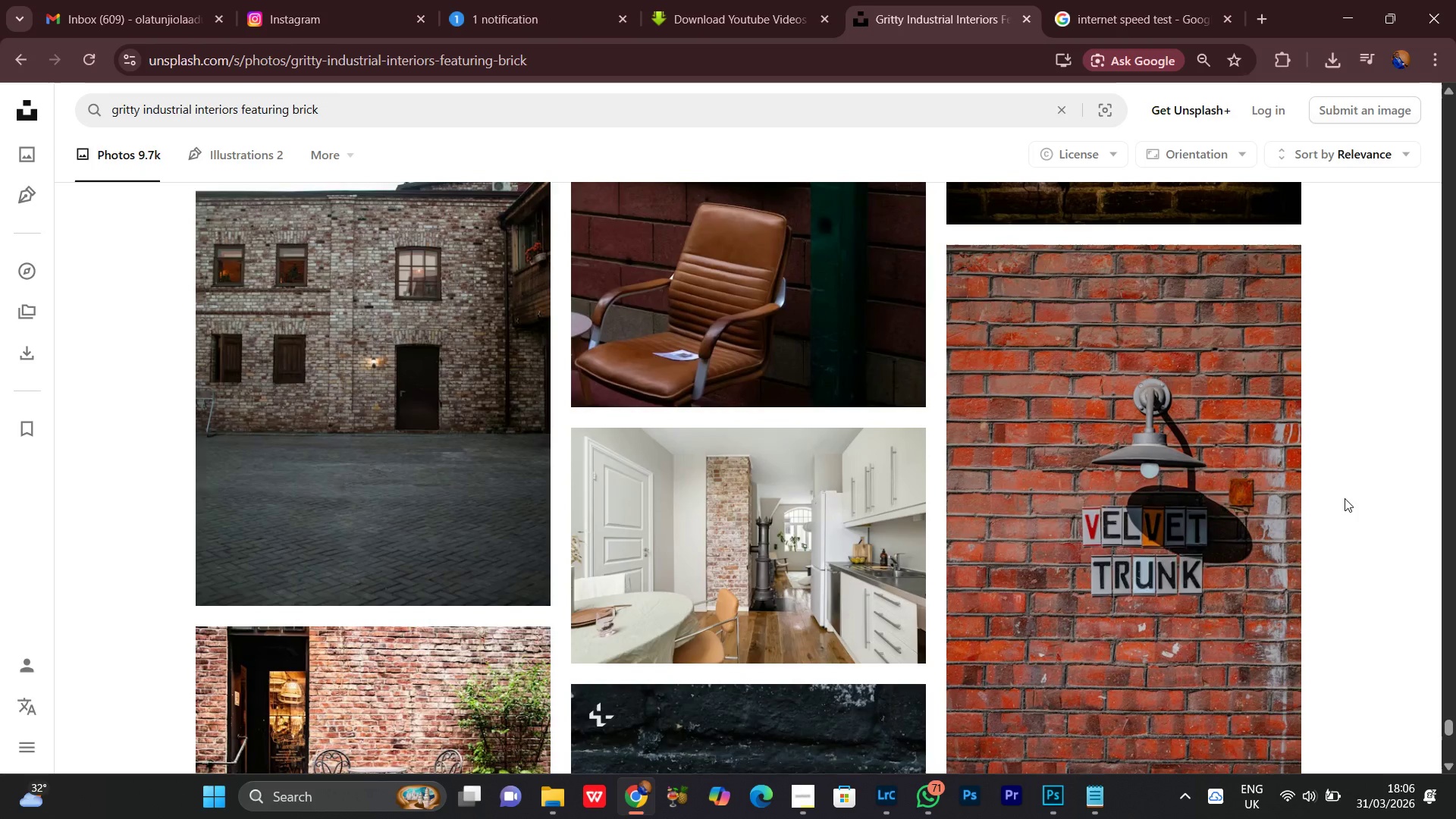 
scroll: coordinate [1373, 438], scroll_direction: down, amount: 14.0
 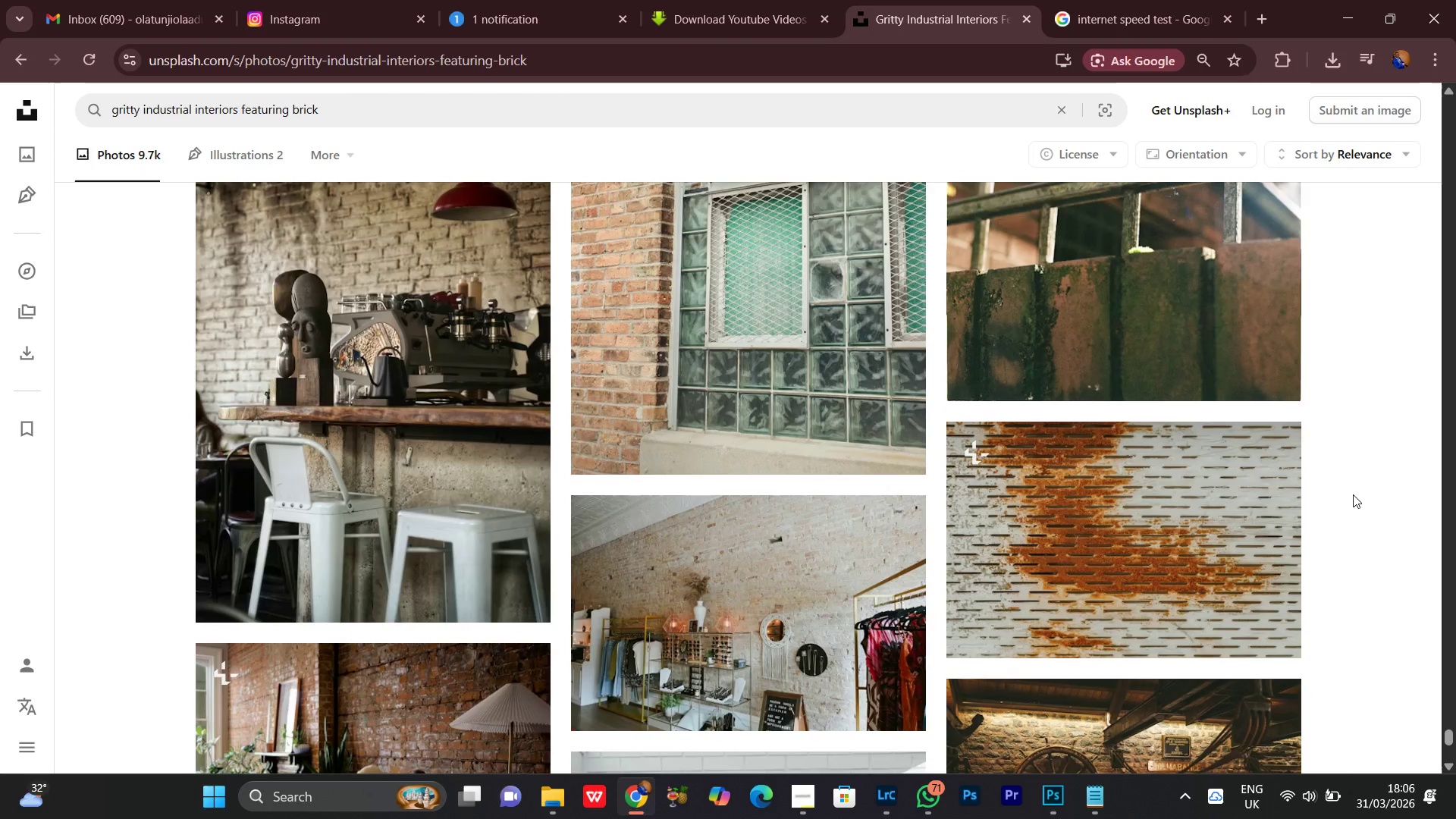 
scroll: coordinate [1333, 554], scroll_direction: down, amount: 3.0
 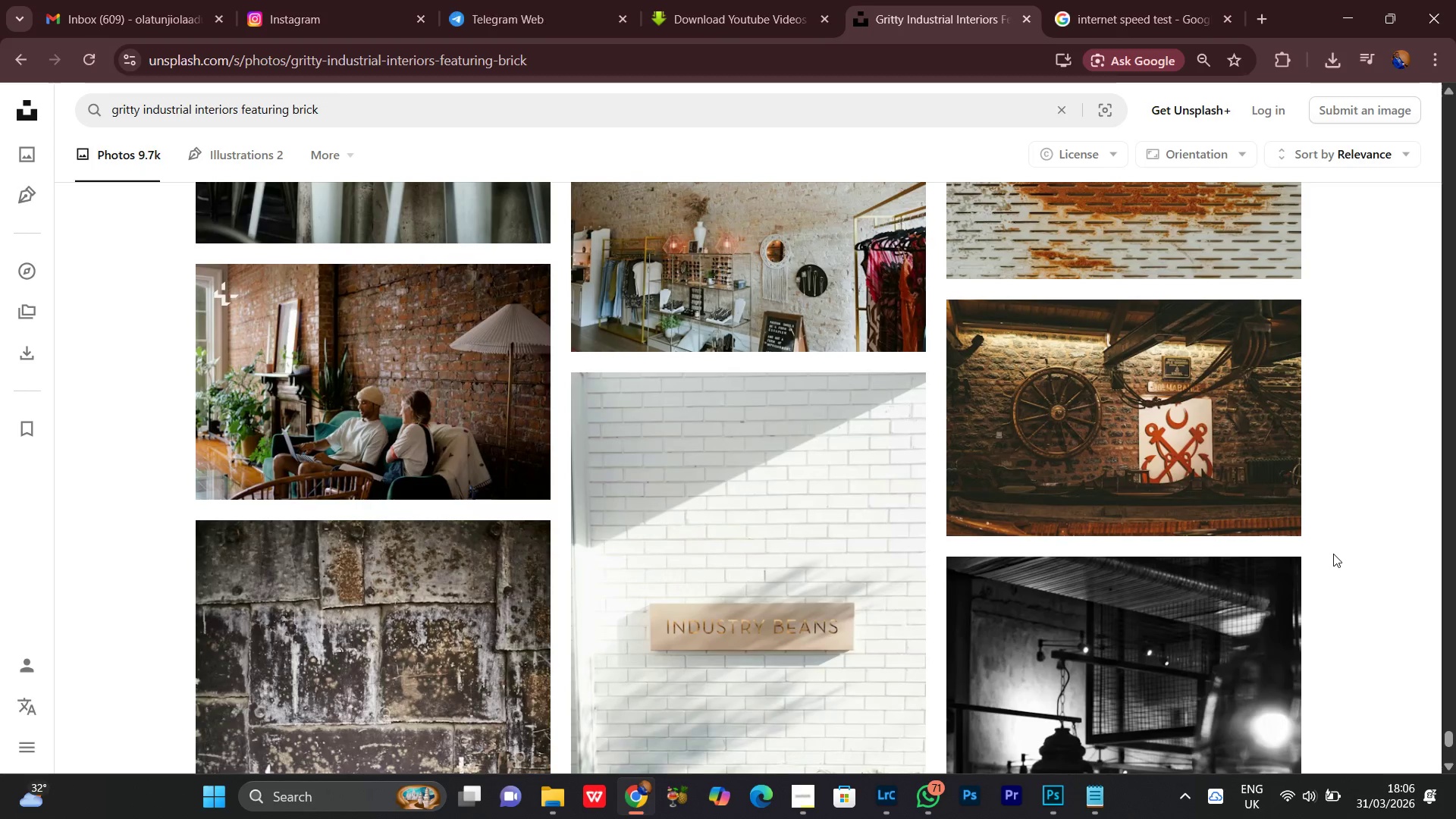 
scroll: coordinate [1333, 554], scroll_direction: up, amount: 2.0
 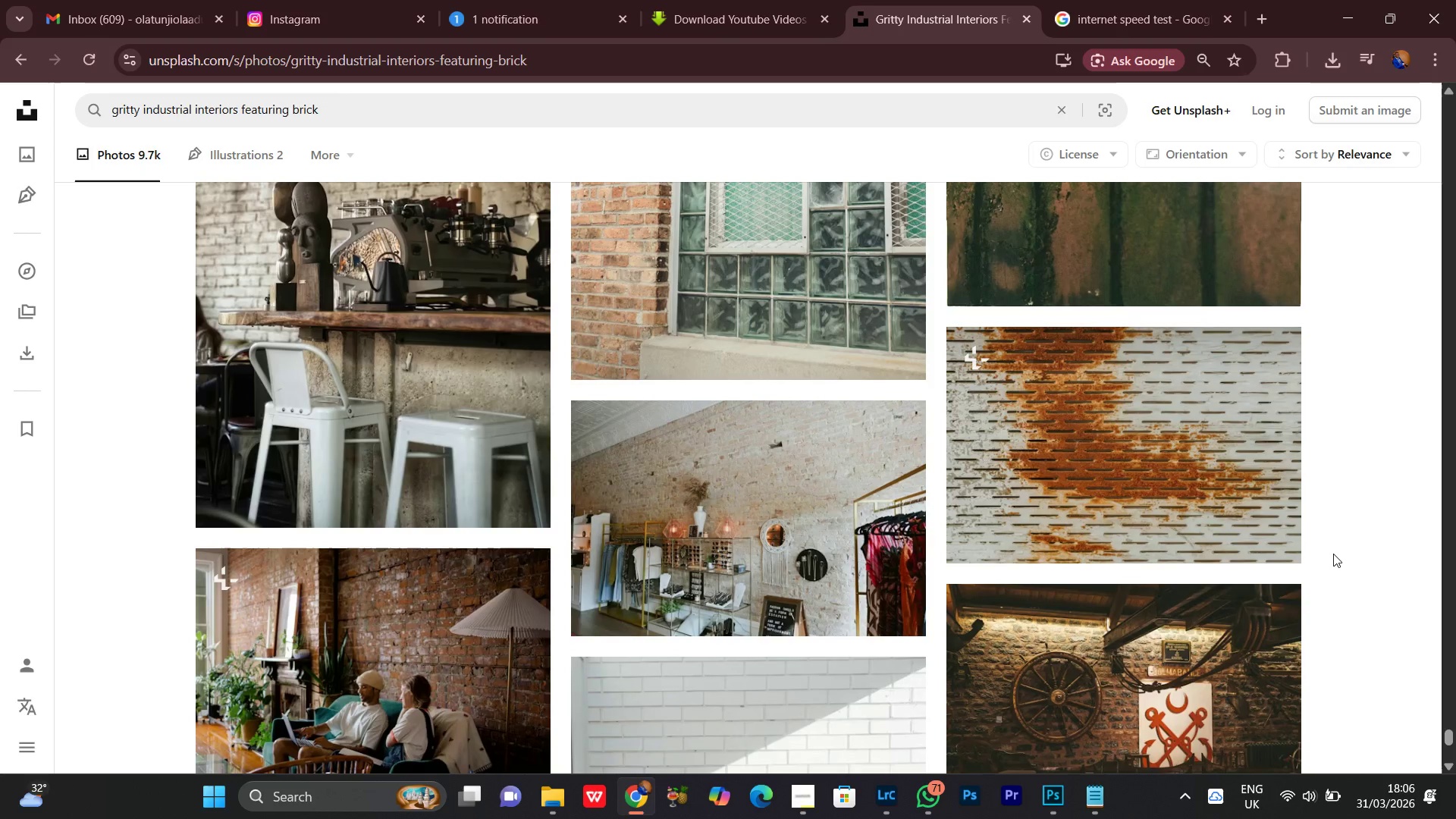 
scroll: coordinate [1333, 554], scroll_direction: down, amount: 7.0
 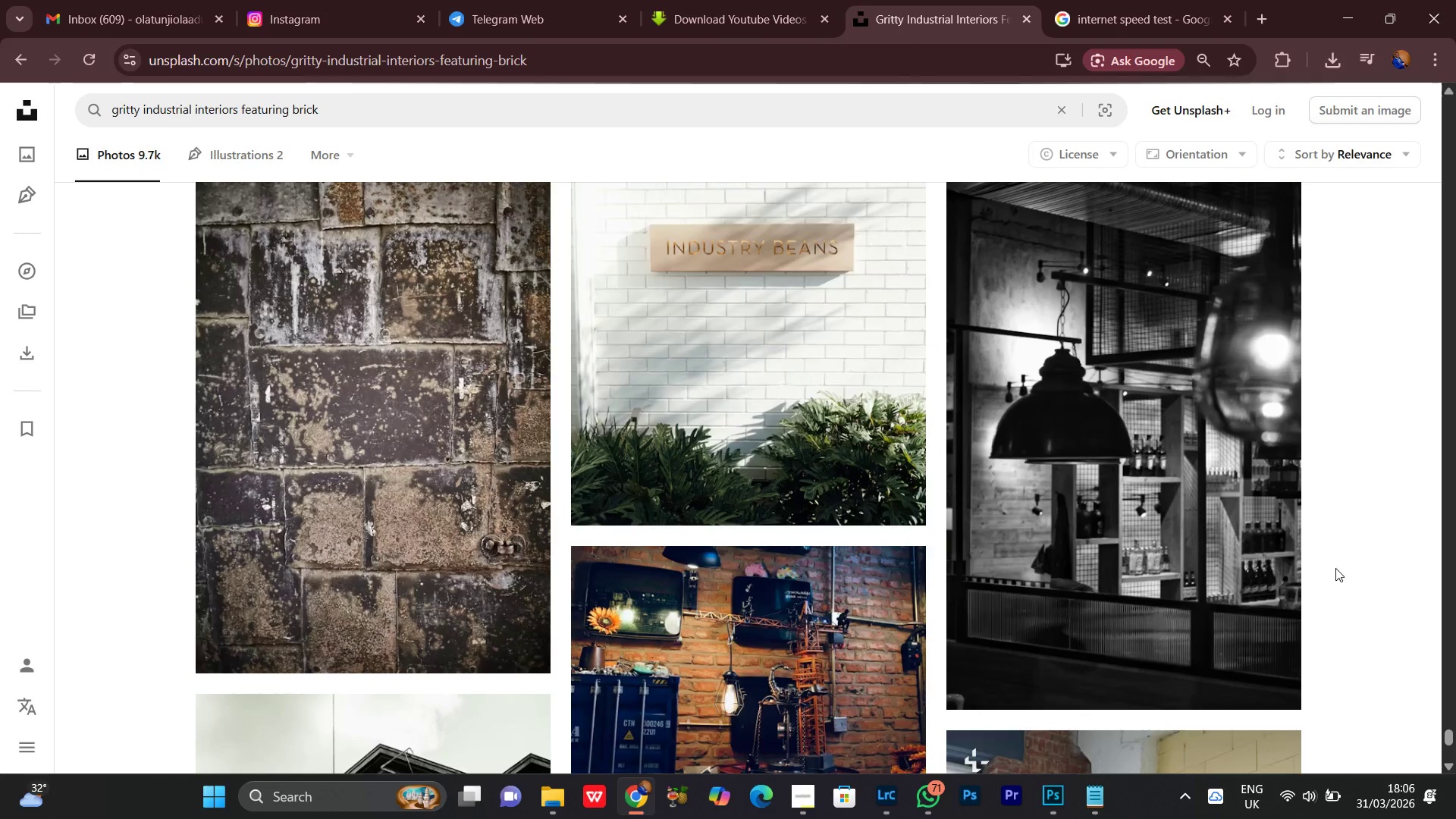 
scroll: coordinate [1335, 568], scroll_direction: up, amount: 1.0
 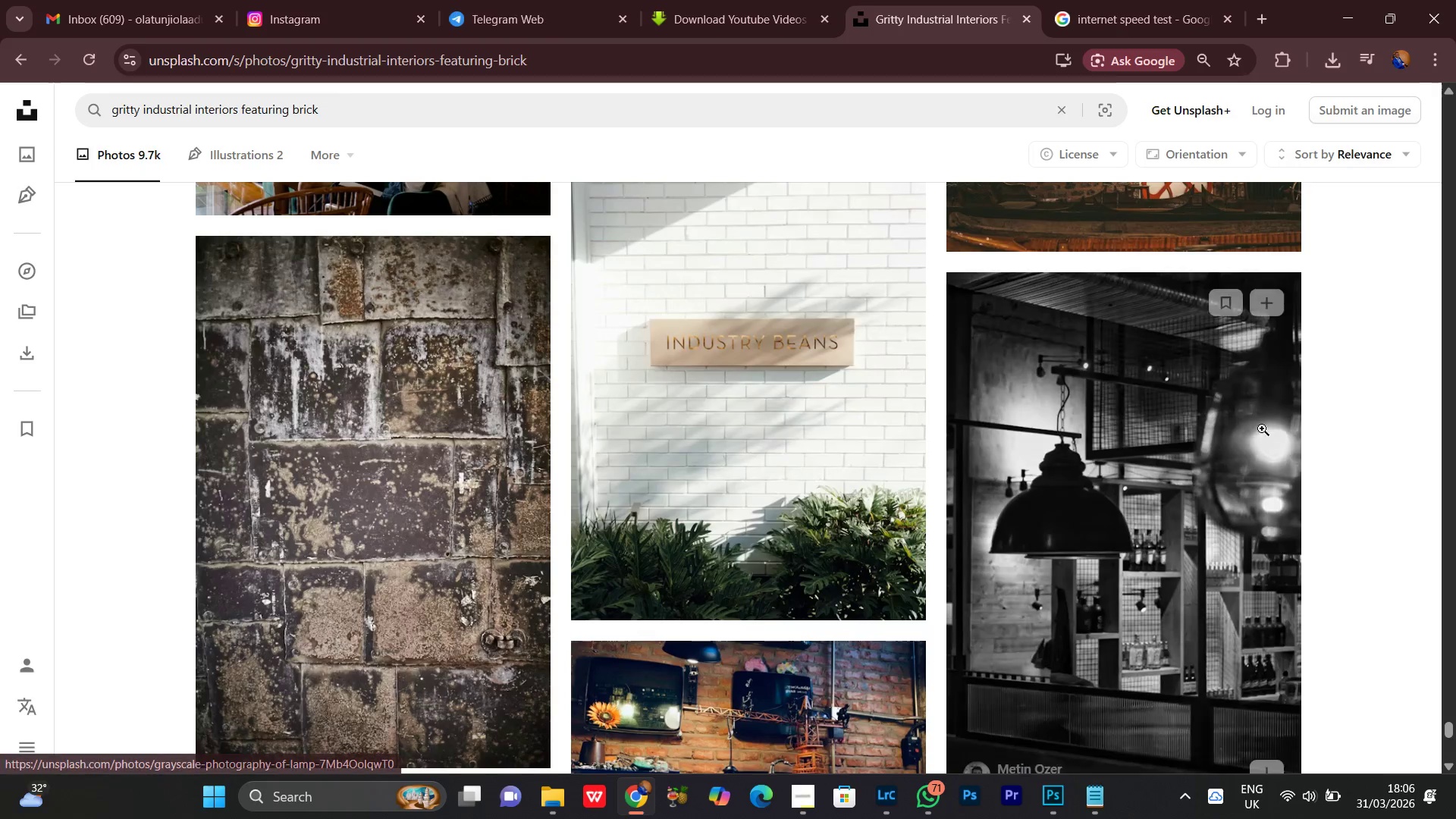 
scroll: coordinate [1413, 469], scroll_direction: down, amount: 41.0
 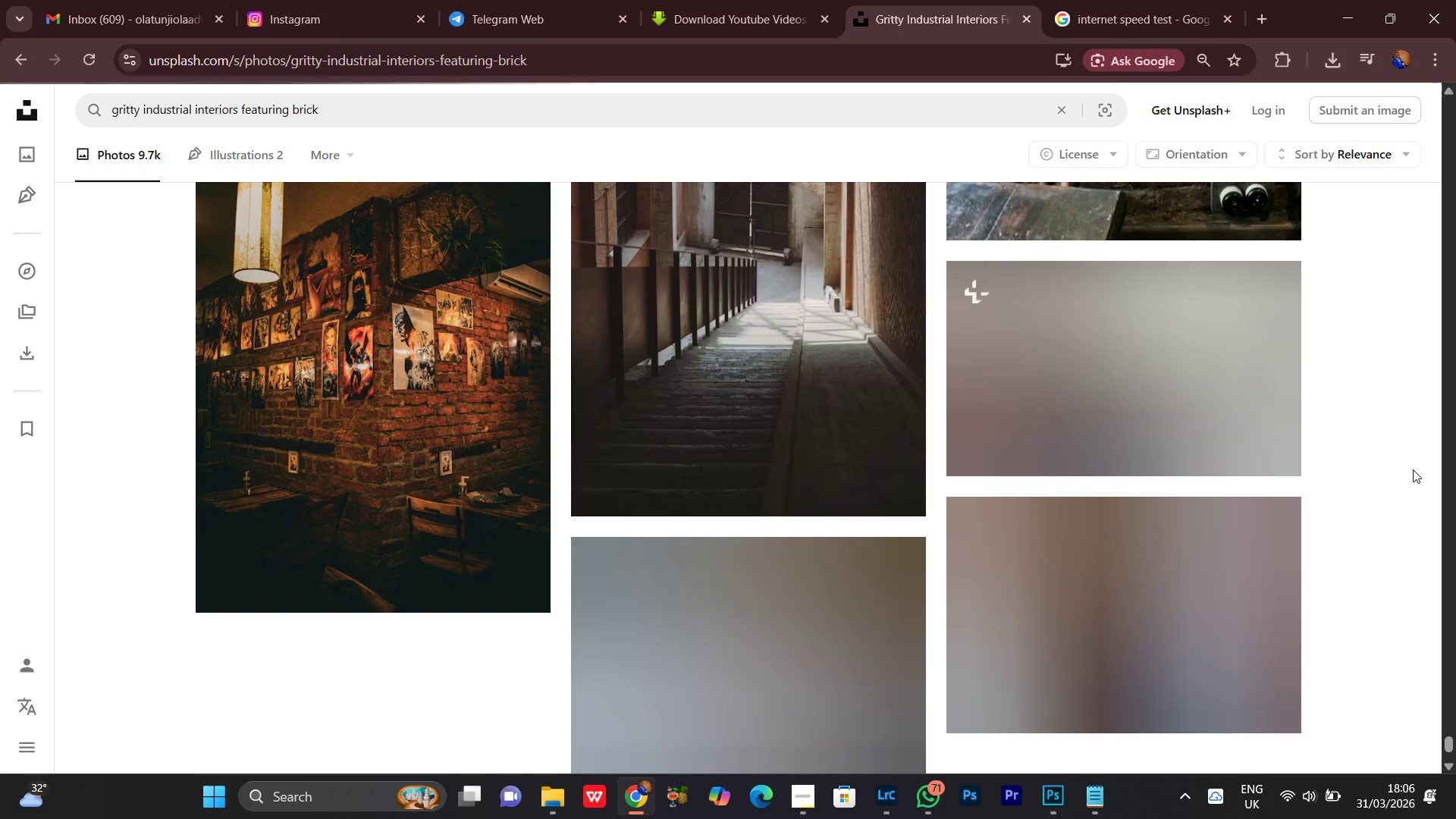 
scroll: coordinate [1423, 455], scroll_direction: up, amount: 5.0
 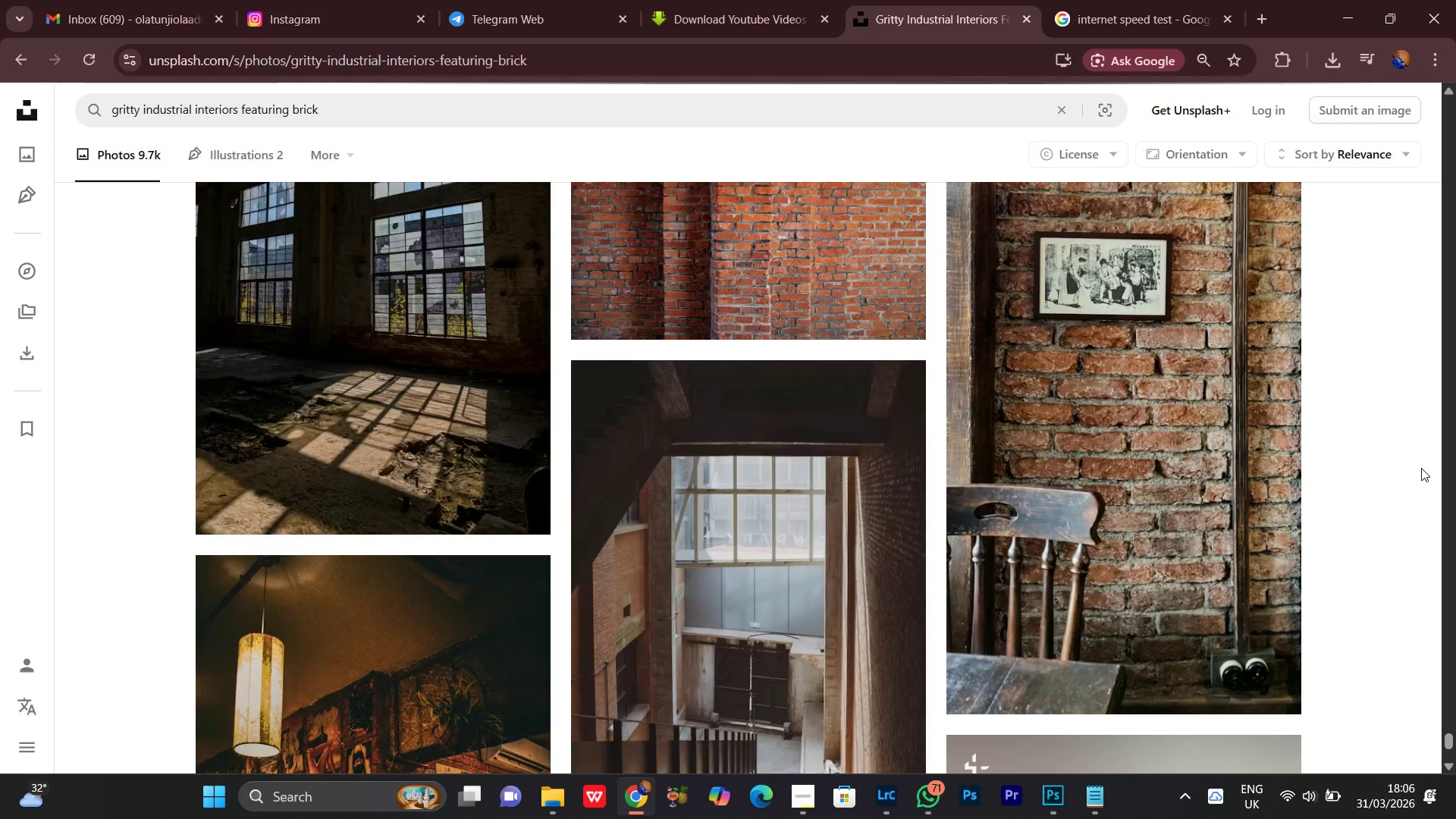 
scroll: coordinate [1436, 461], scroll_direction: down, amount: 7.0
 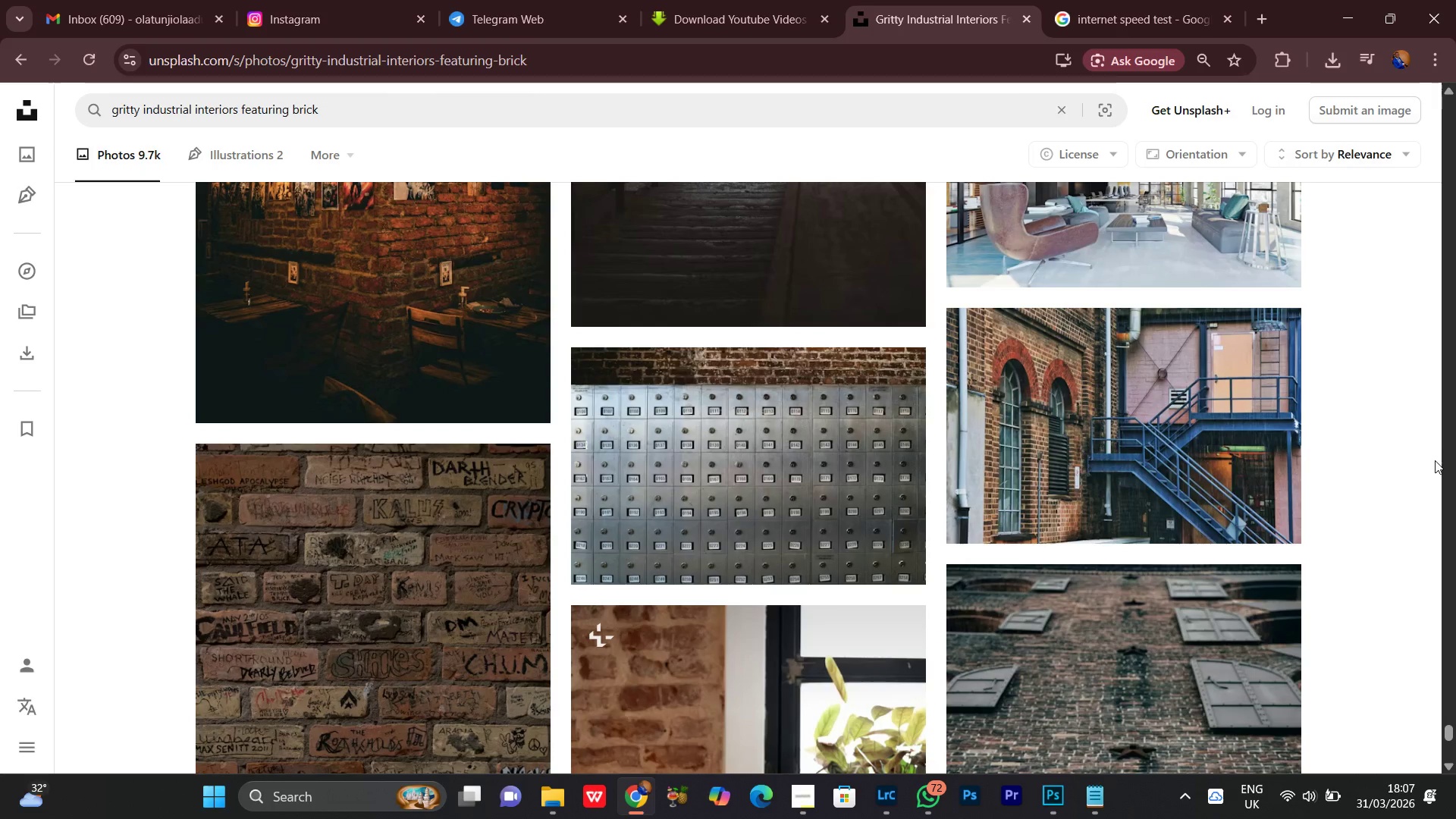 
wait(22.37)
 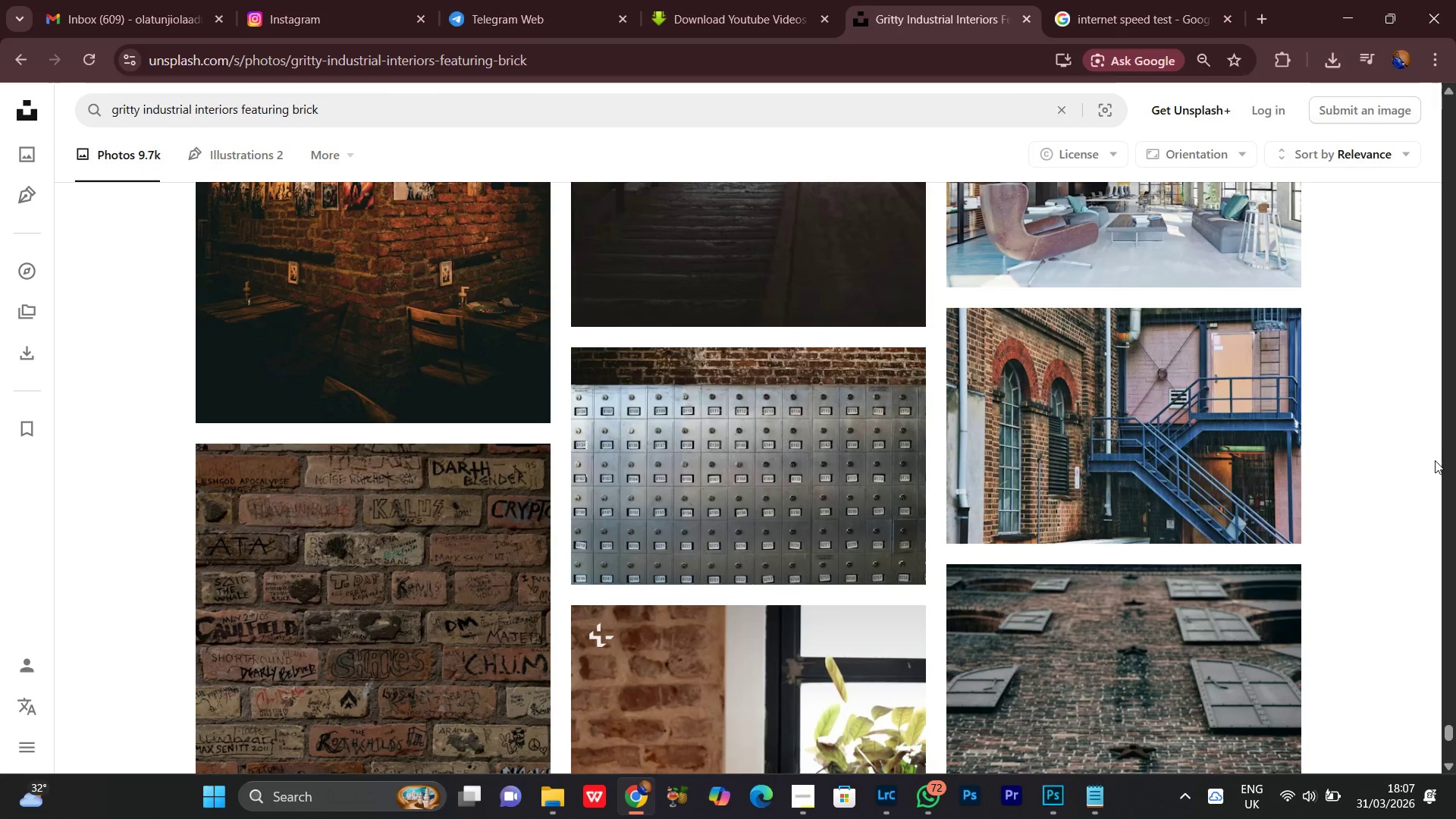 
scroll: coordinate [1451, 759], scroll_direction: down, amount: 4.0
 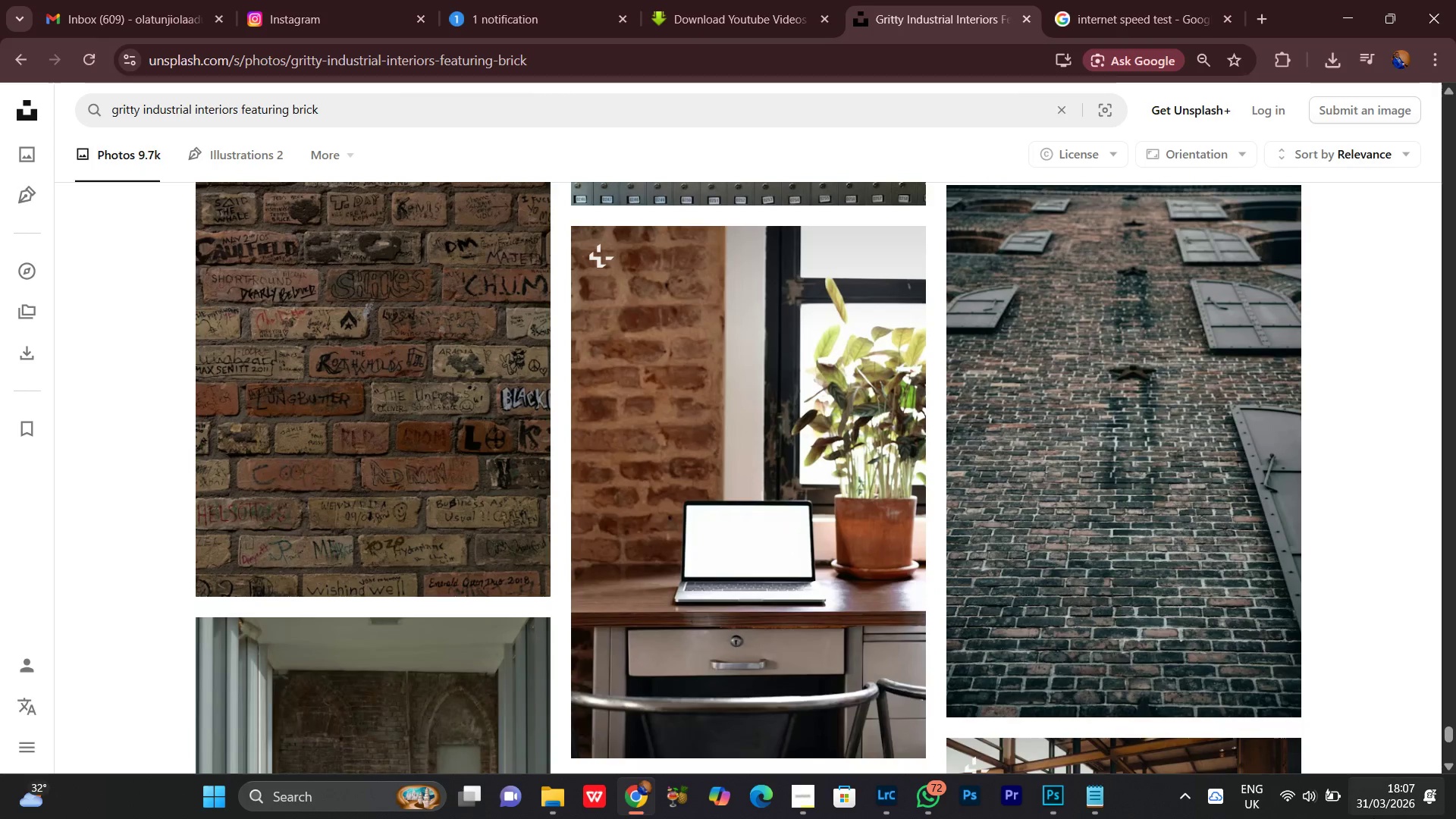 
mouse_move([1362, 795])
 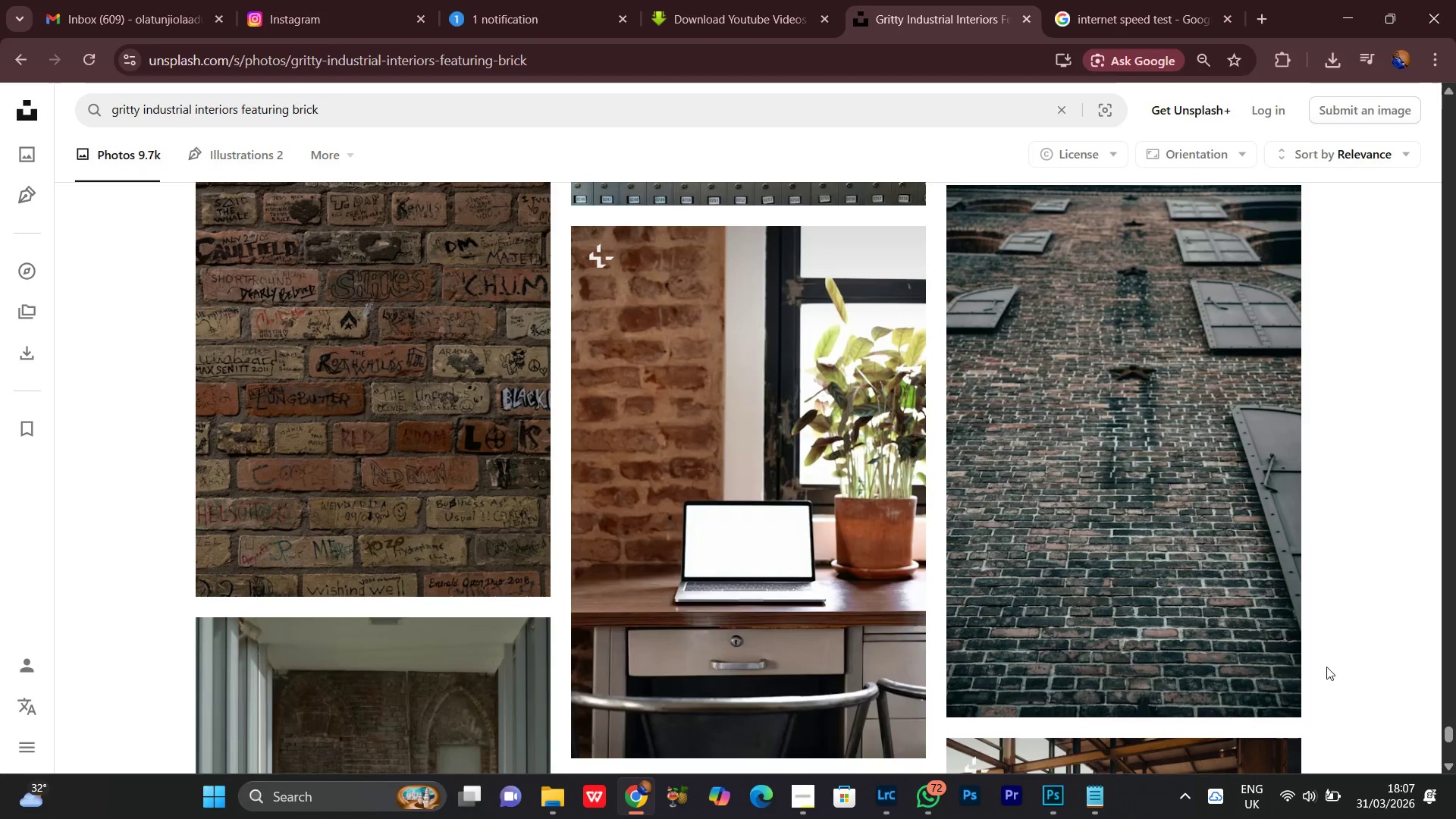 
scroll: coordinate [1316, 698], scroll_direction: down, amount: 5.0
 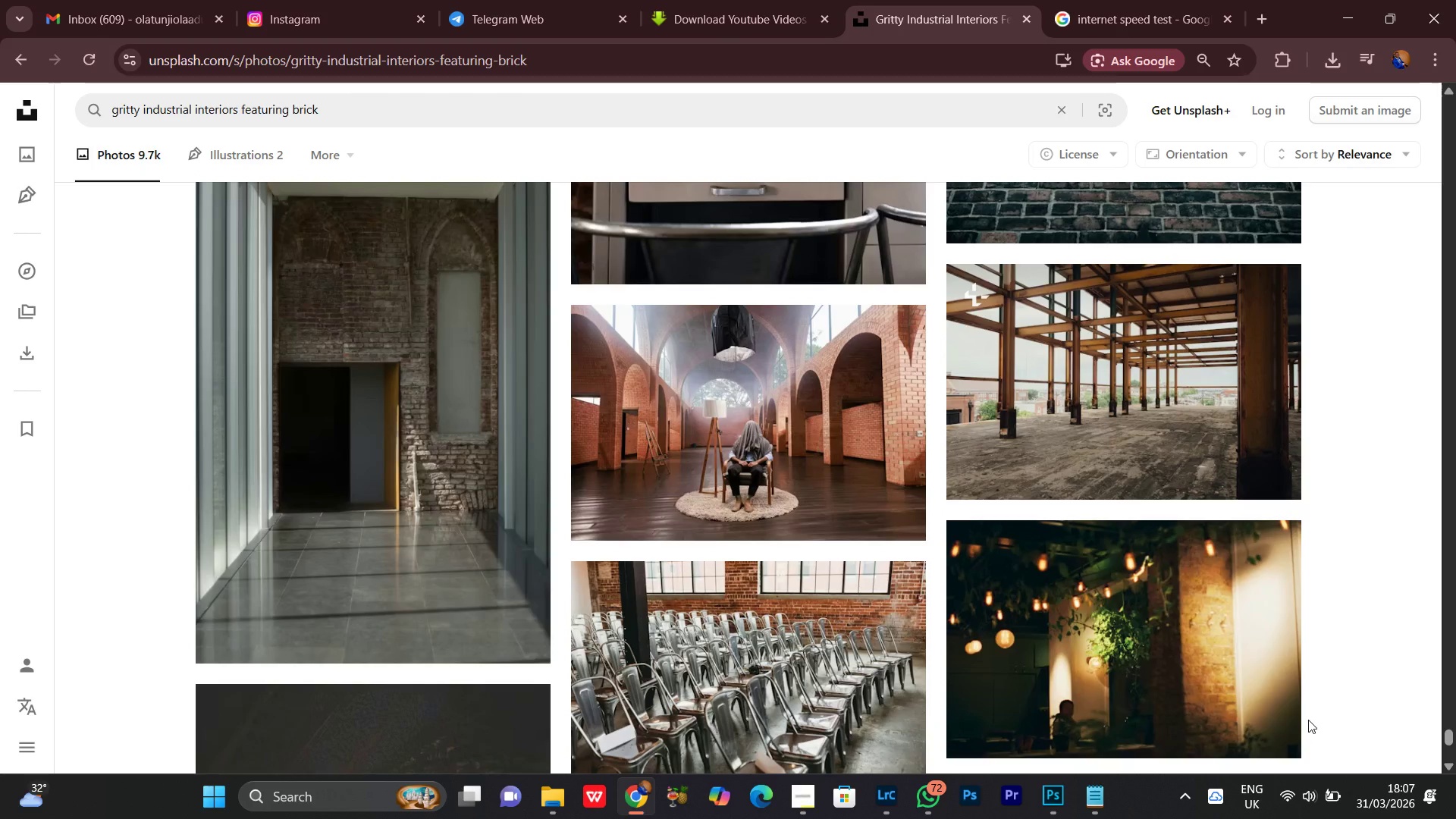 
wait(9.01)
 